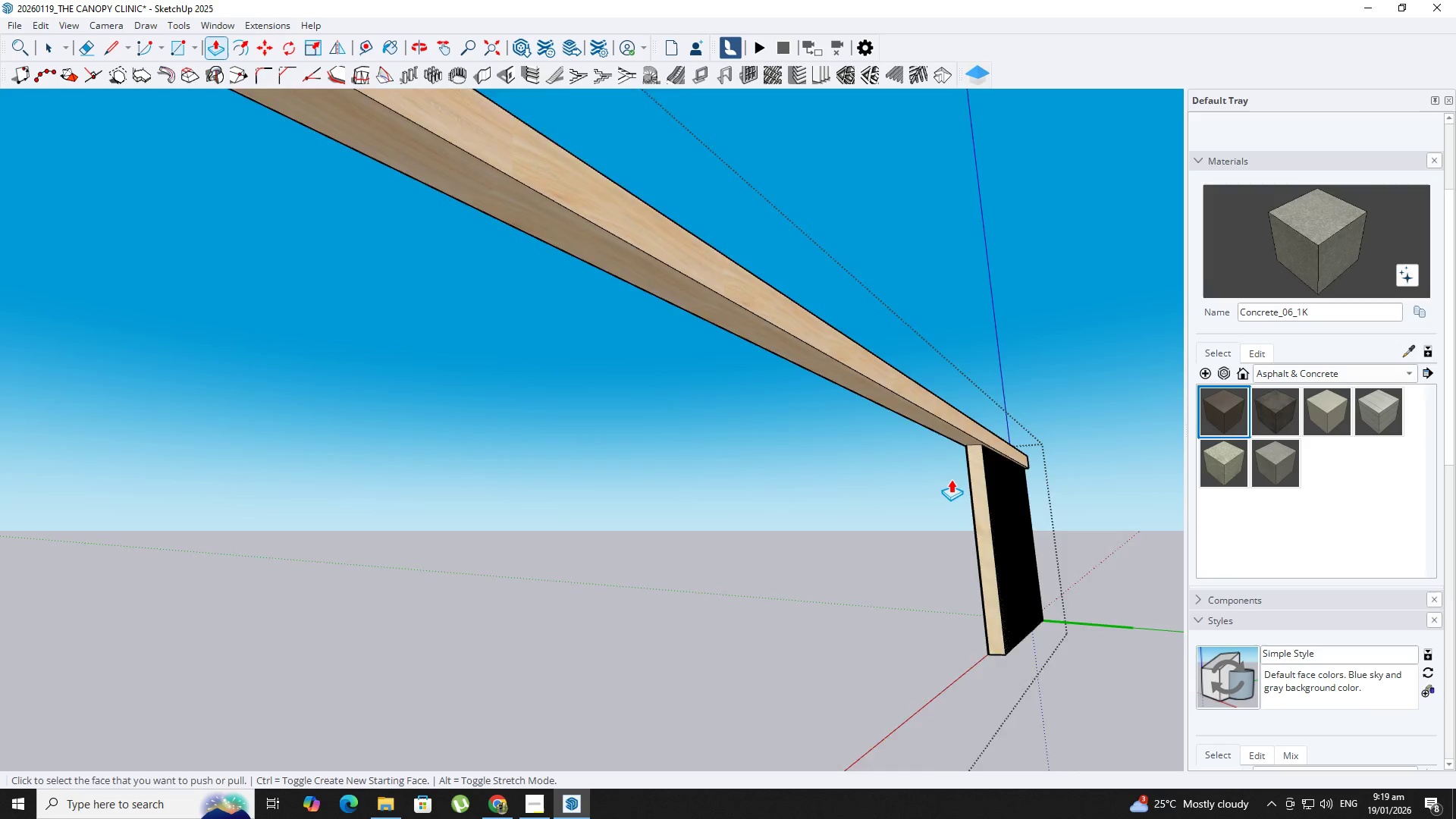 
scroll: coordinate [954, 479], scroll_direction: up, amount: 3.0
 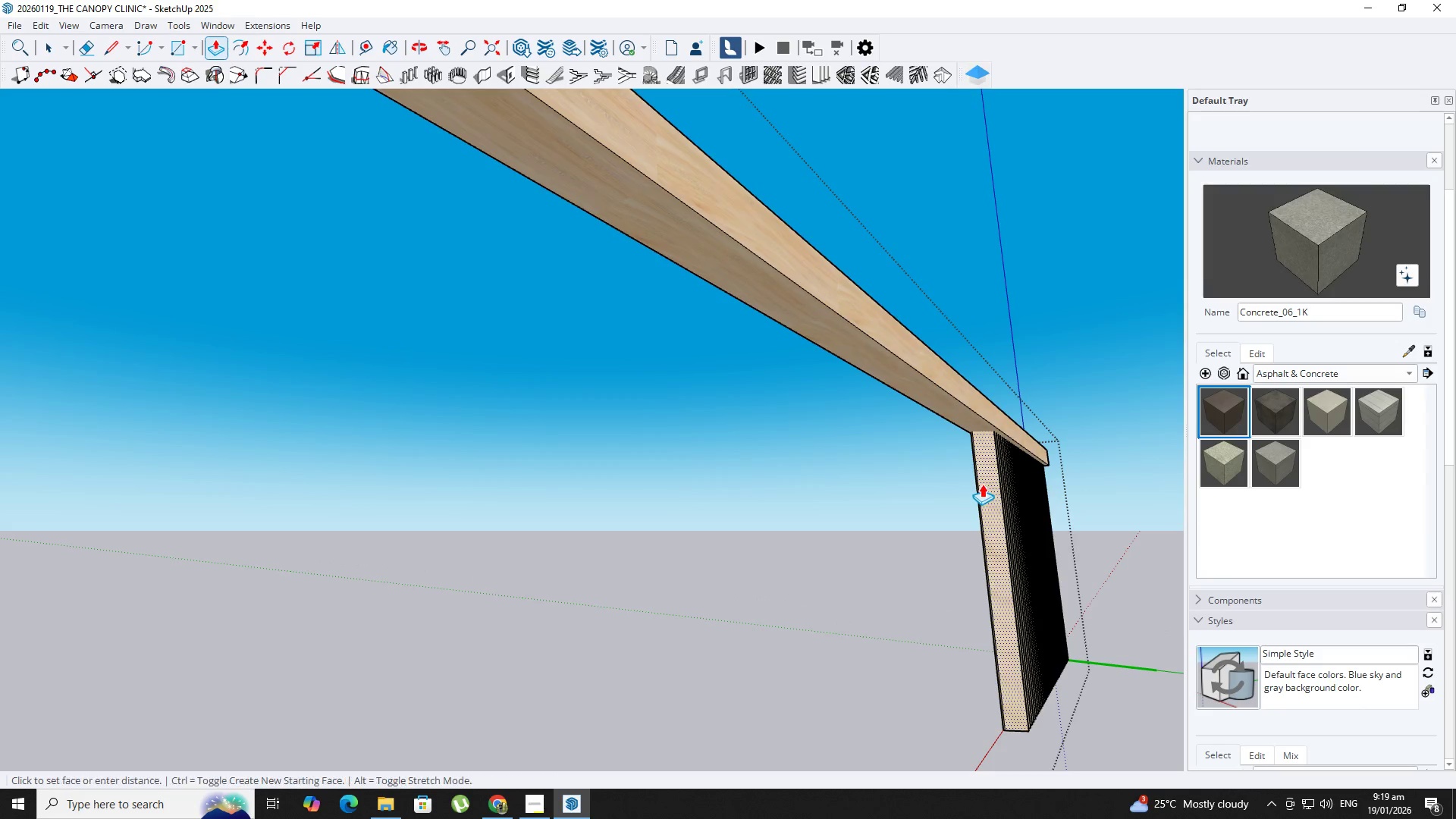 
hold_key(key=ShiftLeft, duration=0.5)
 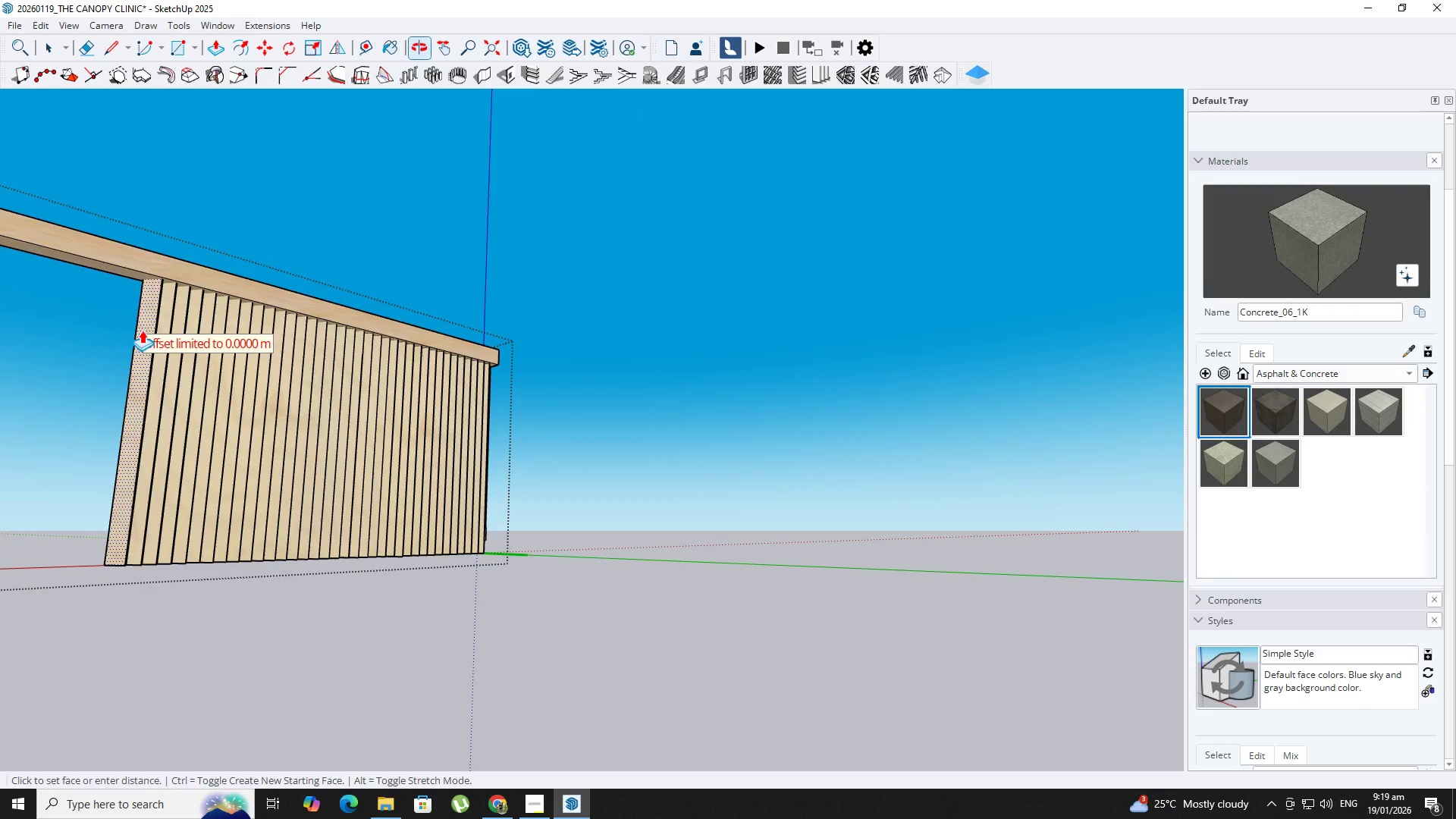 
key(Space)
 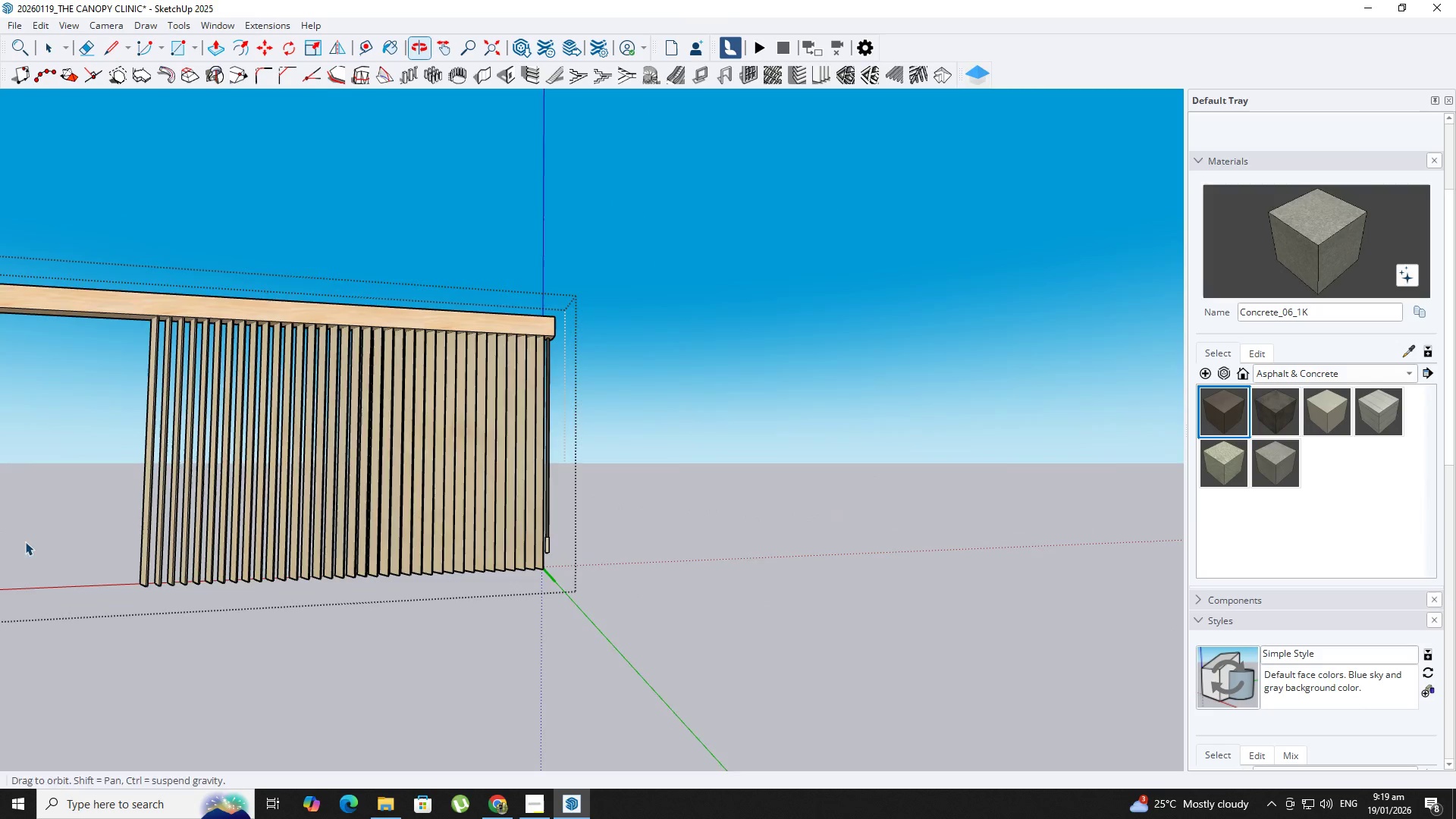 
left_click([229, 484])
 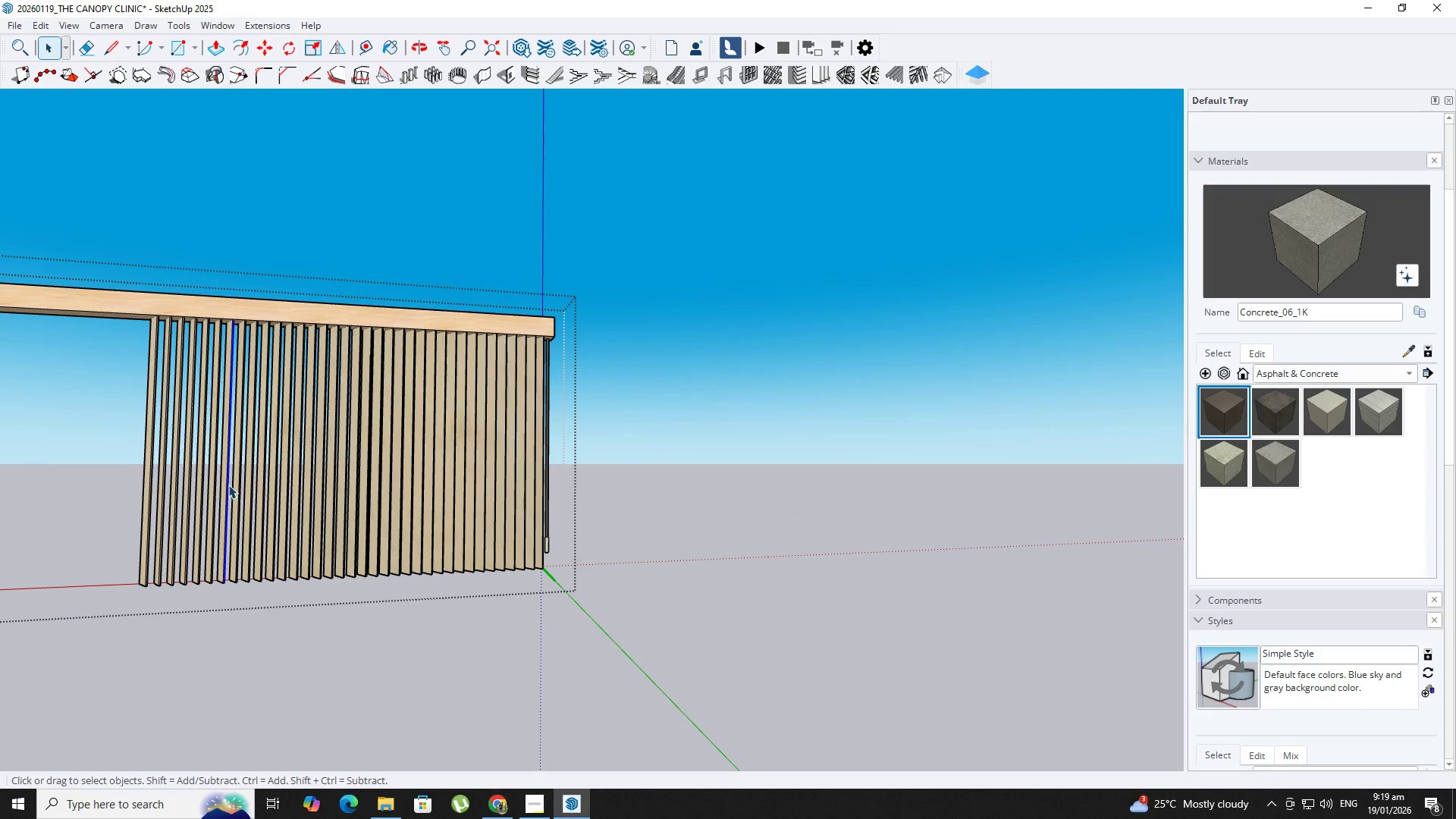 
left_click_drag(start_coordinate=[108, 499], to_coordinate=[538, 648])
 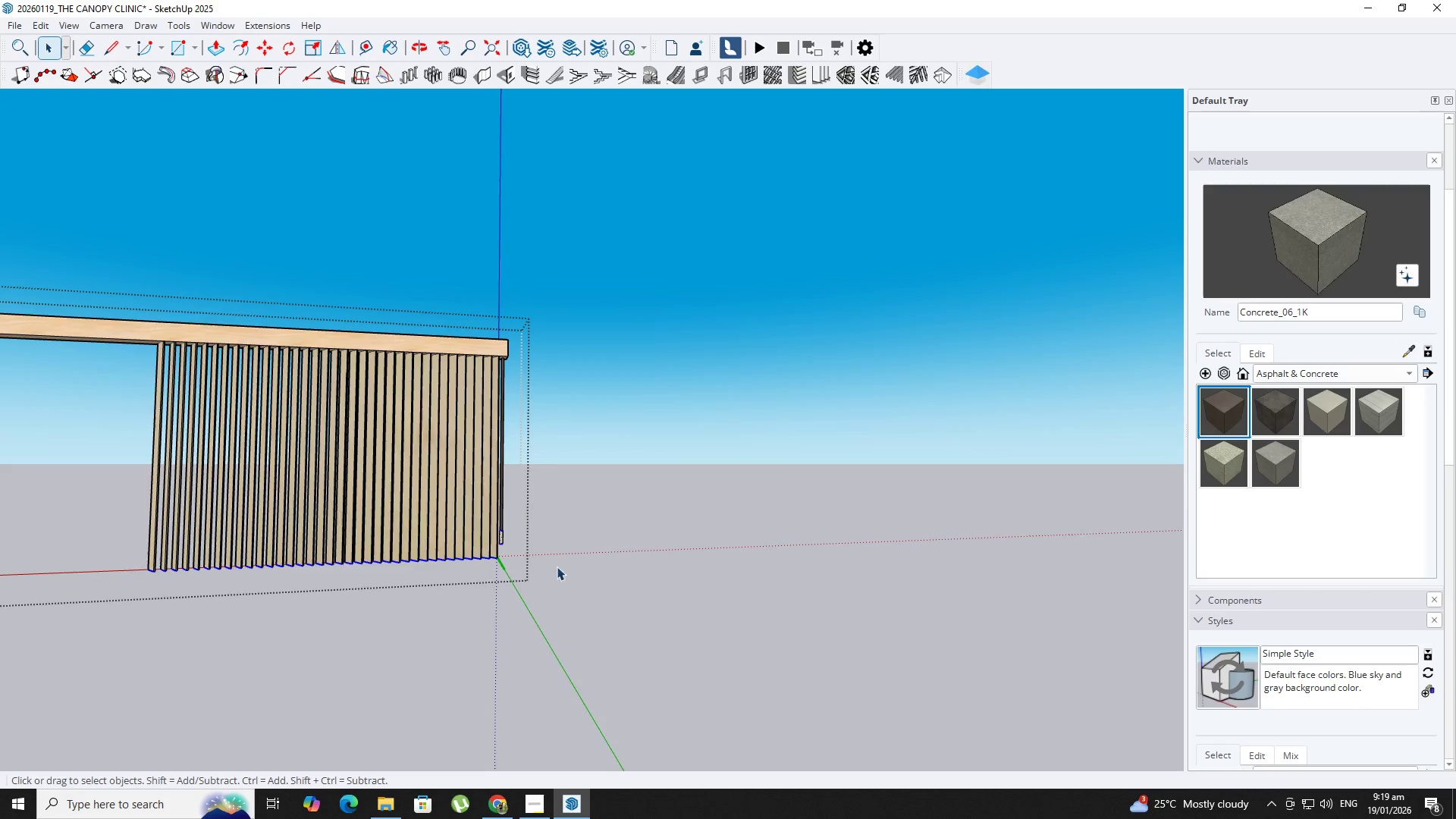 
scroll: coordinate [198, 488], scroll_direction: down, amount: 2.0
 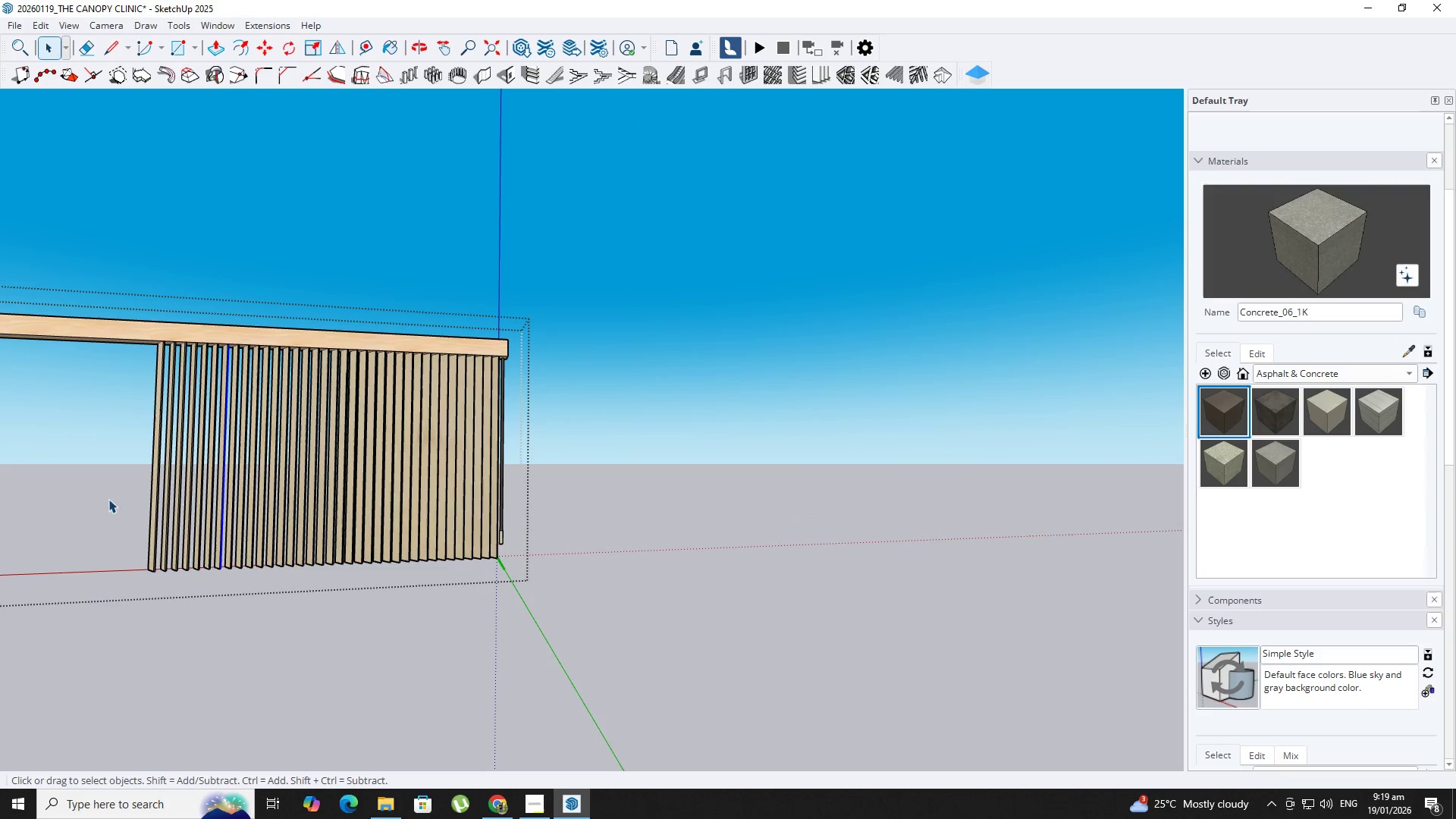 
double_click([497, 556])
 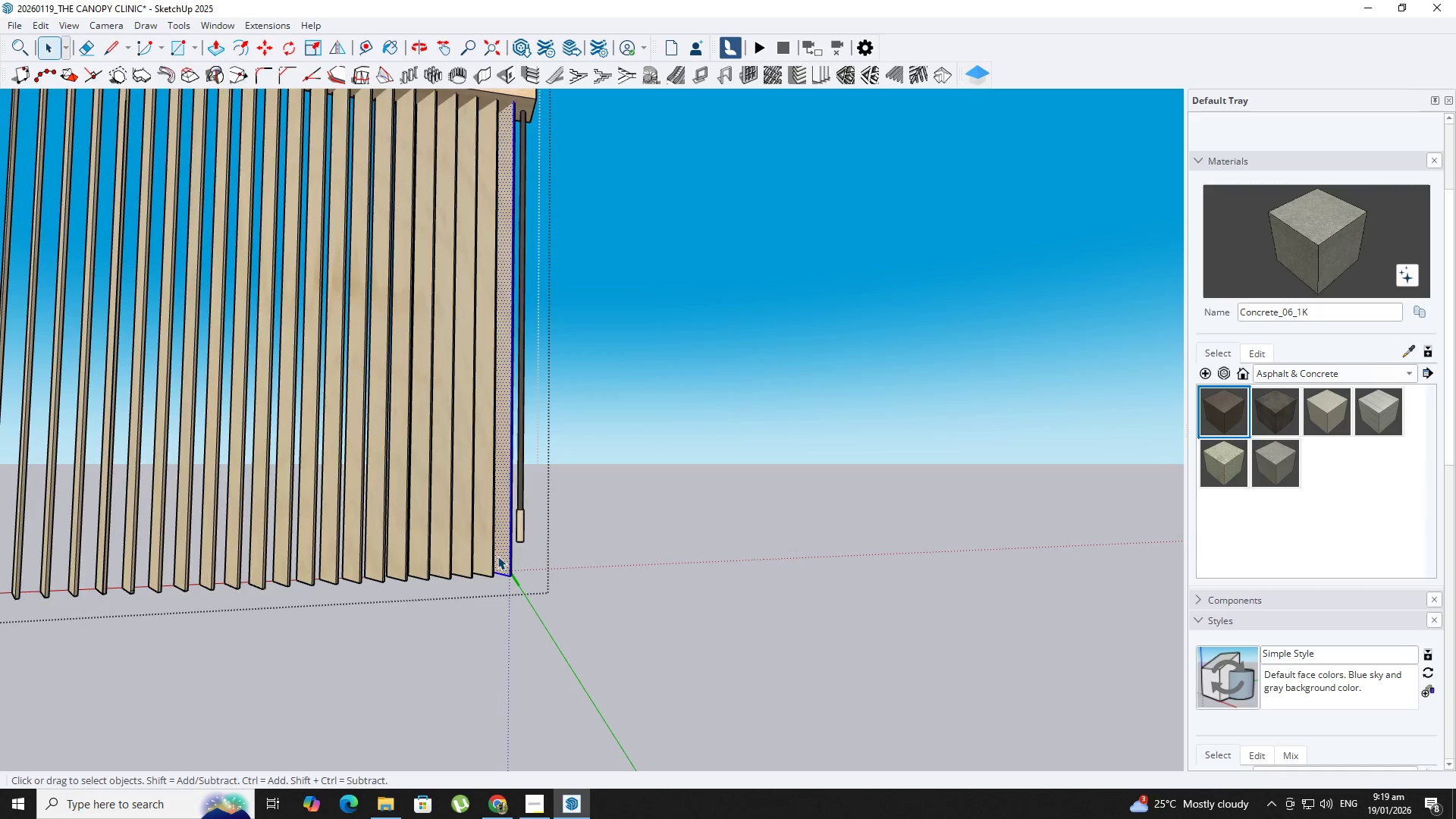 
scroll: coordinate [494, 554], scroll_direction: up, amount: 9.0
 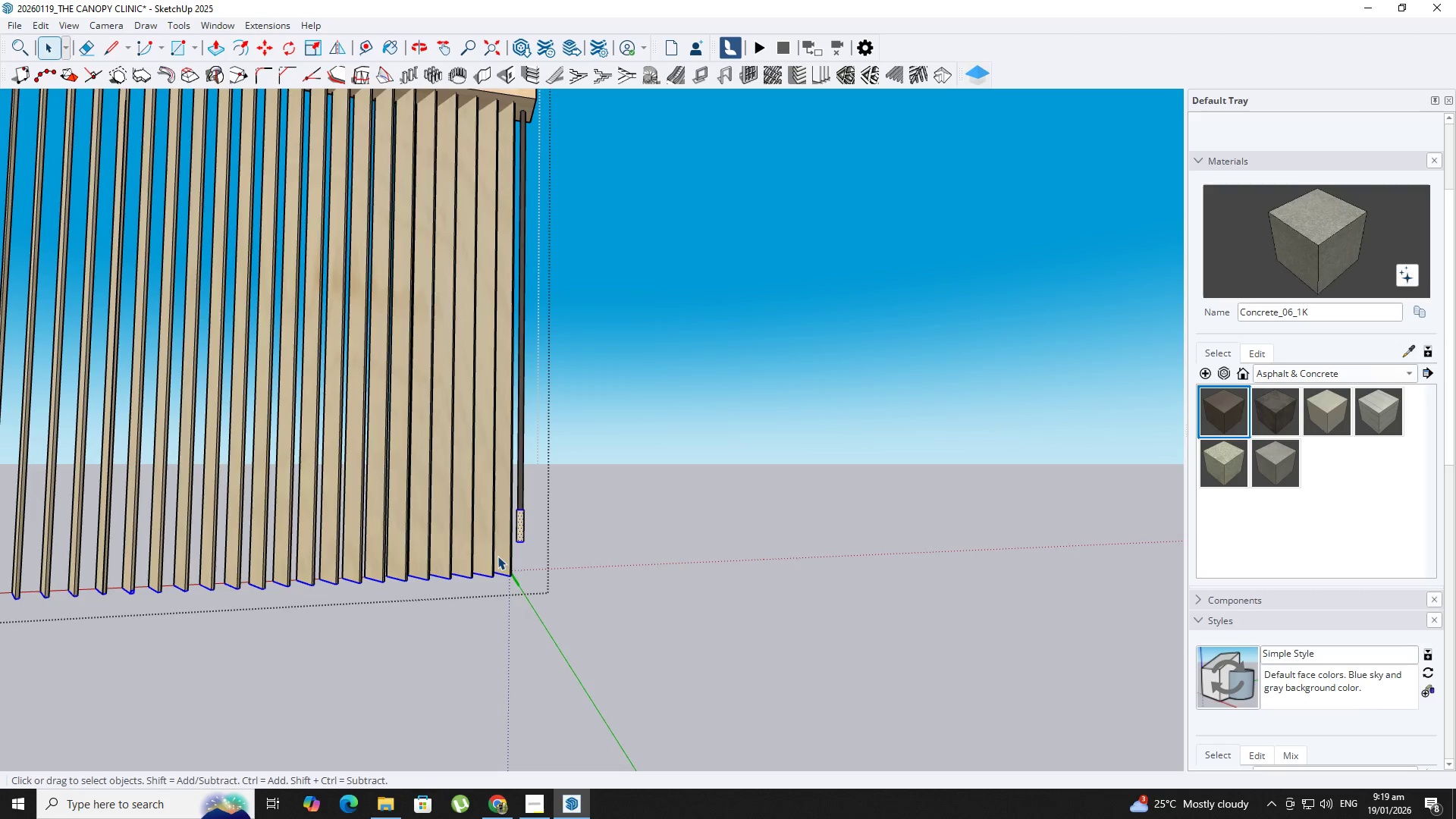 
triple_click([497, 556])
 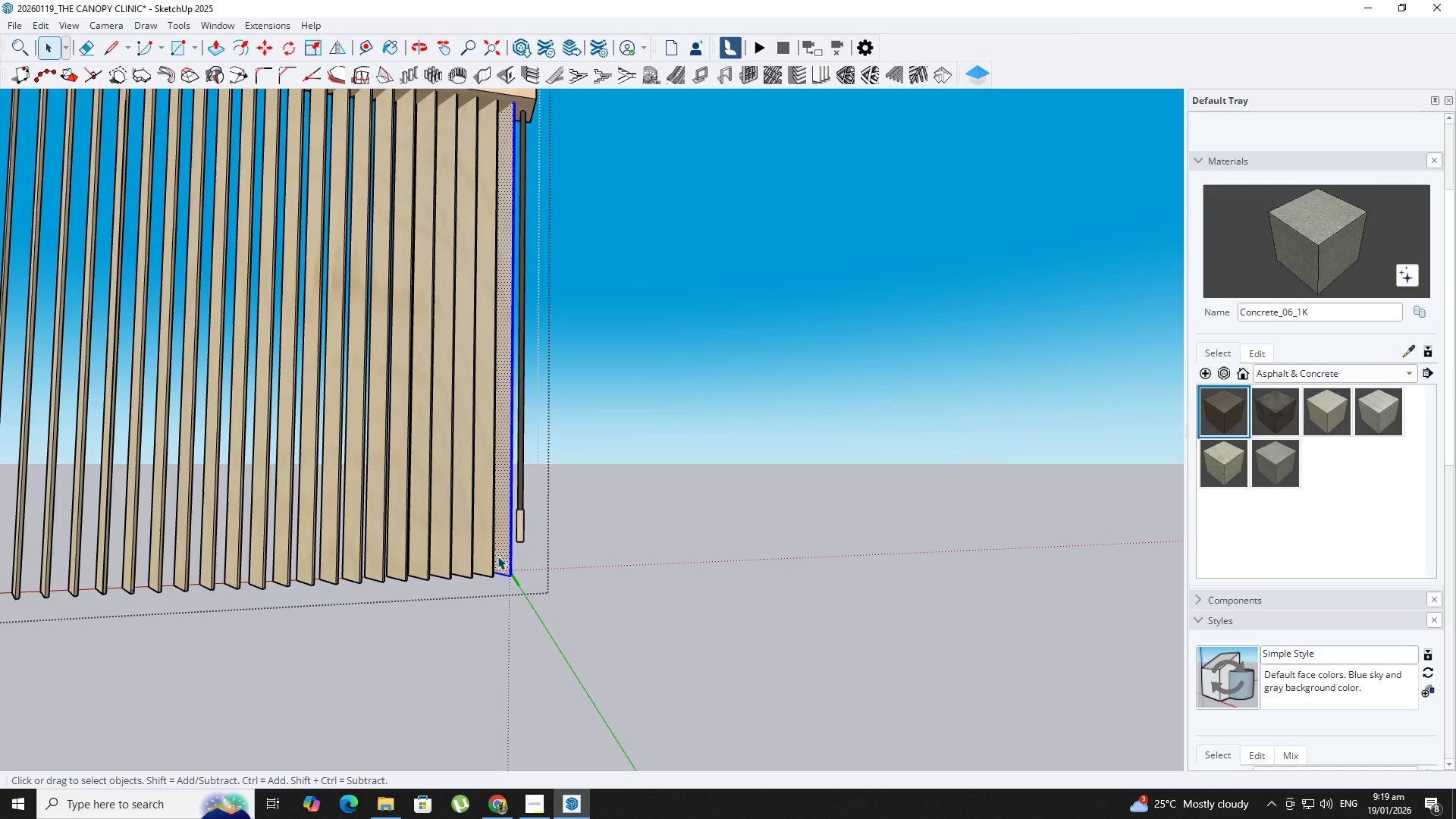 
scroll: coordinate [497, 556], scroll_direction: down, amount: 3.0
 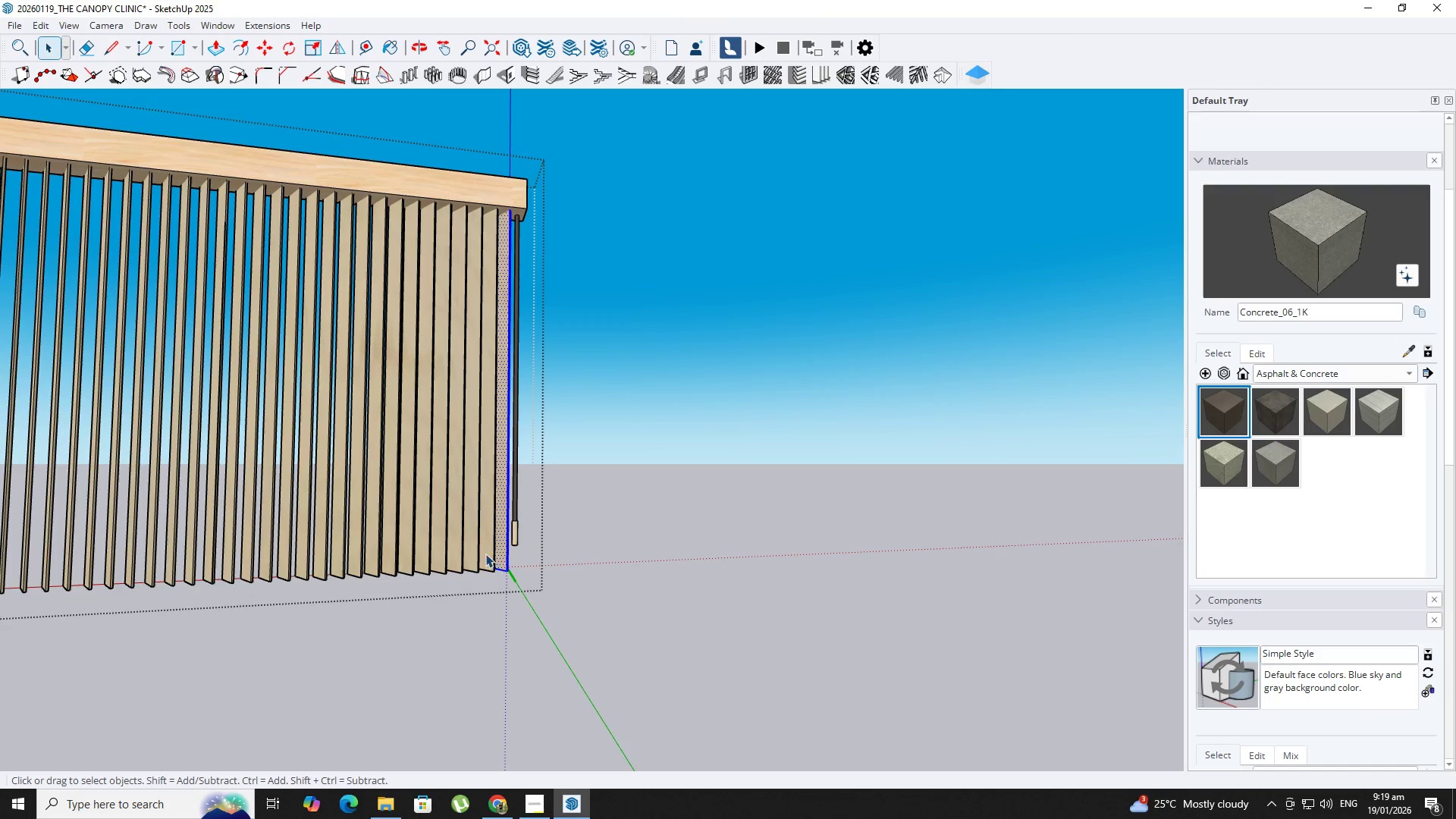 
hold_key(key=ShiftLeft, duration=0.62)
 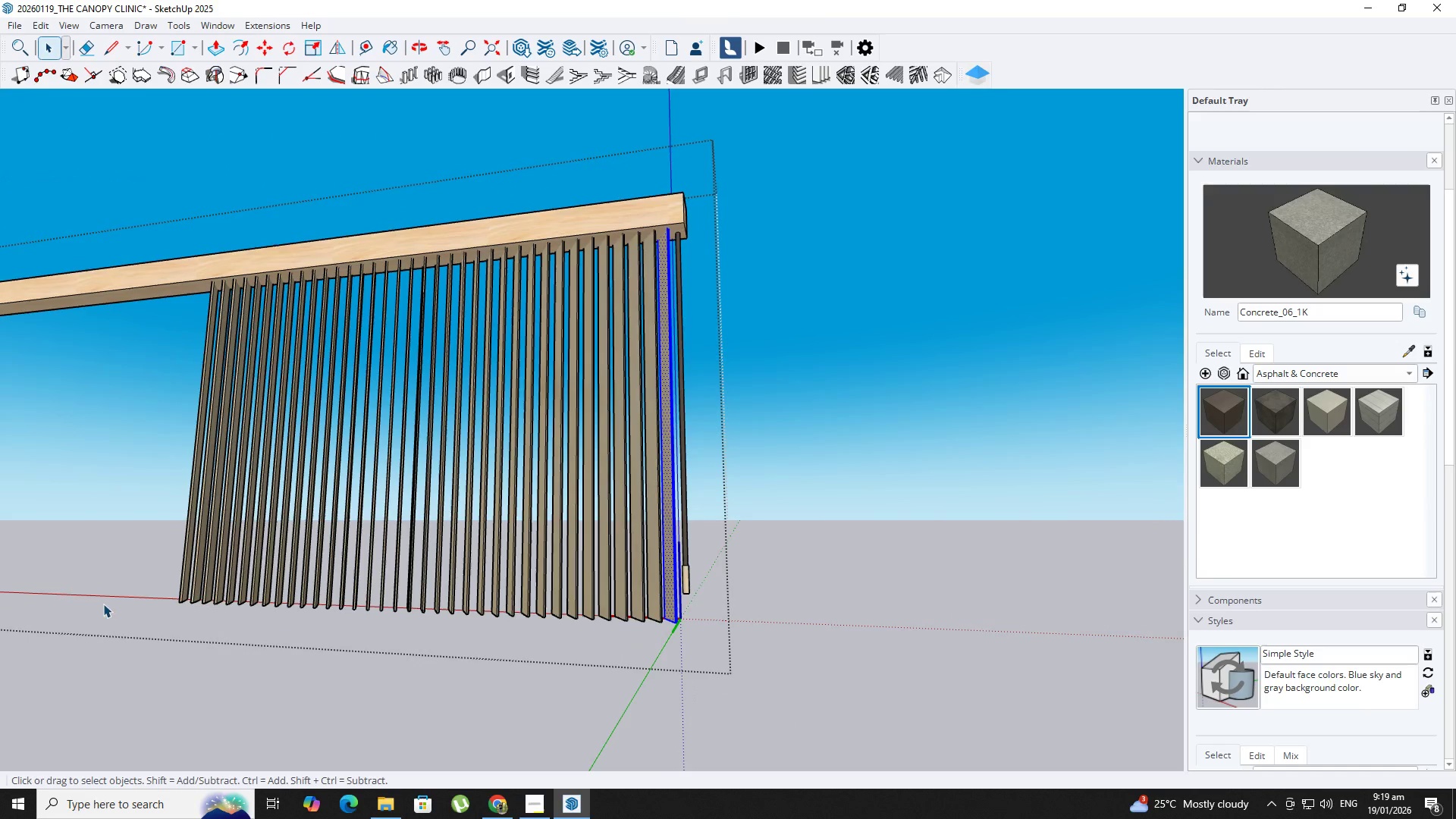 
left_click_drag(start_coordinate=[139, 577], to_coordinate=[752, 761])
 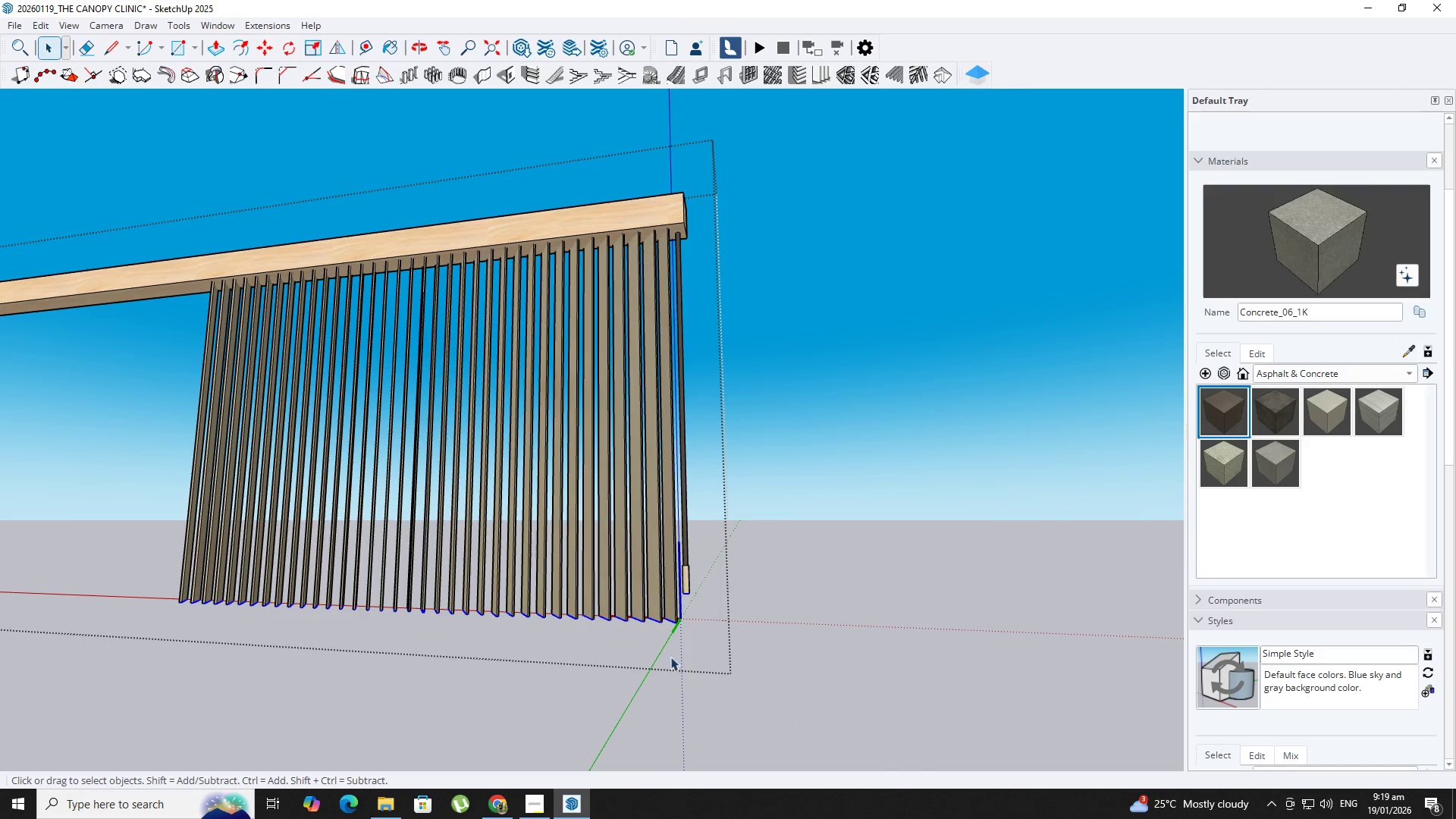 
key(Comma)
 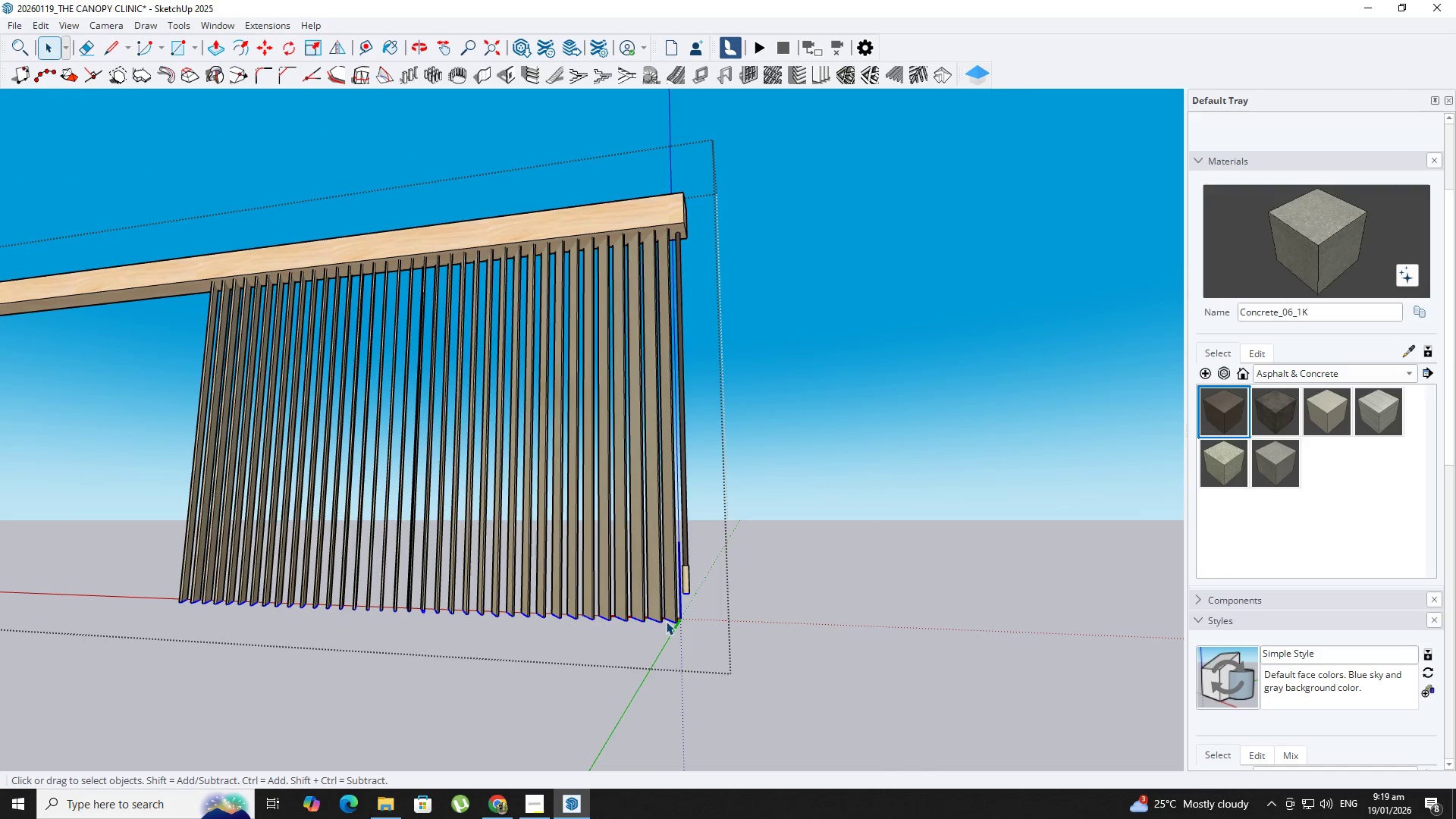 
key(M)
 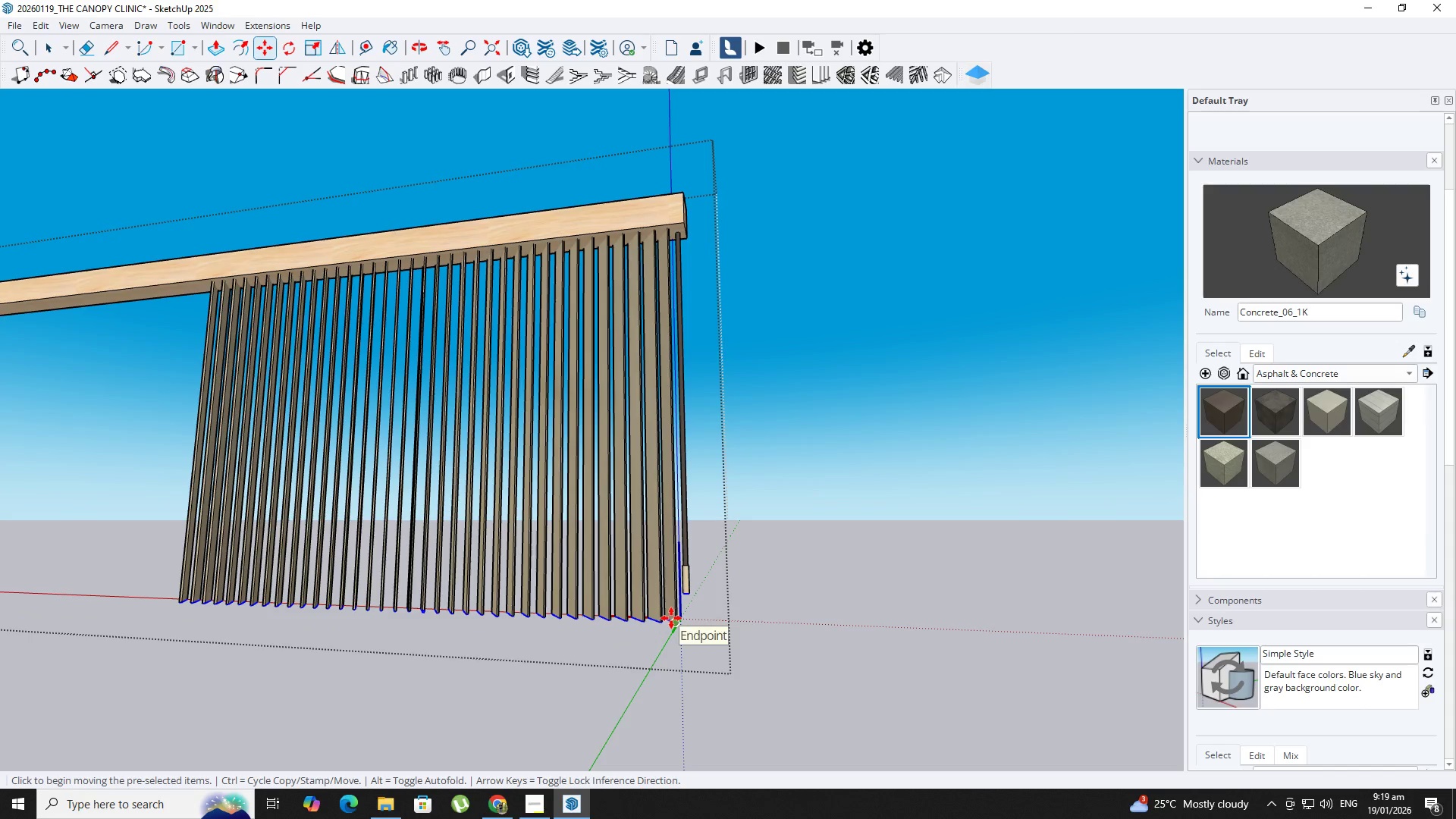 
left_click([671, 618])
 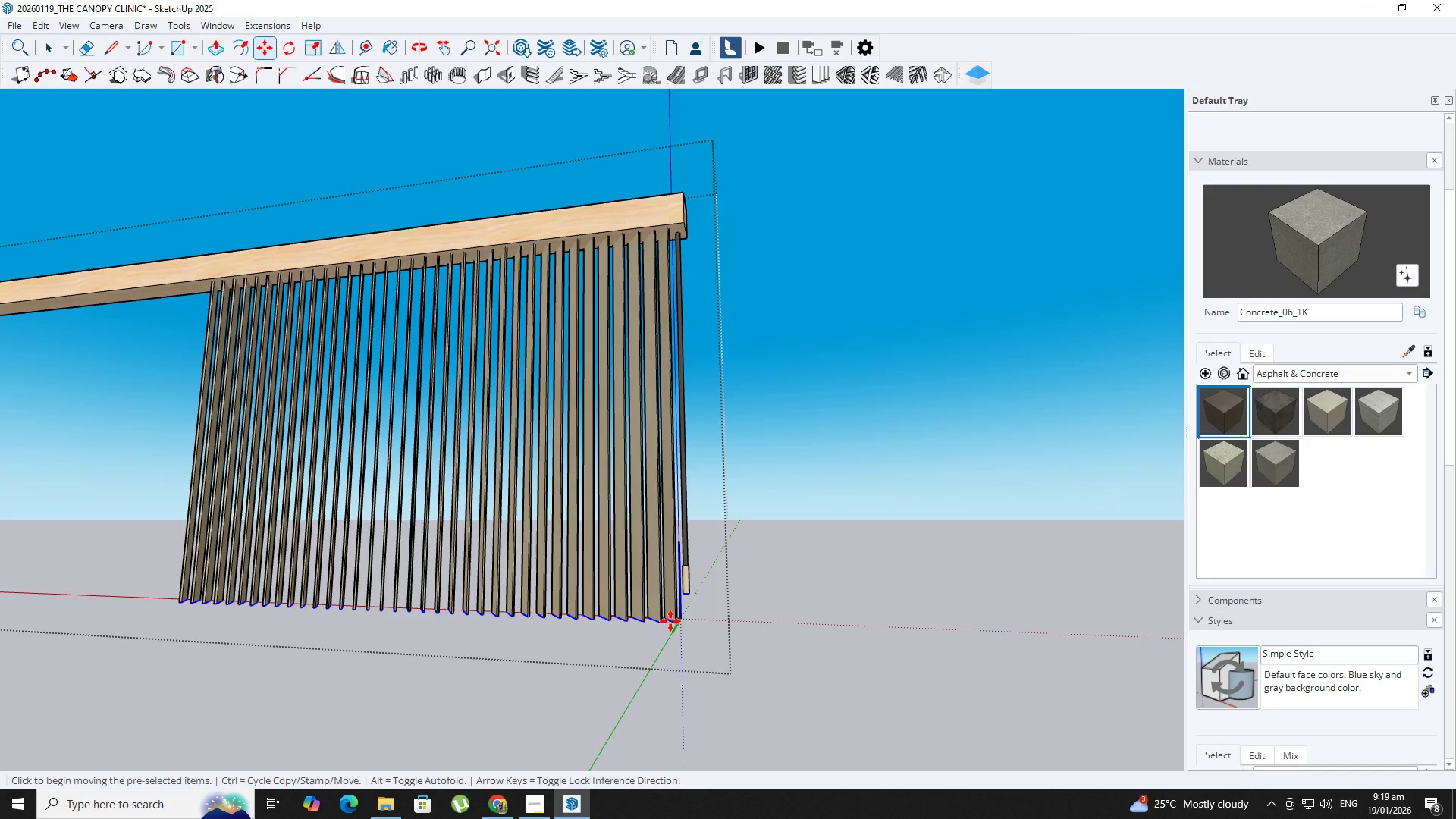 
key(ArrowUp)
 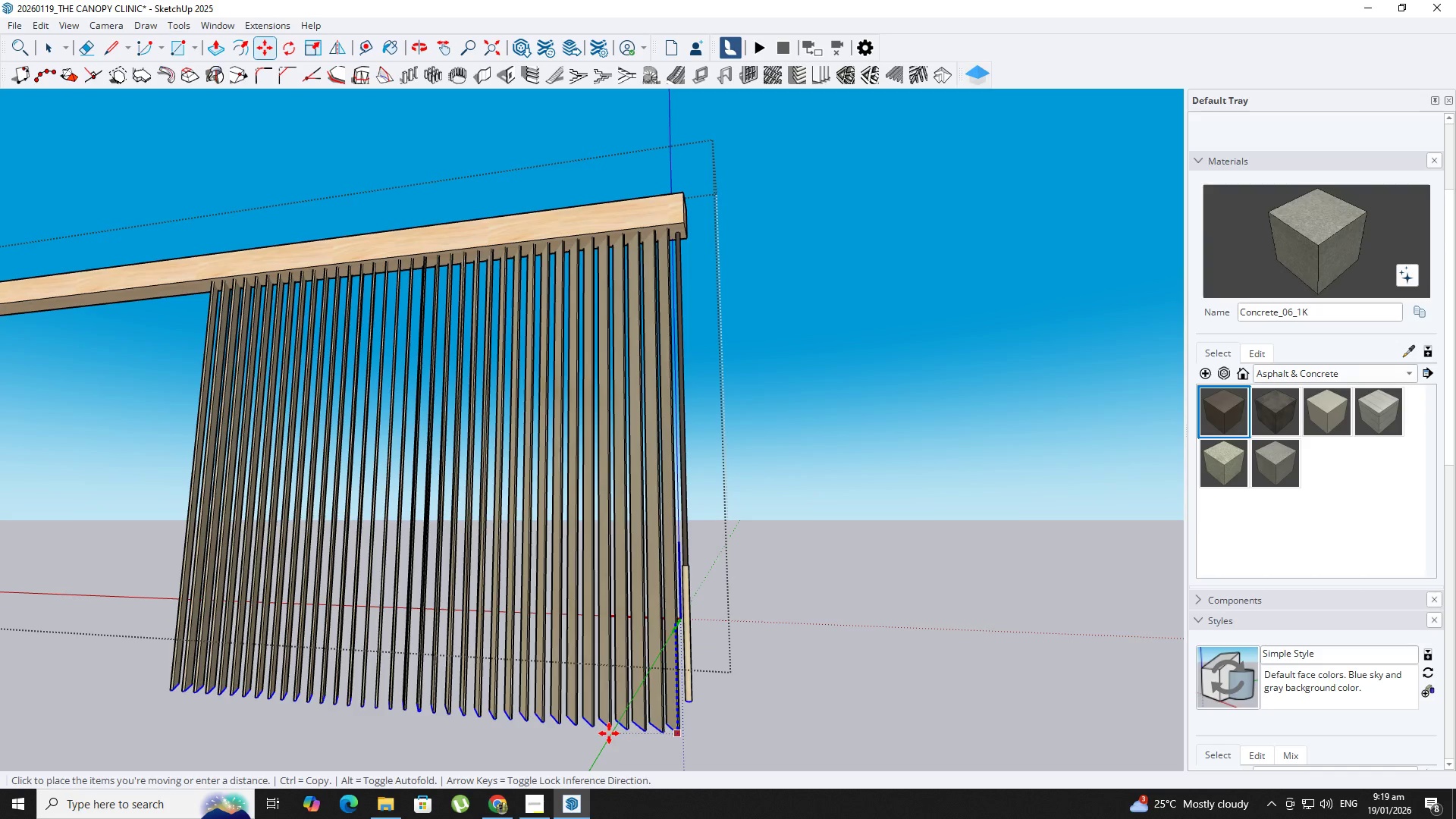 
key(Space)
 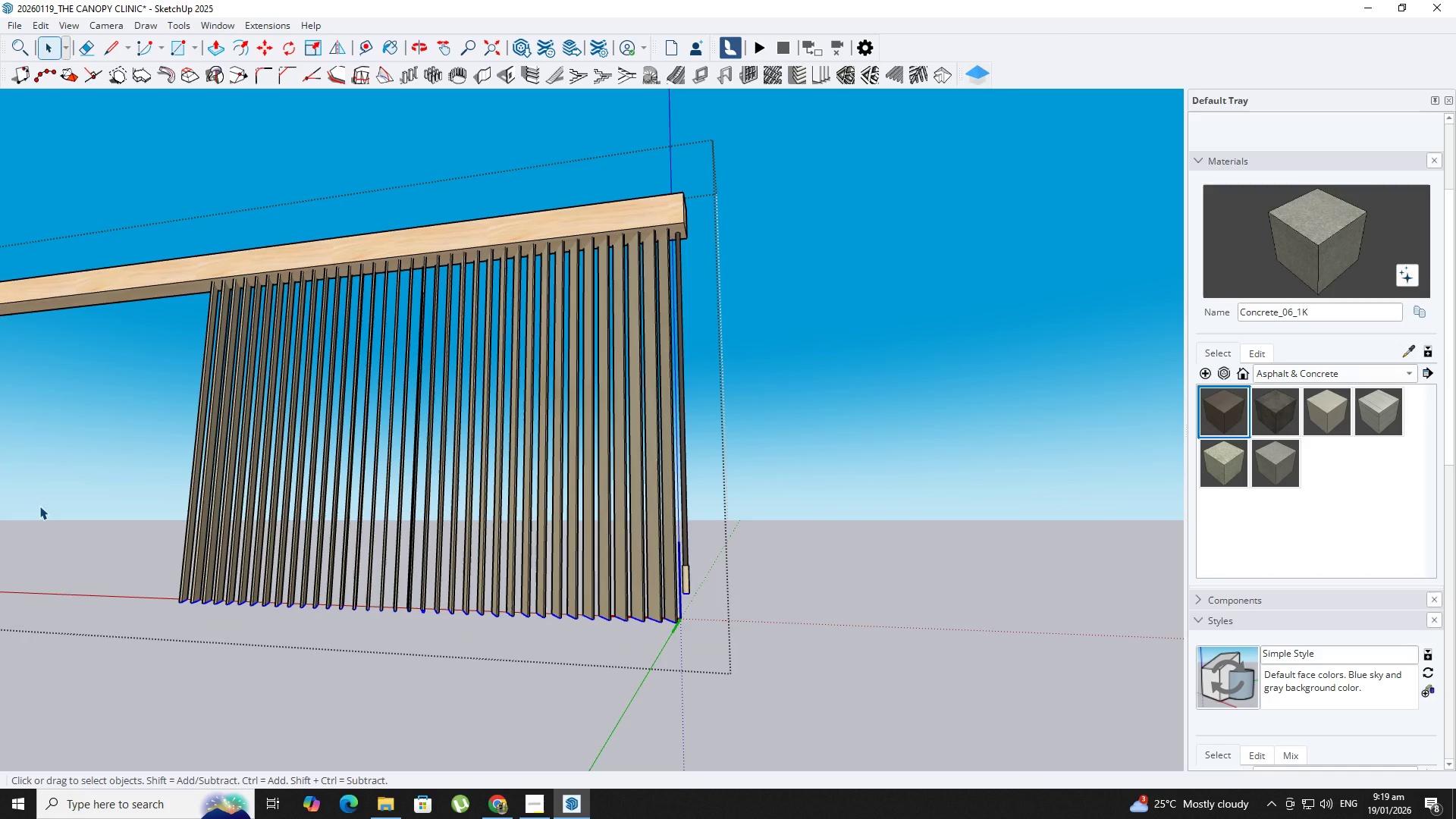 
left_click_drag(start_coordinate=[99, 538], to_coordinate=[680, 657])
 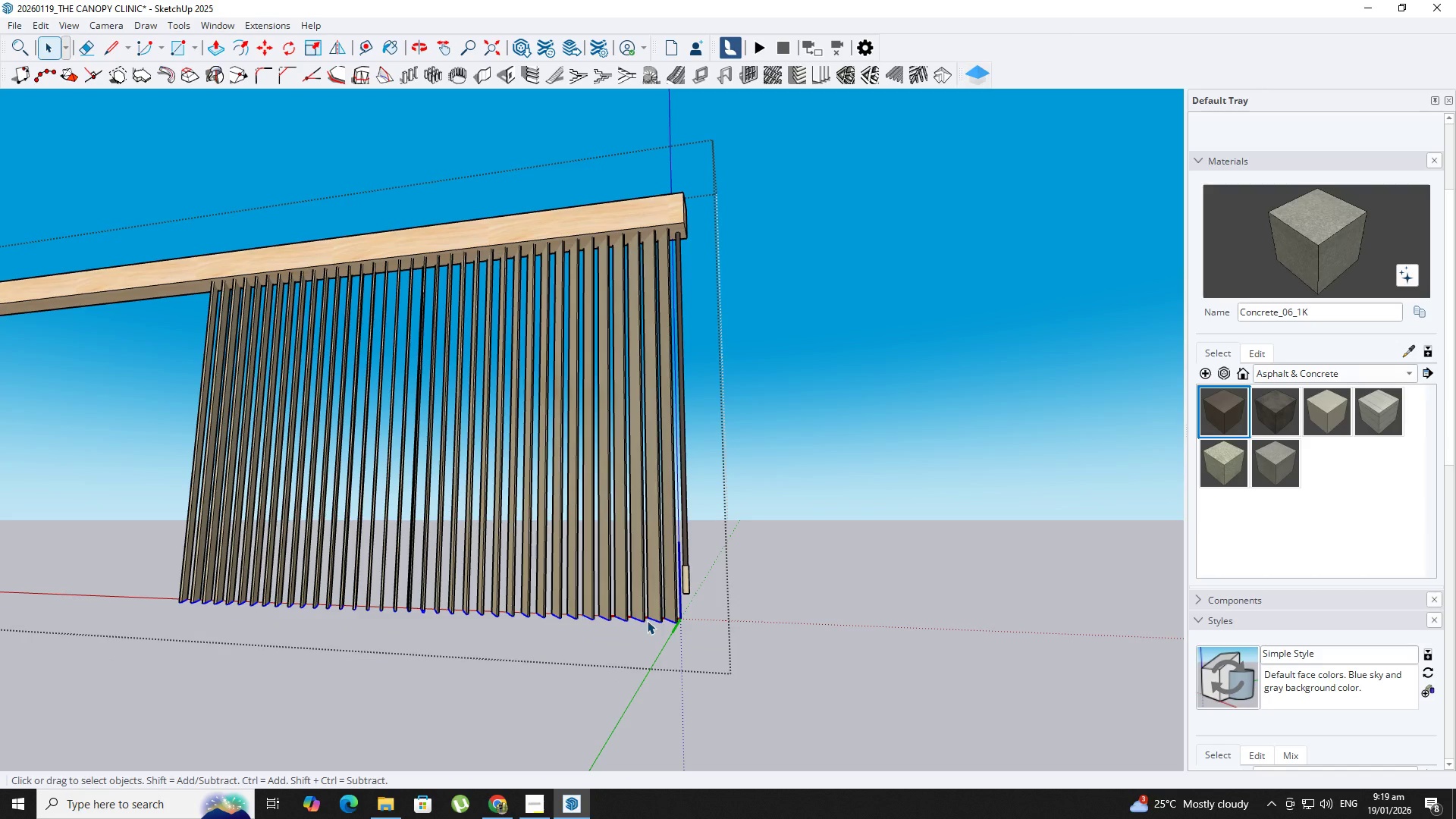 
key(M)
 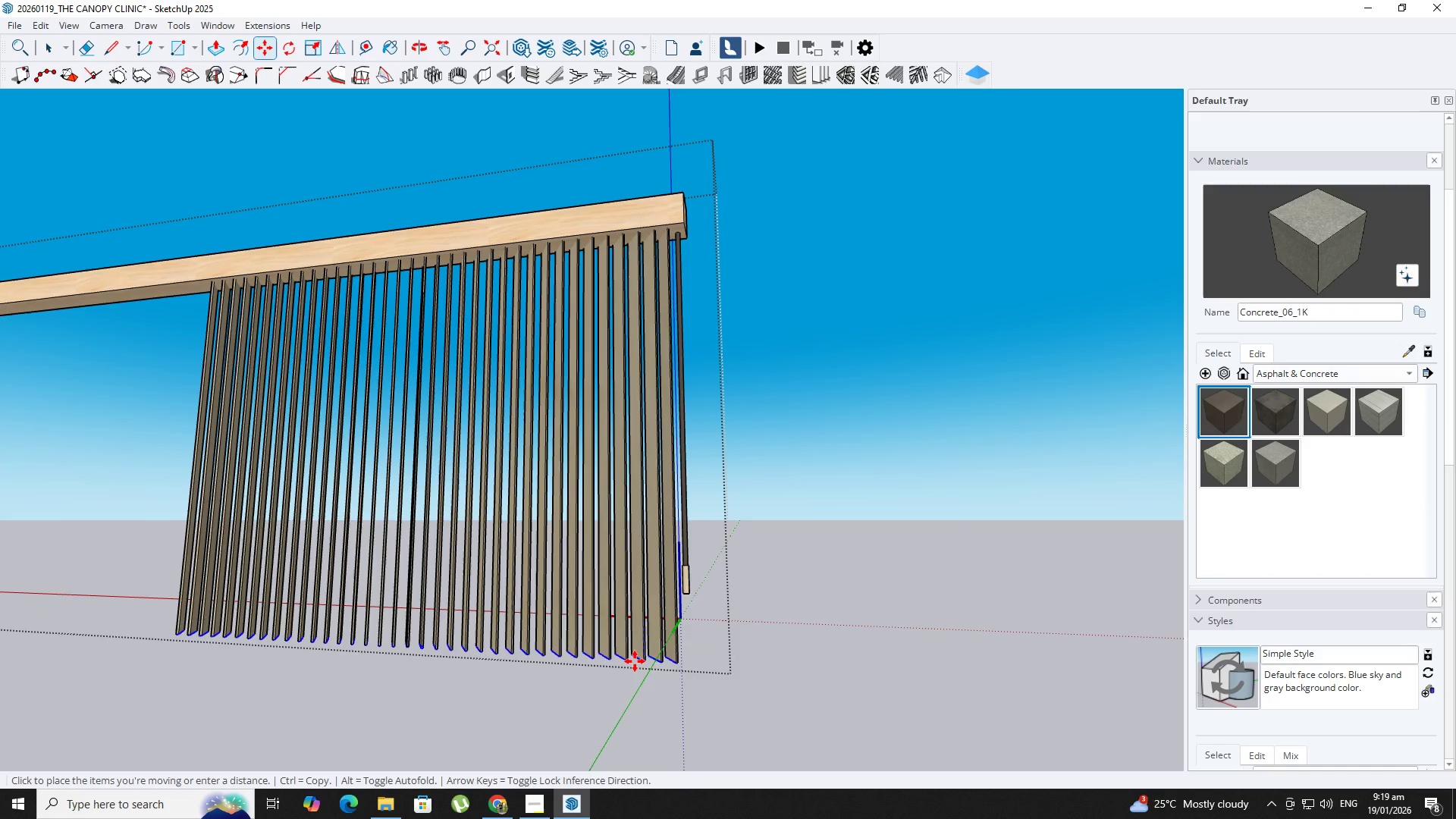 
key(ArrowUp)
 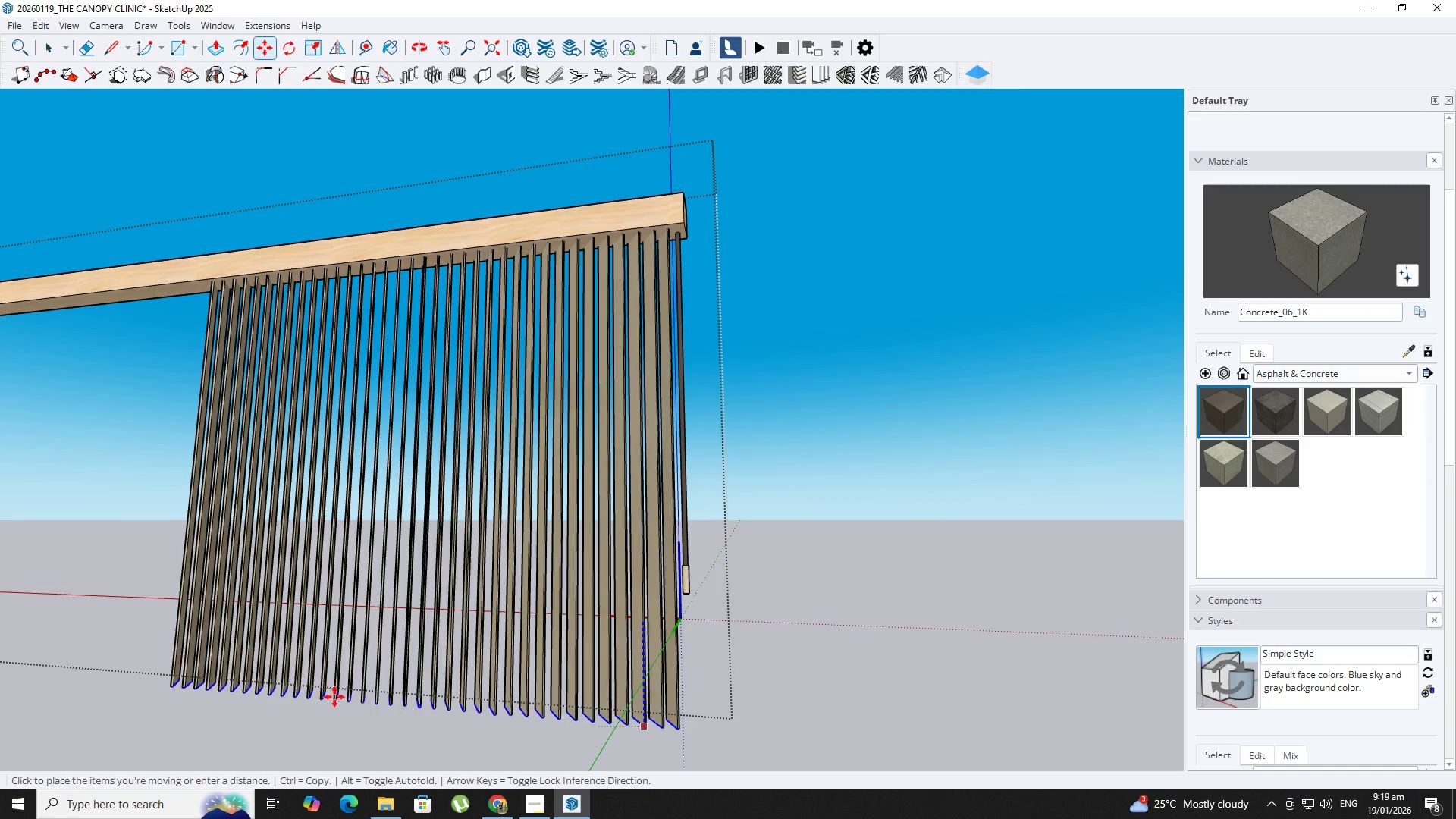 
hold_key(key=ShiftLeft, duration=0.31)
 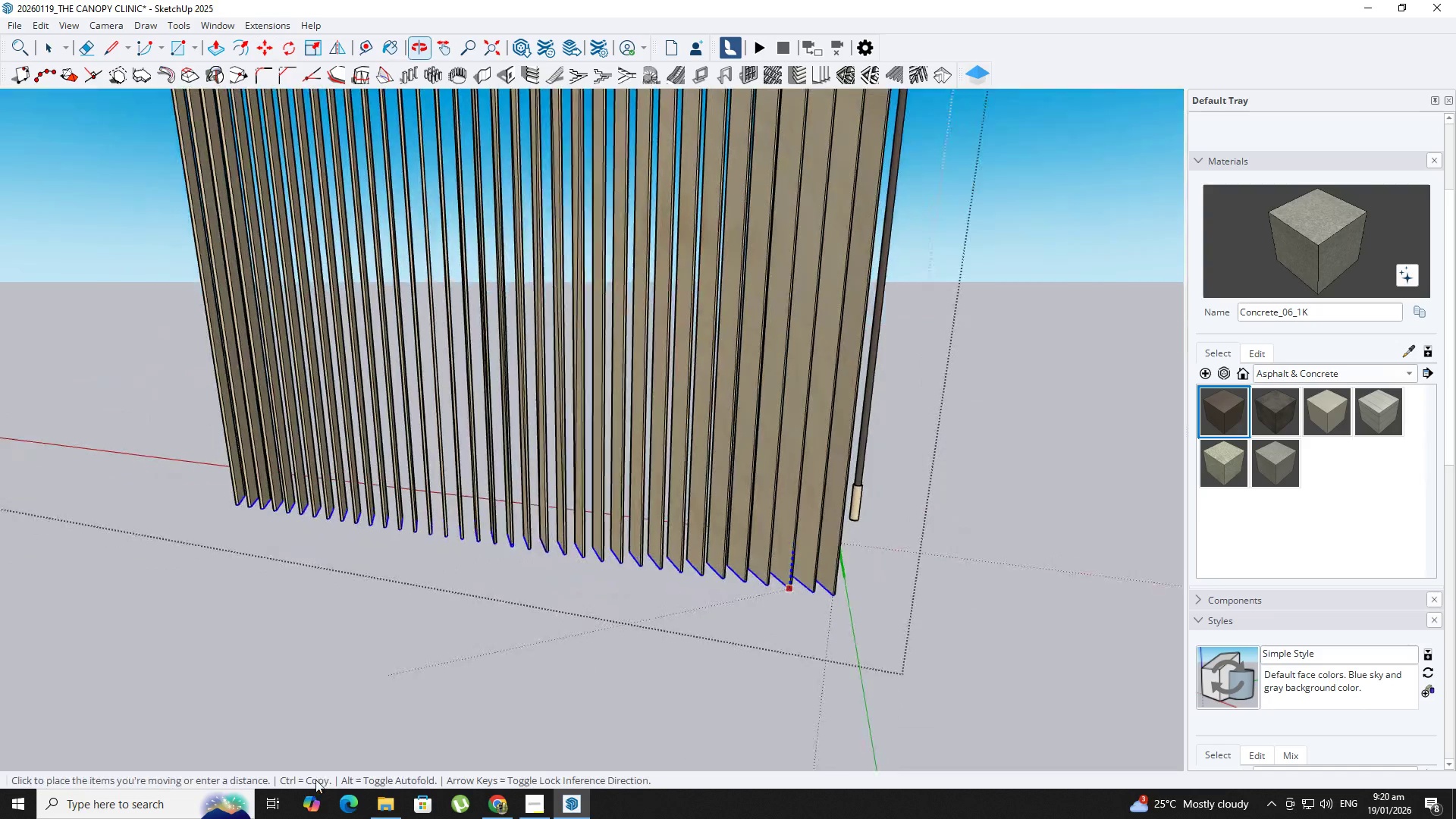 
scroll: coordinate [298, 692], scroll_direction: up, amount: 2.0
 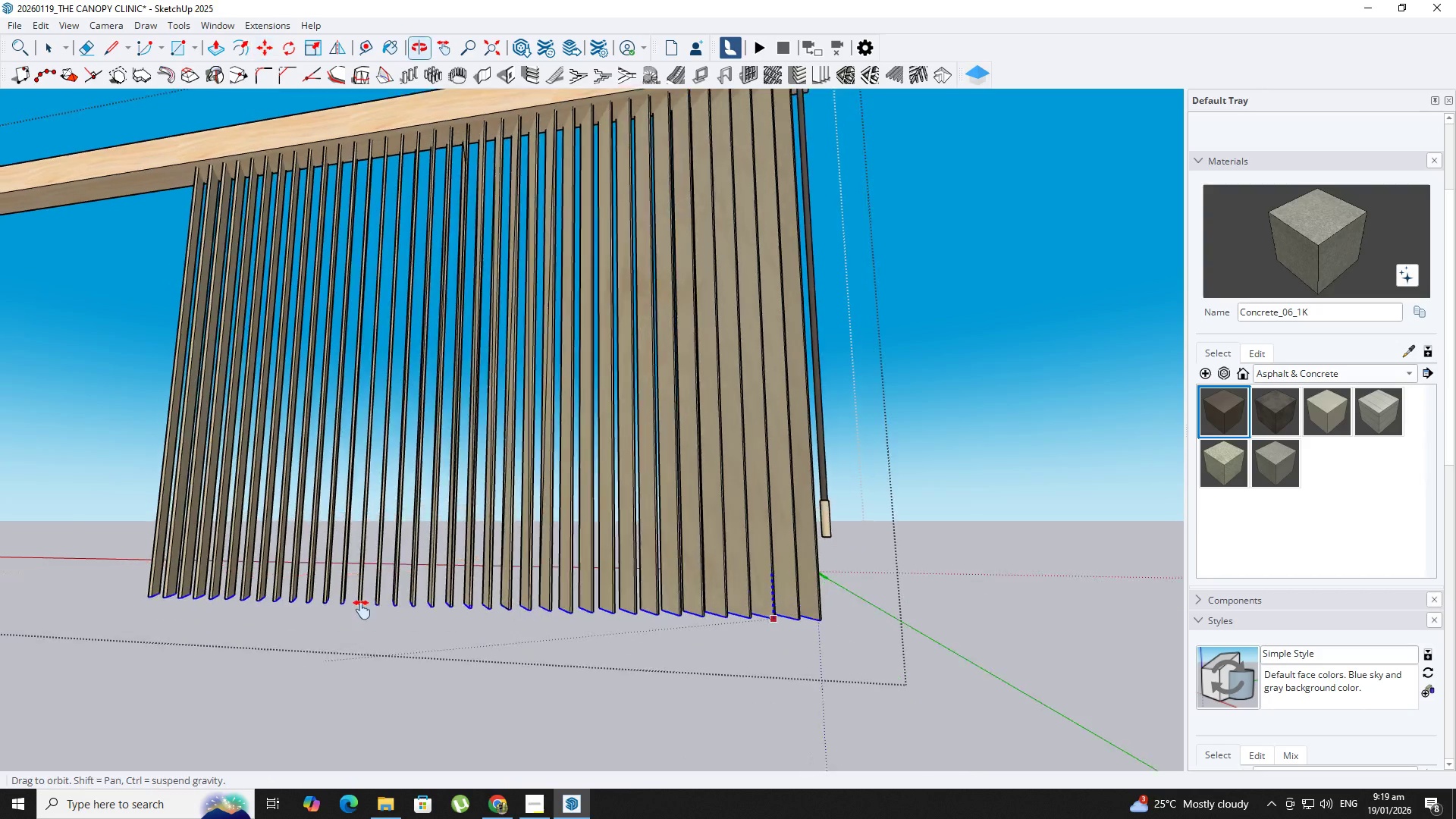 
key(Backquote)
 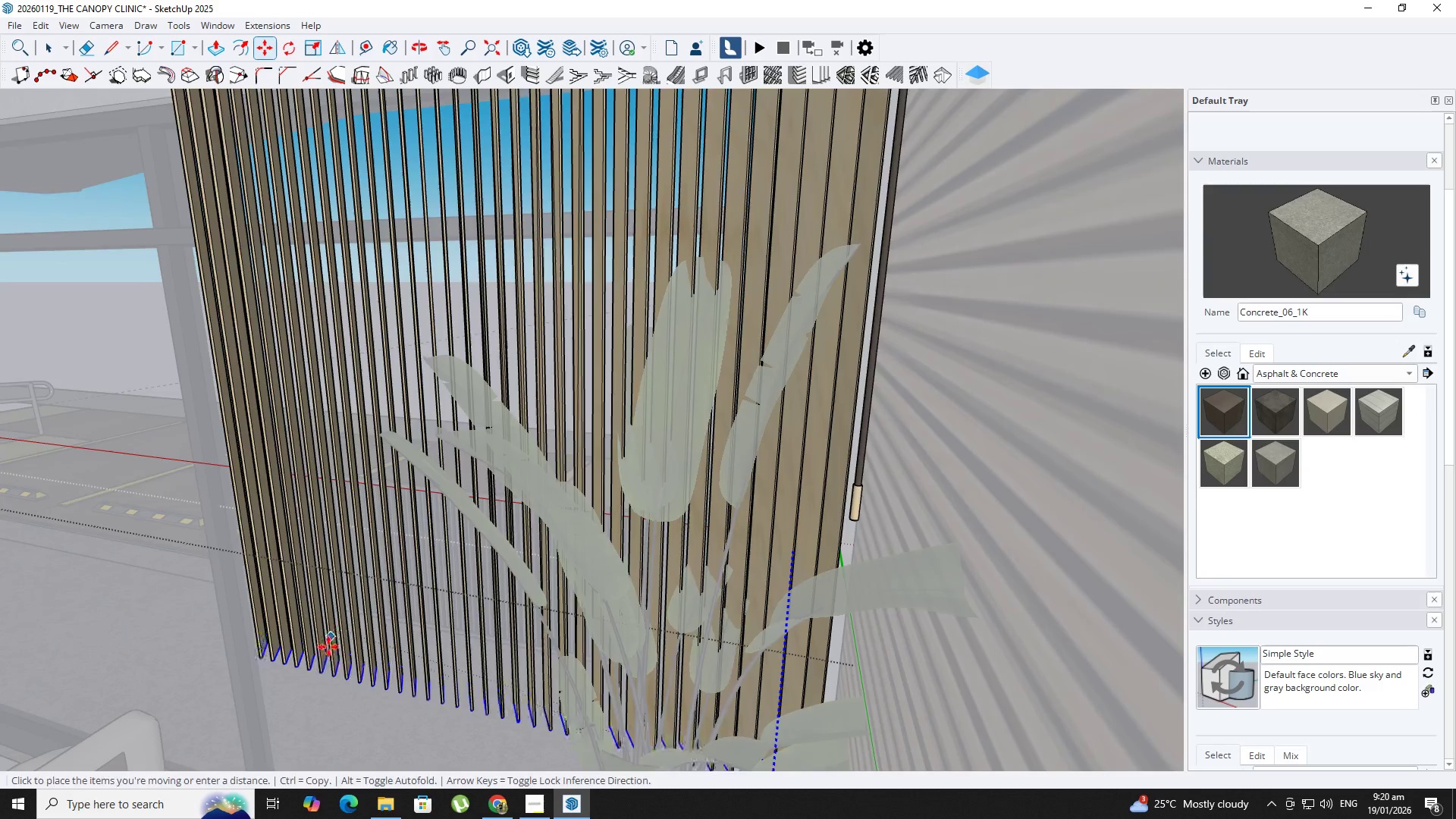 
hold_key(key=ShiftLeft, duration=0.44)
 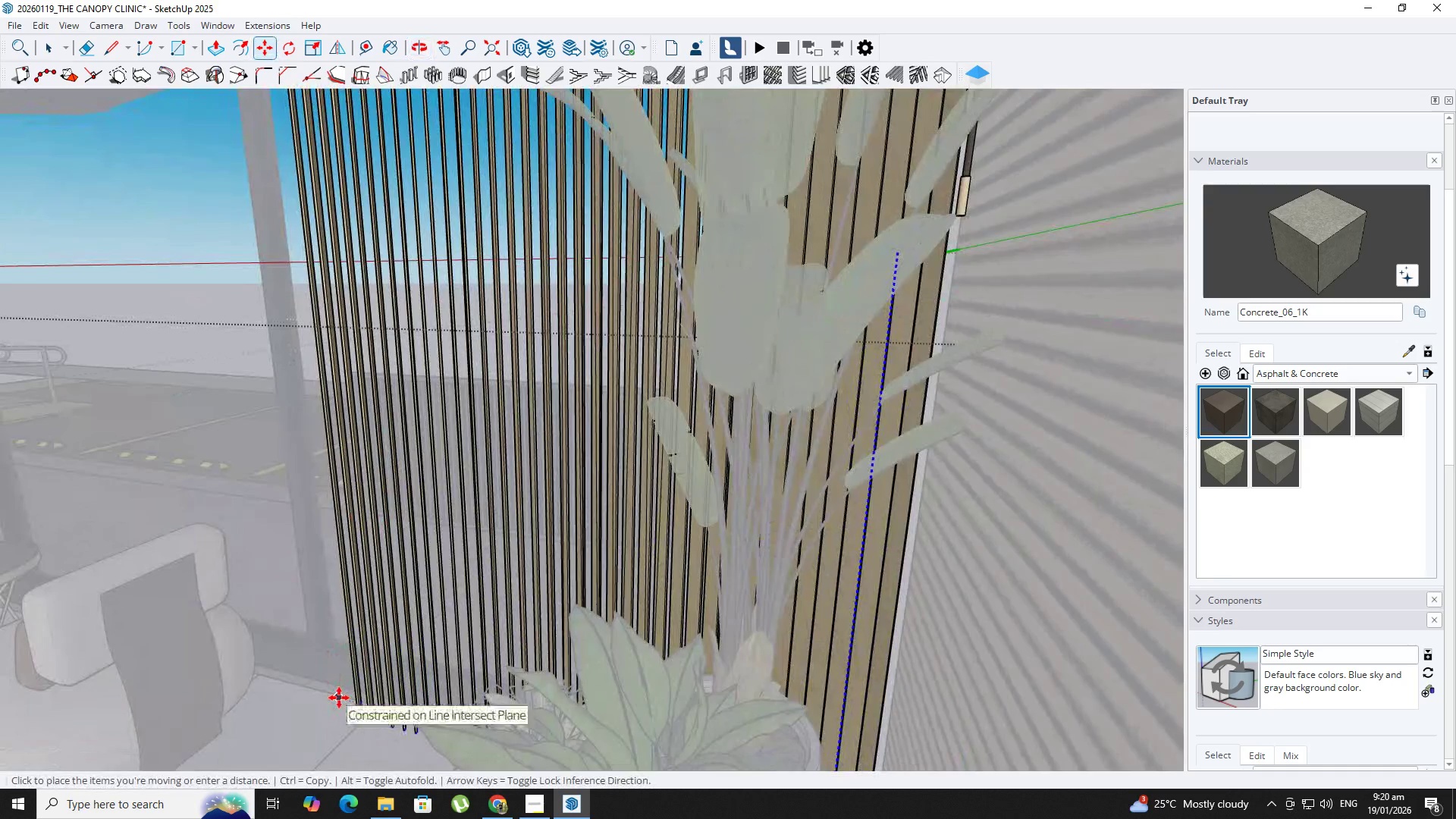 
left_click([339, 698])
 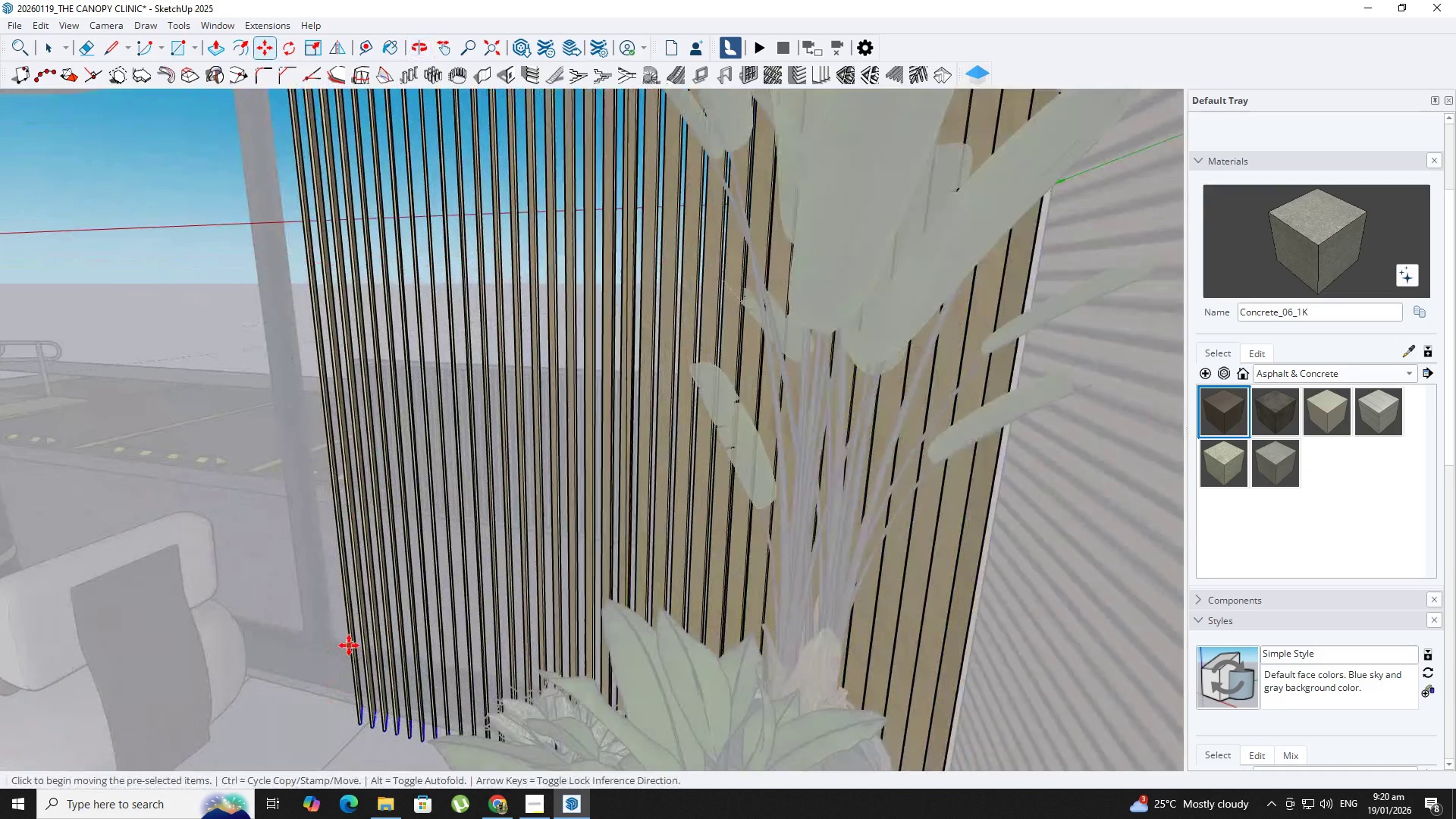 
key(Backquote)
 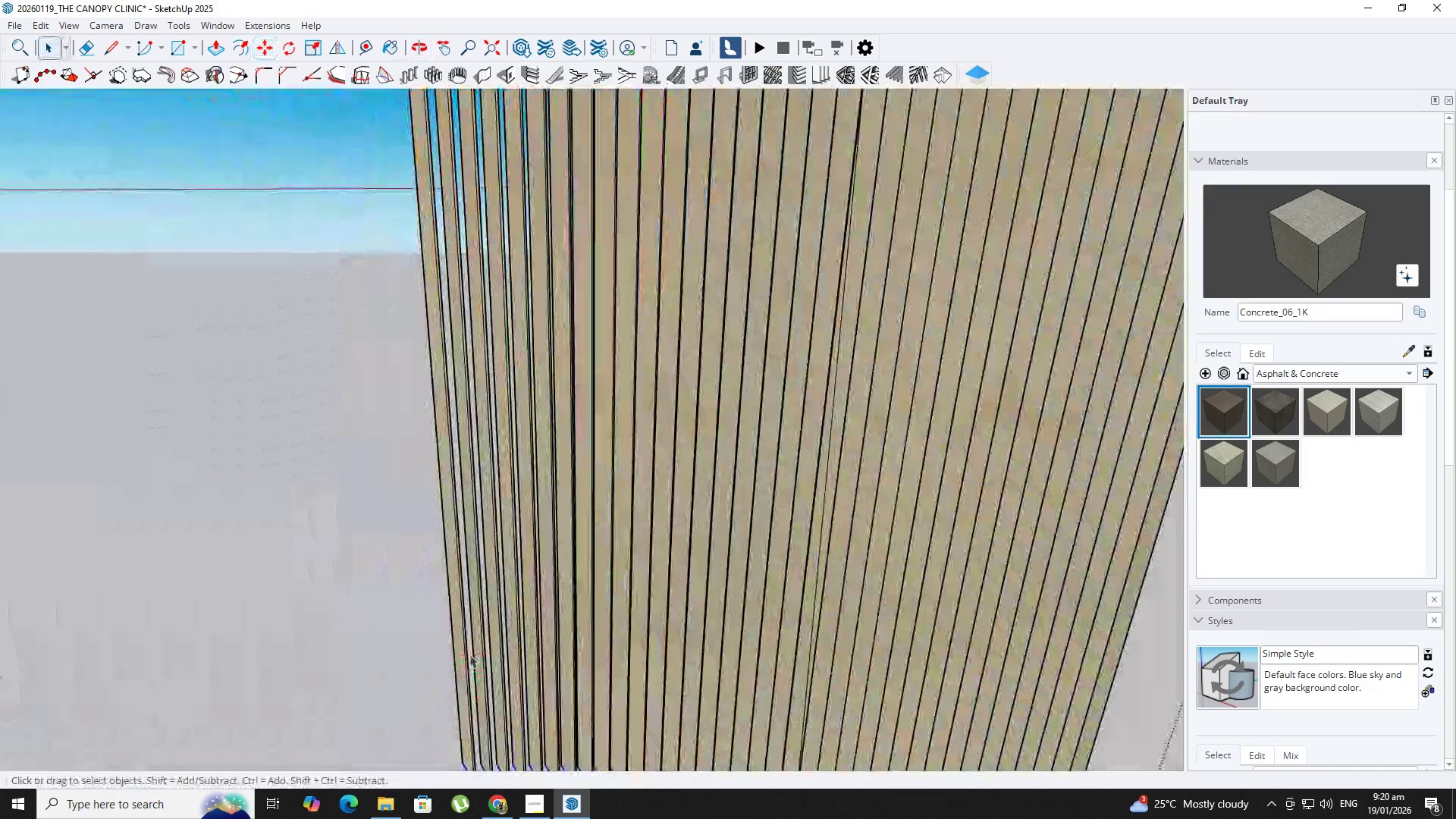 
scroll: coordinate [467, 674], scroll_direction: up, amount: 2.0
 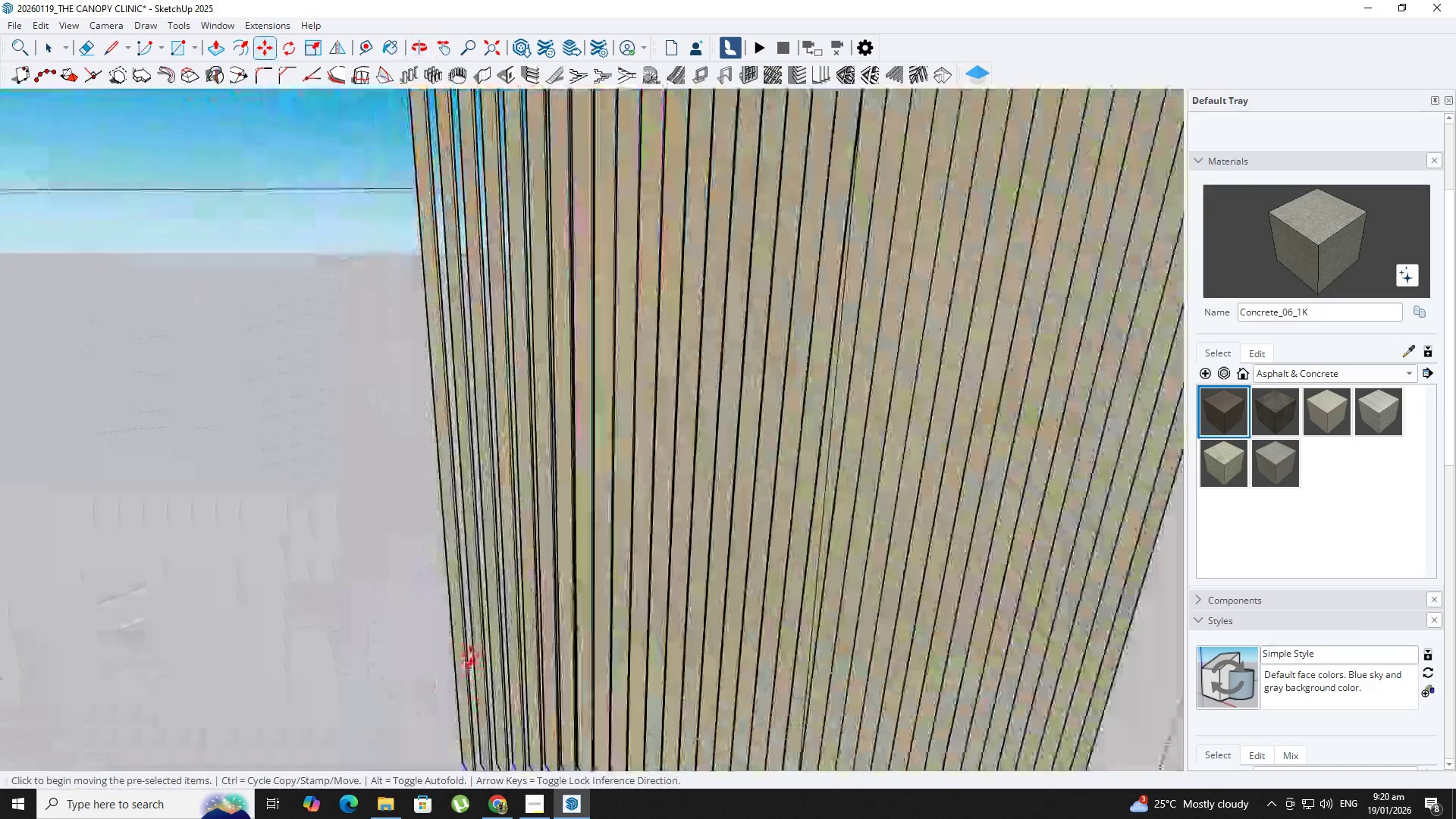 
key(Space)
 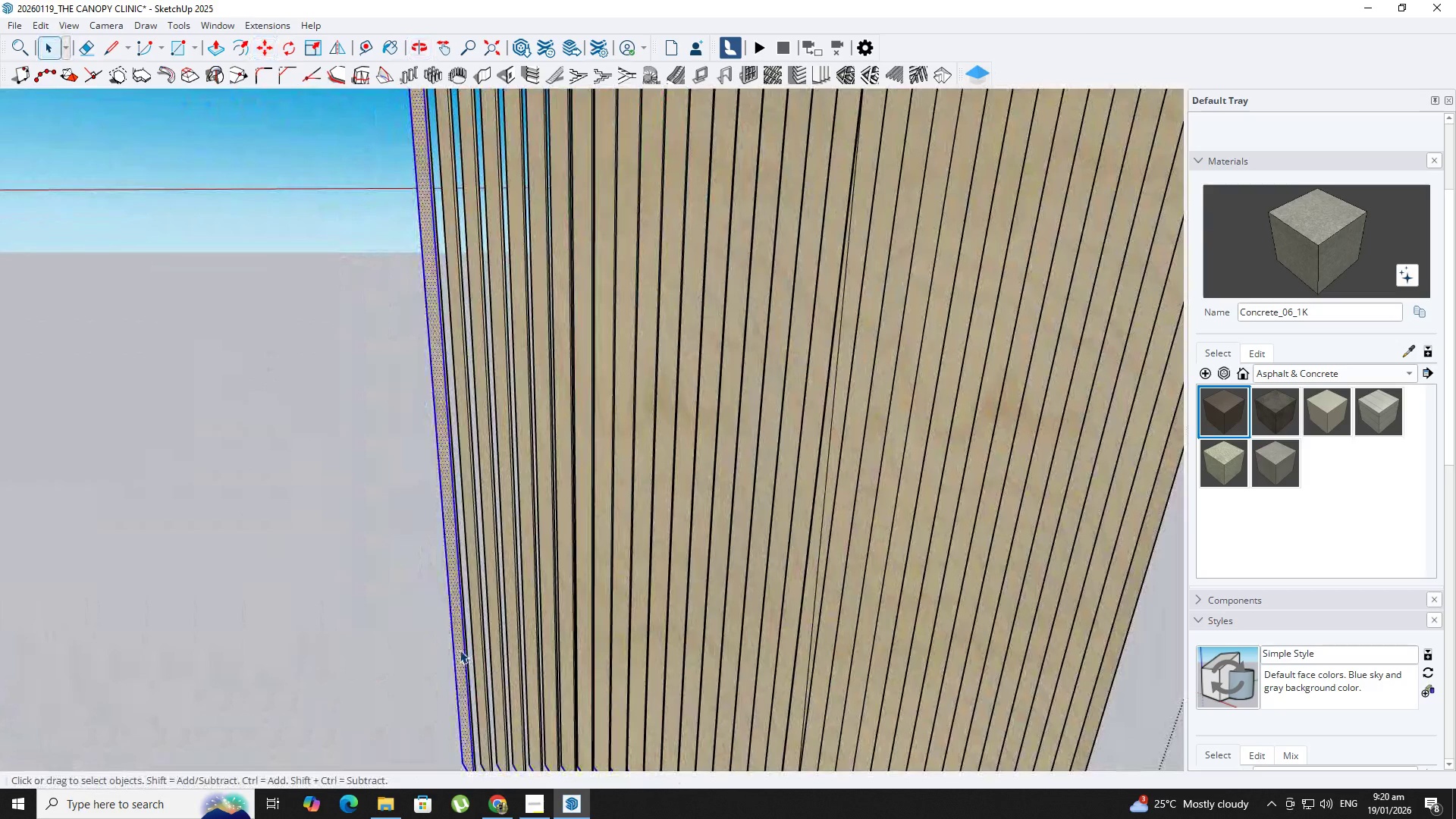 
double_click([460, 650])
 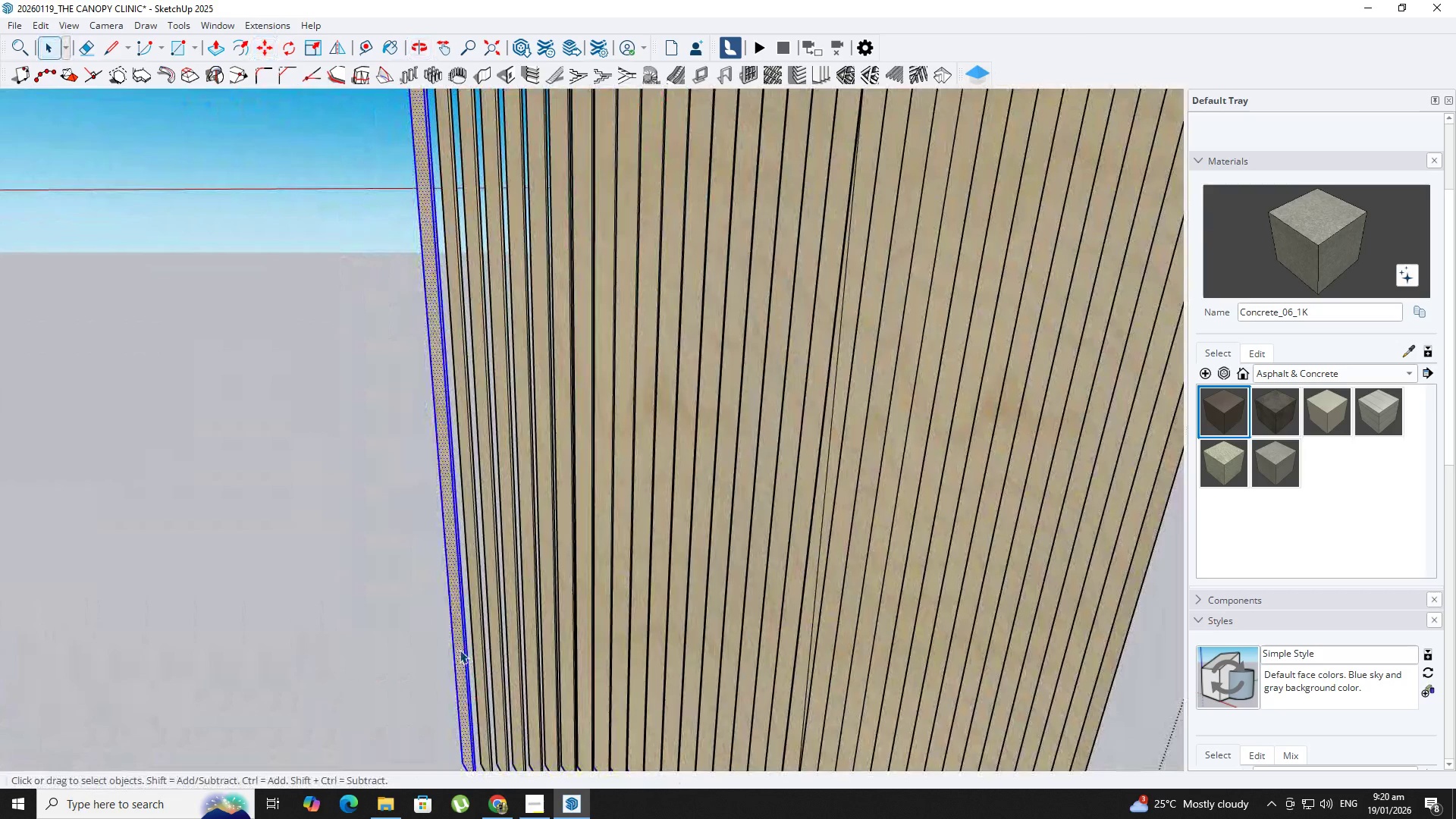 
triple_click([460, 650])
 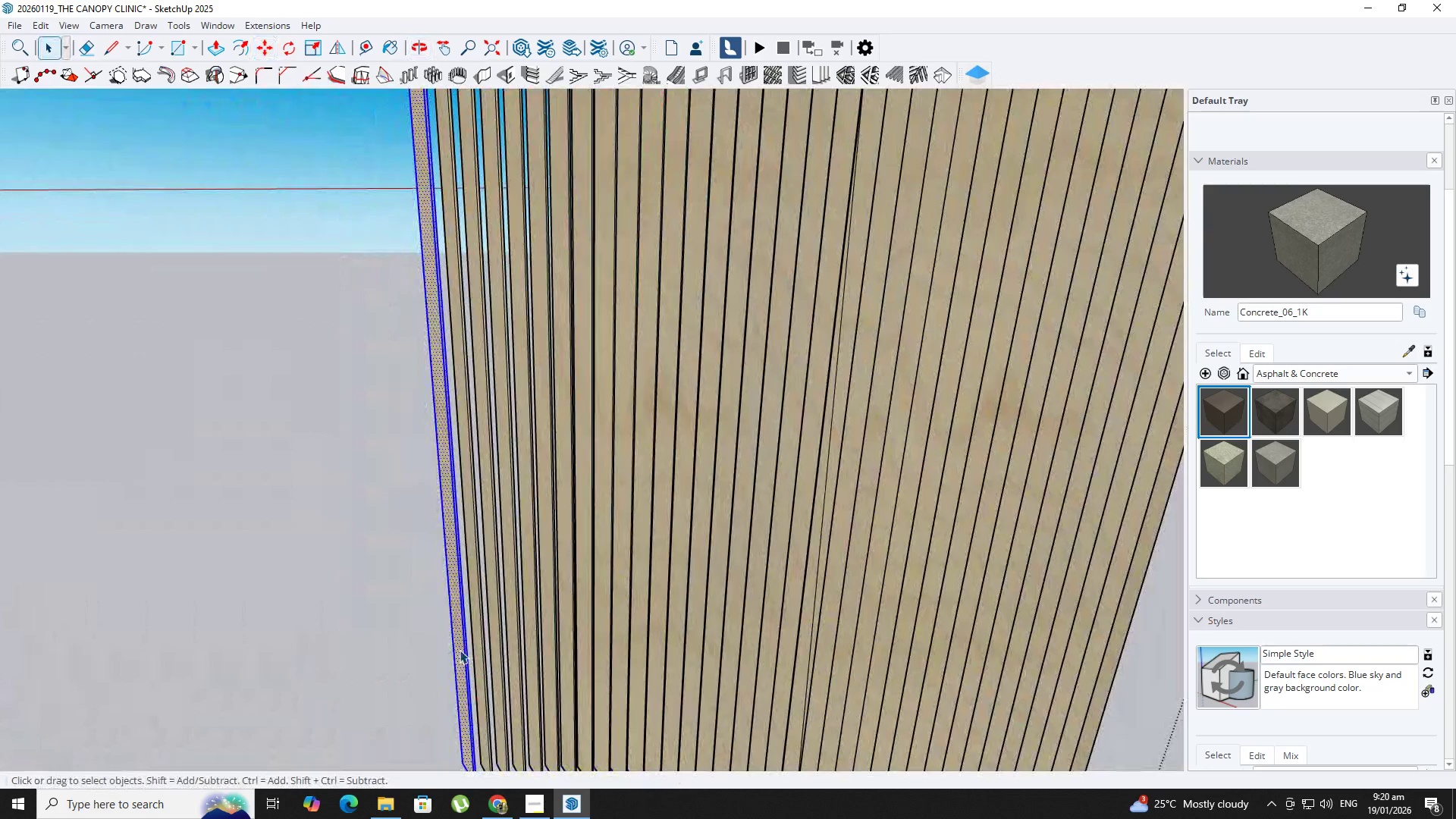 
right_click([460, 650])
 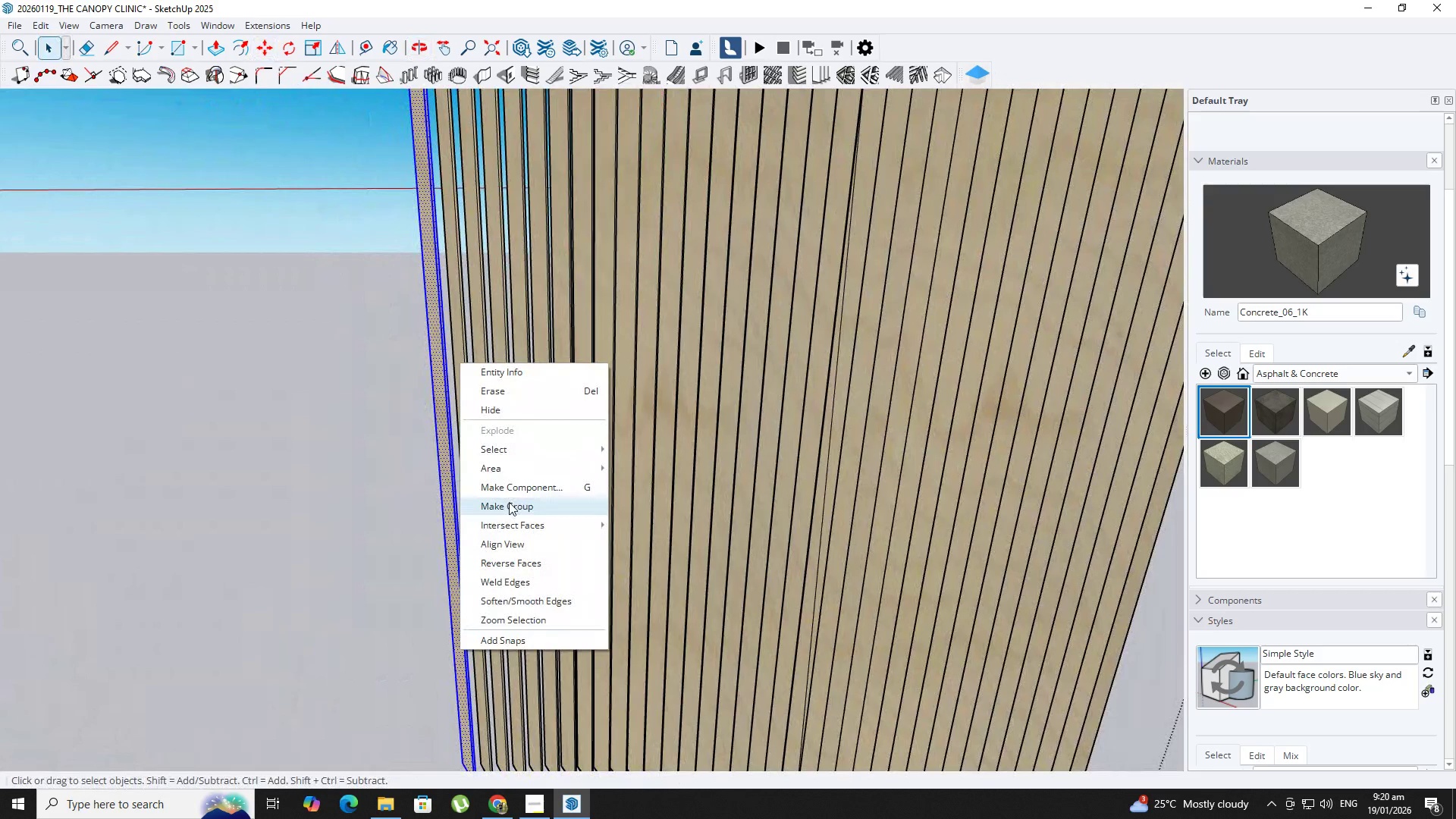 
left_click([509, 502])
 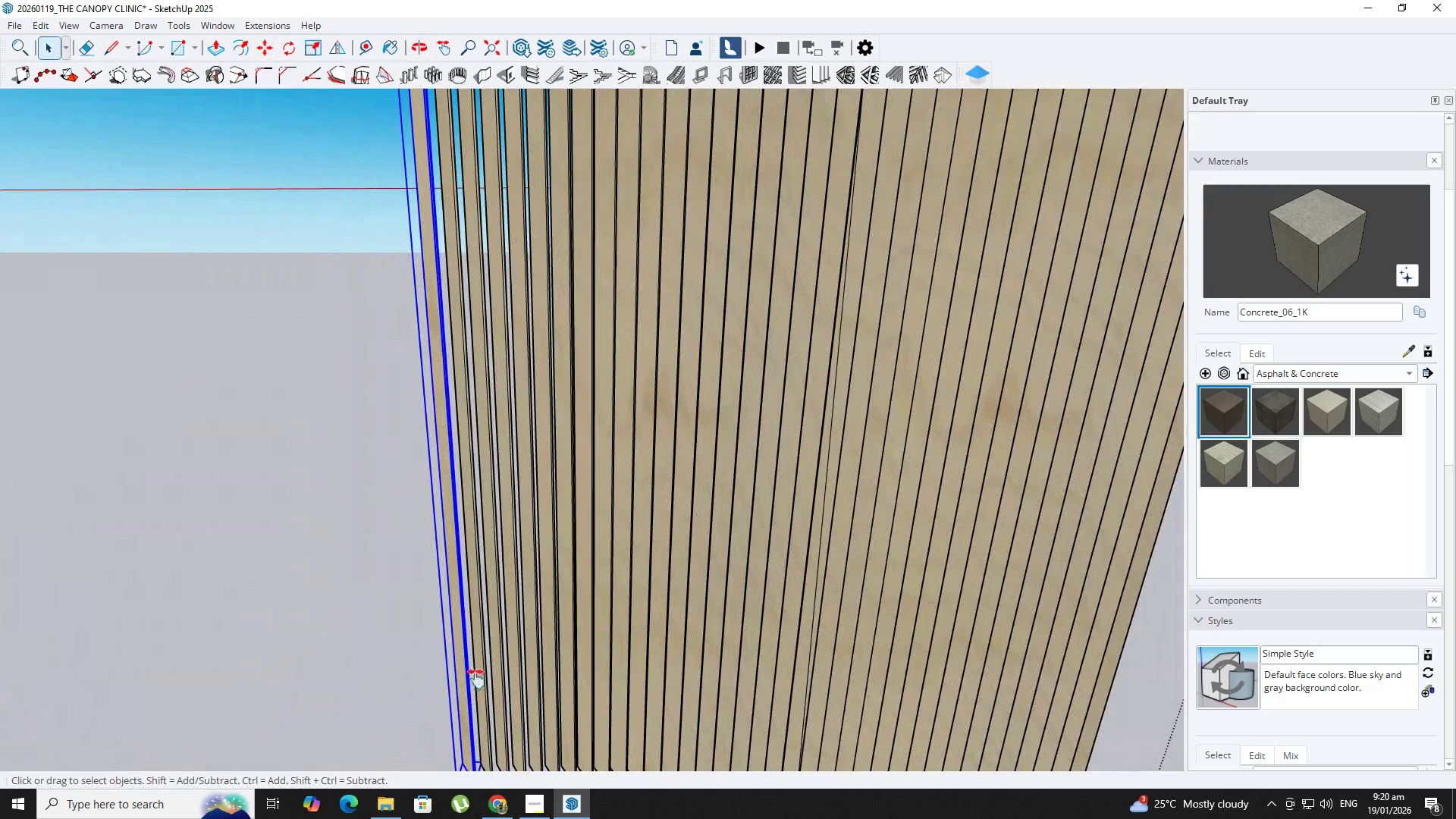 
type(nm)
 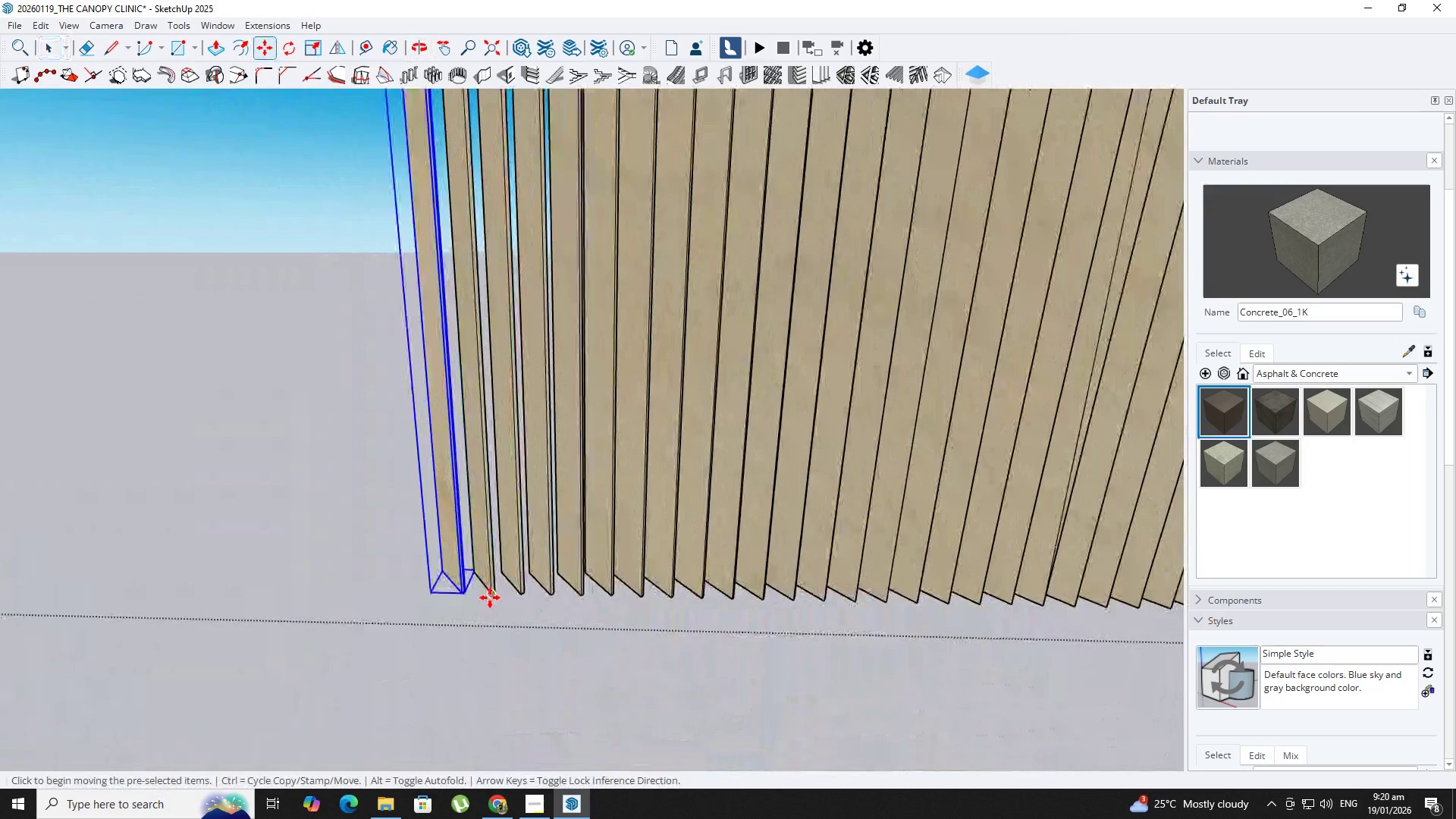 
scroll: coordinate [488, 600], scroll_direction: up, amount: 6.0
 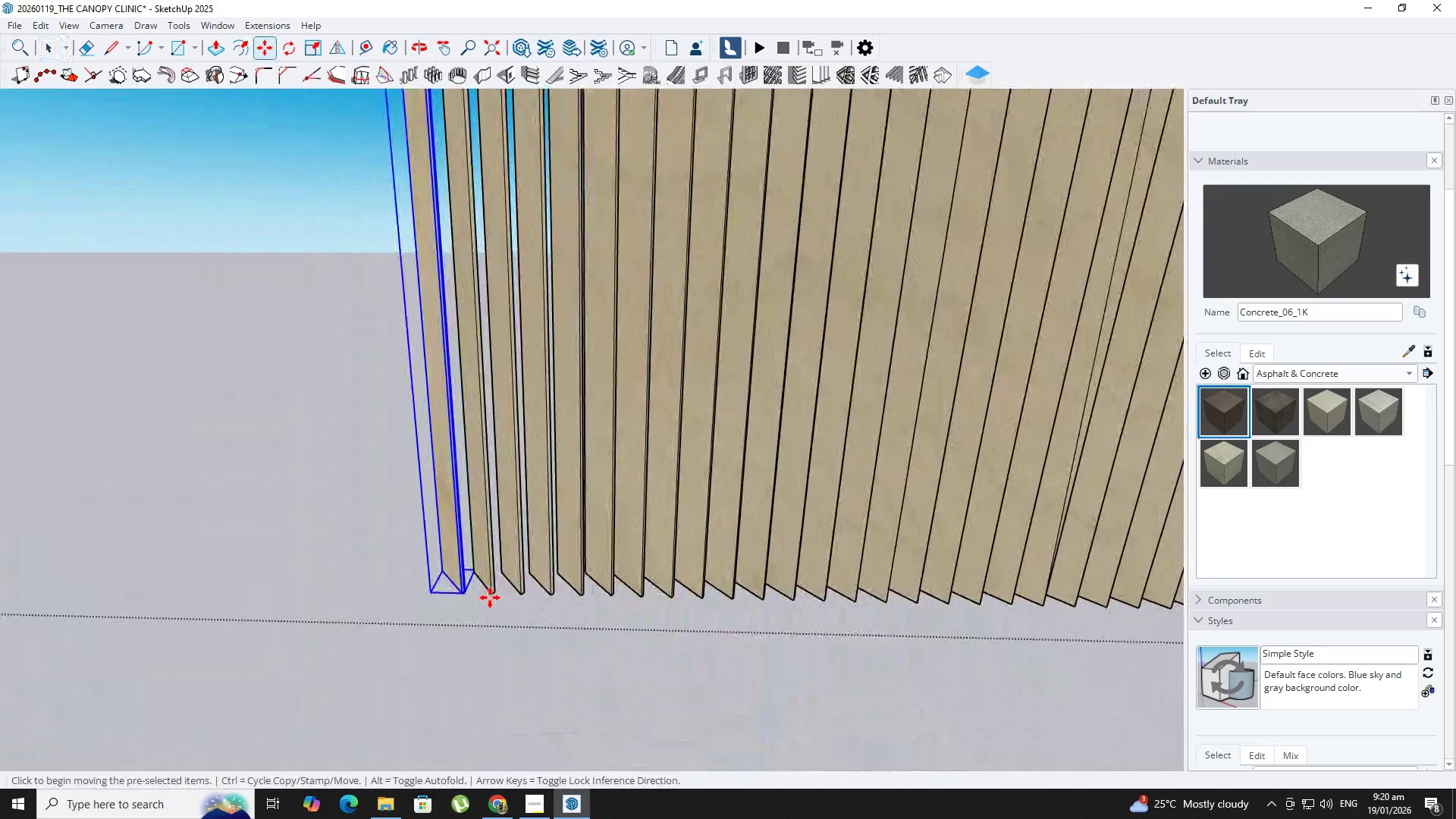 
left_click([490, 598])
 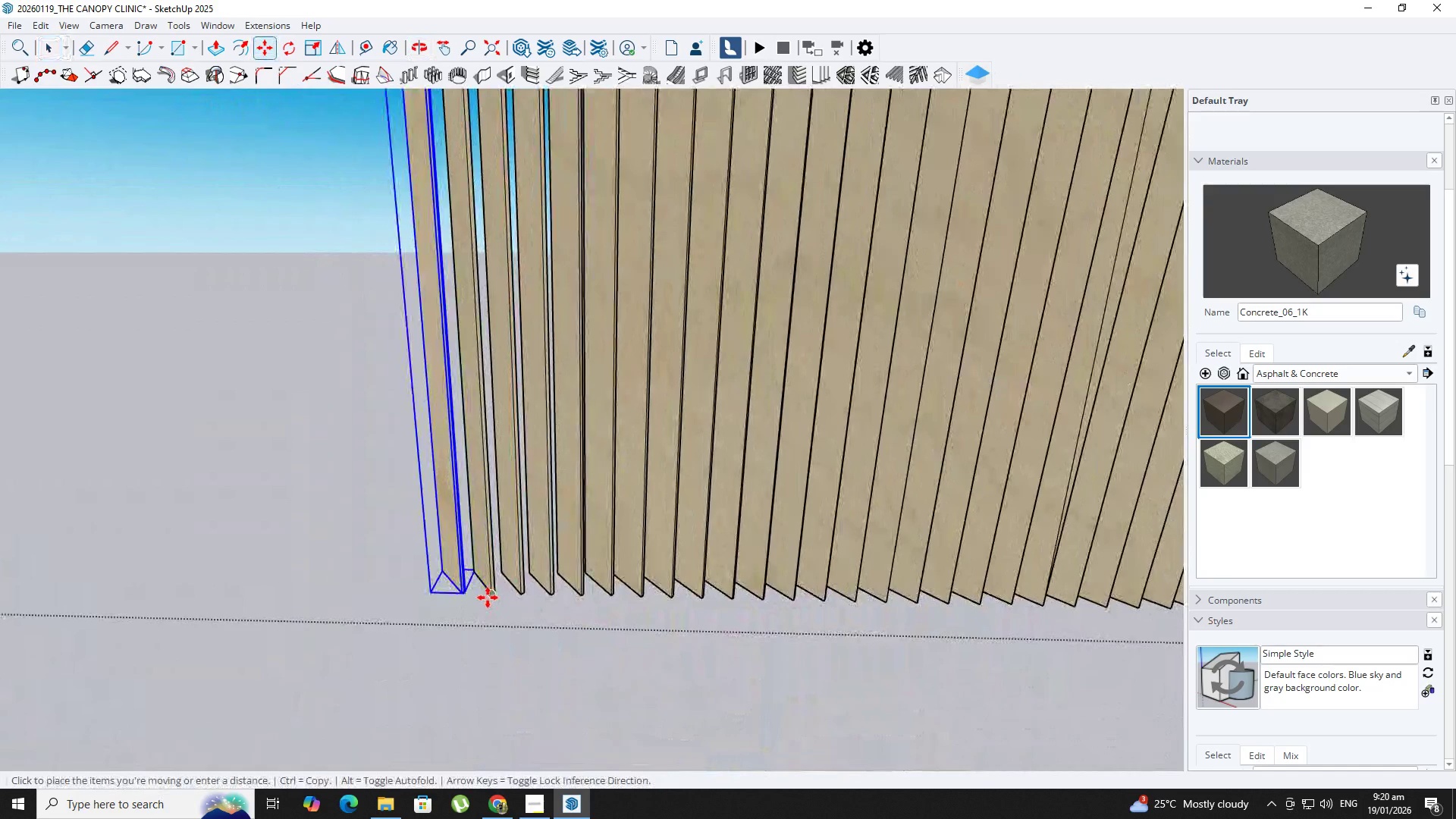 
key(Control+ControlLeft)
 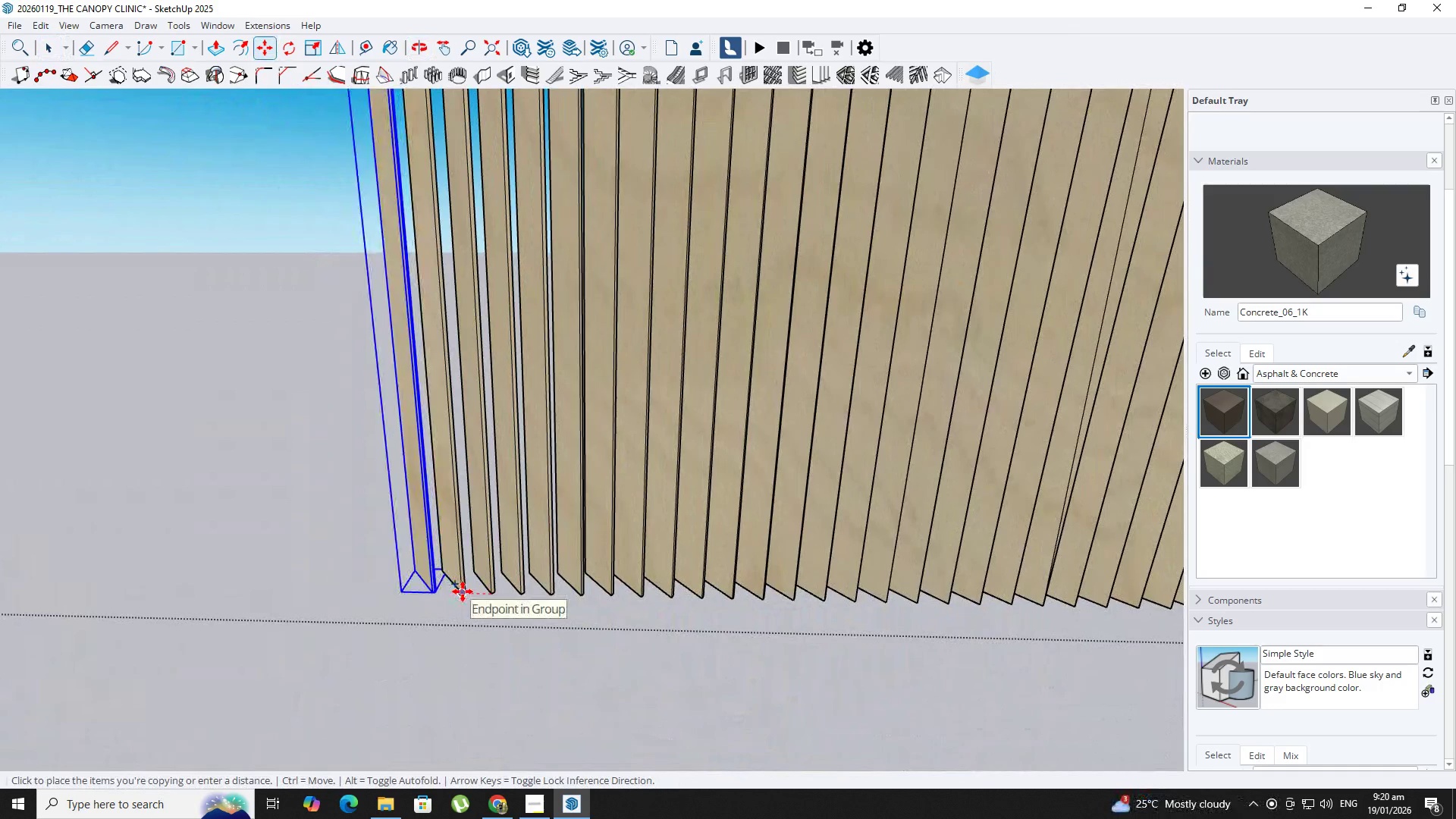 
left_click([463, 592])
 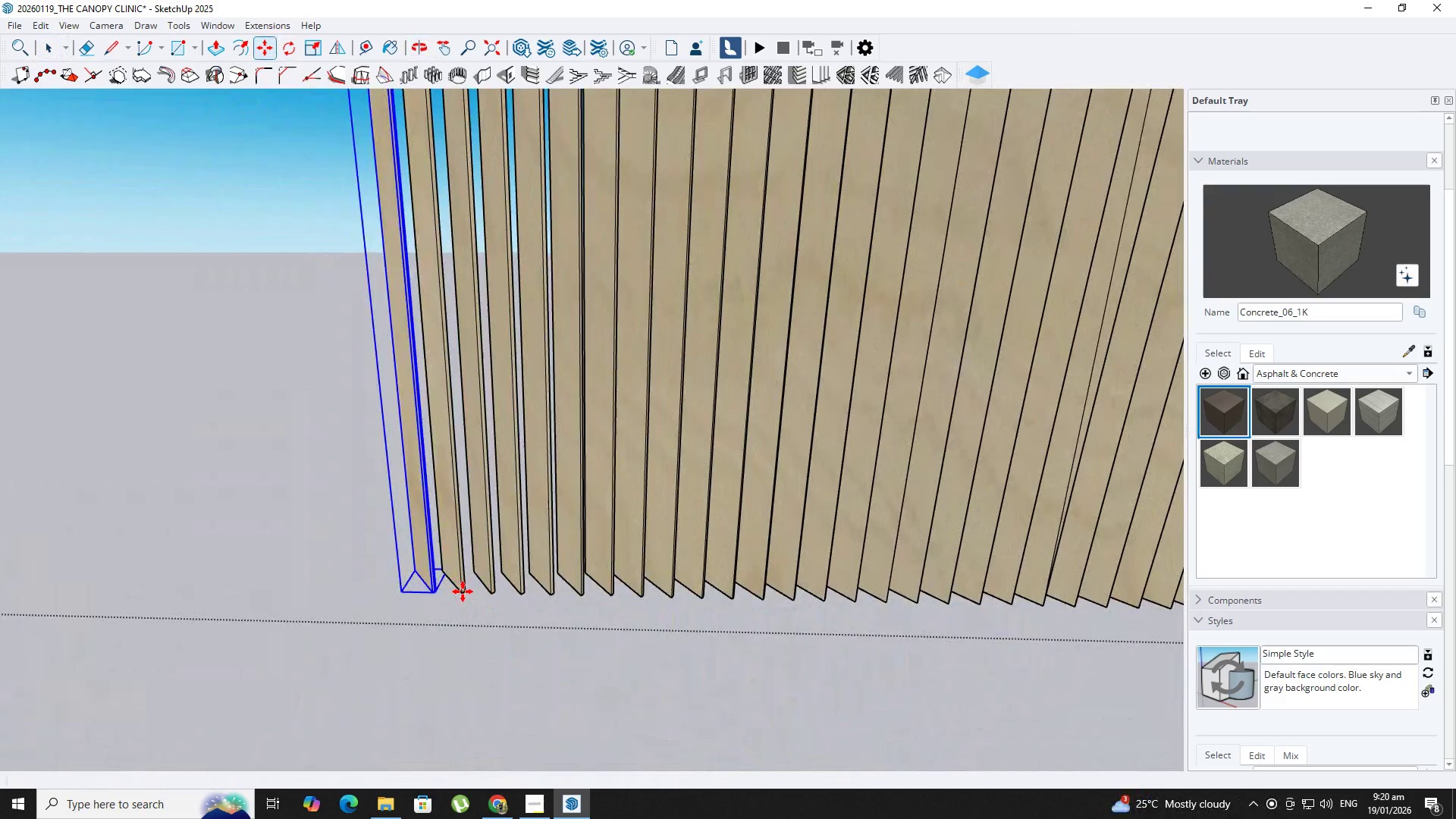 
scroll: coordinate [463, 592], scroll_direction: down, amount: 7.0
 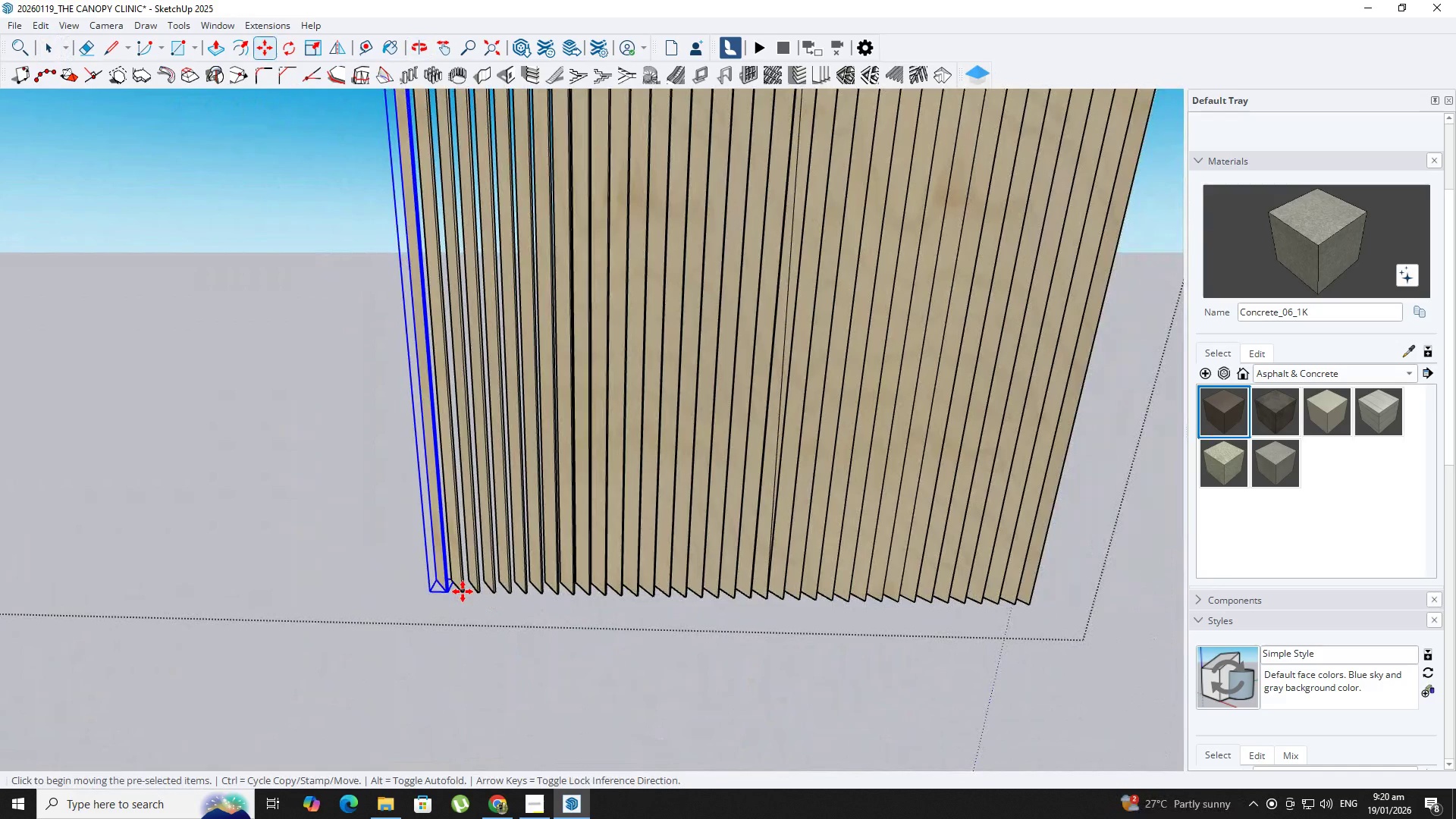 
key(NumpadMultiply)
 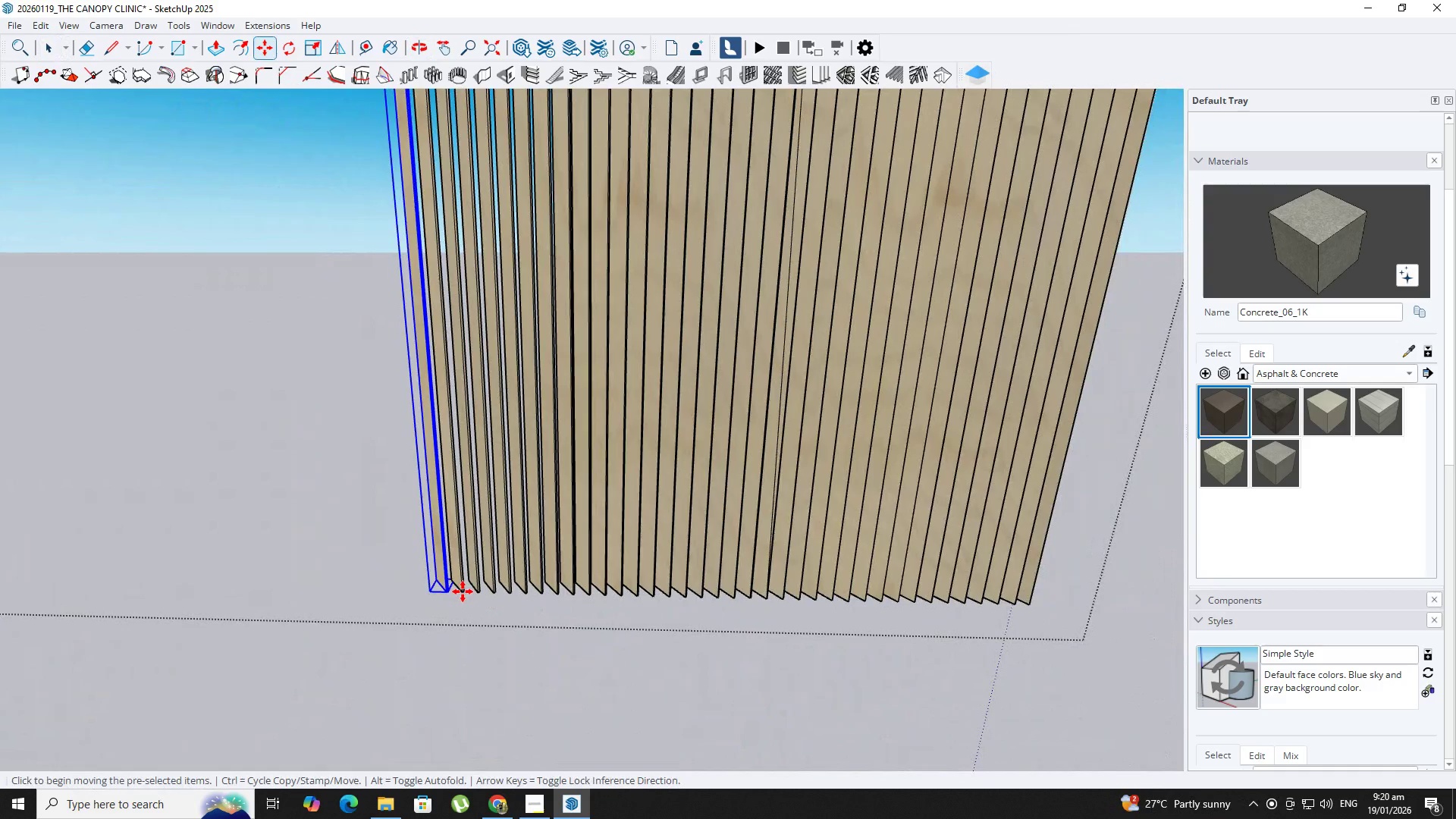 
key(Numpad5)
 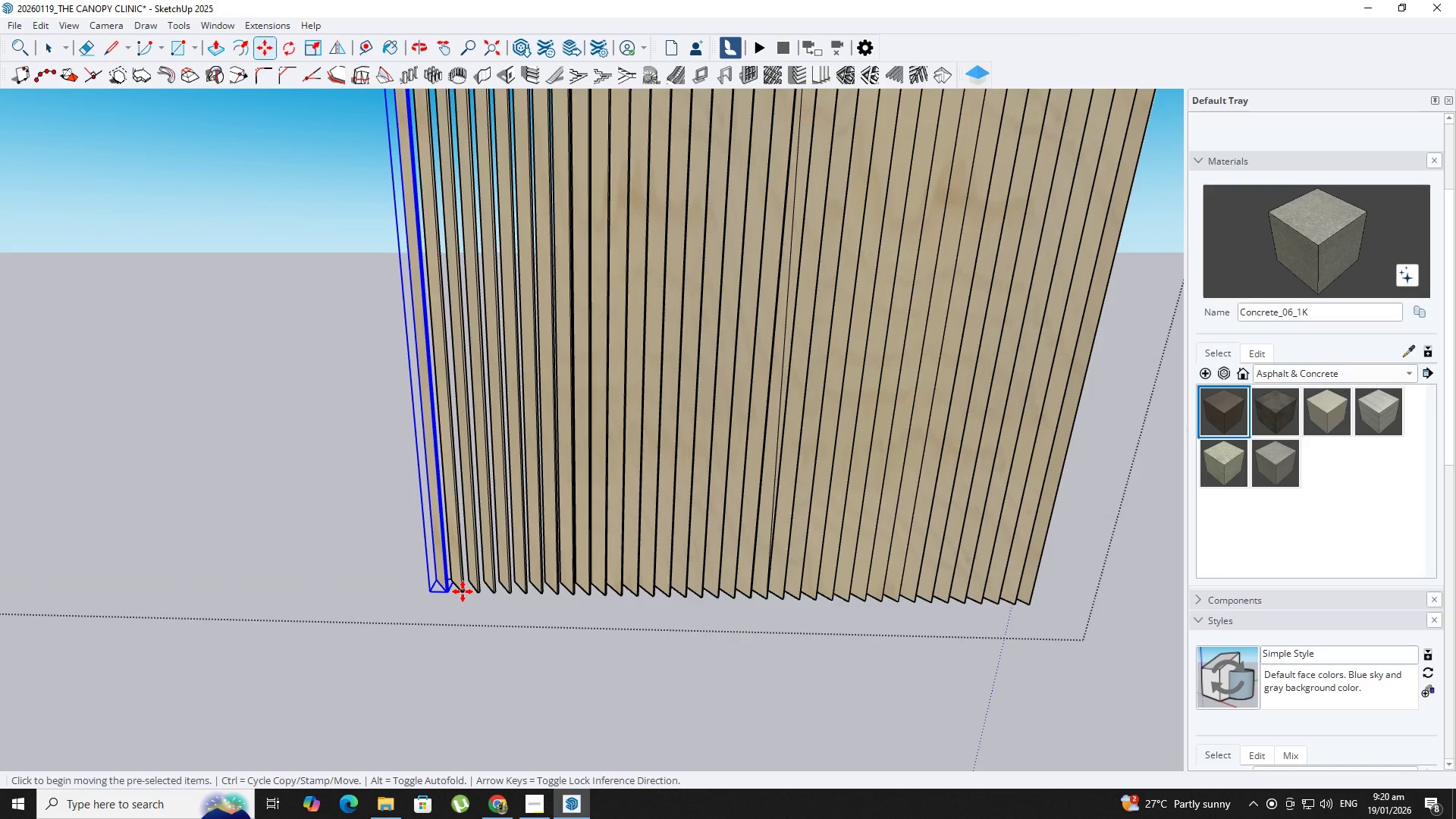 
key(Numpad0)
 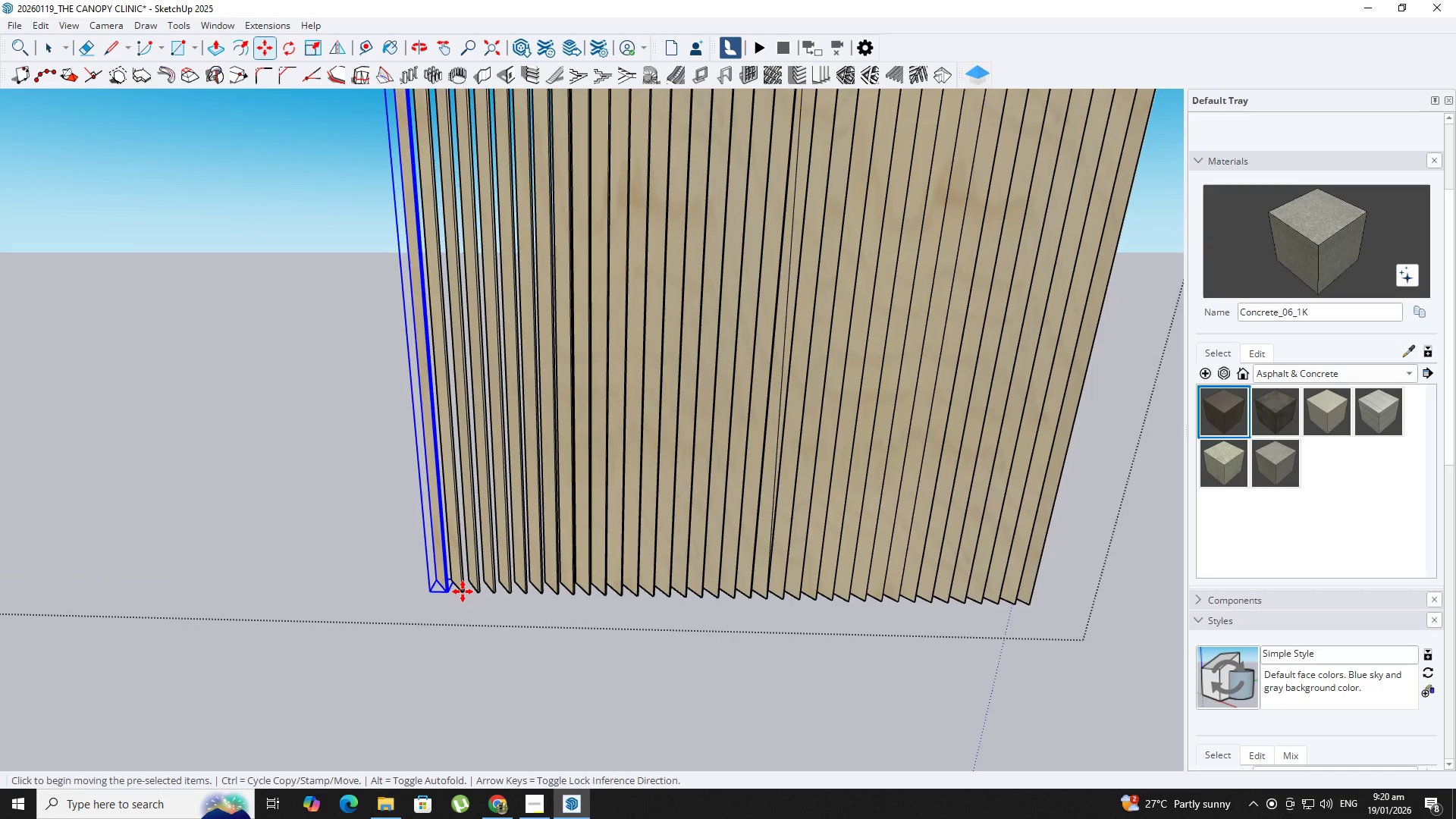 
key(NumpadEnter)
 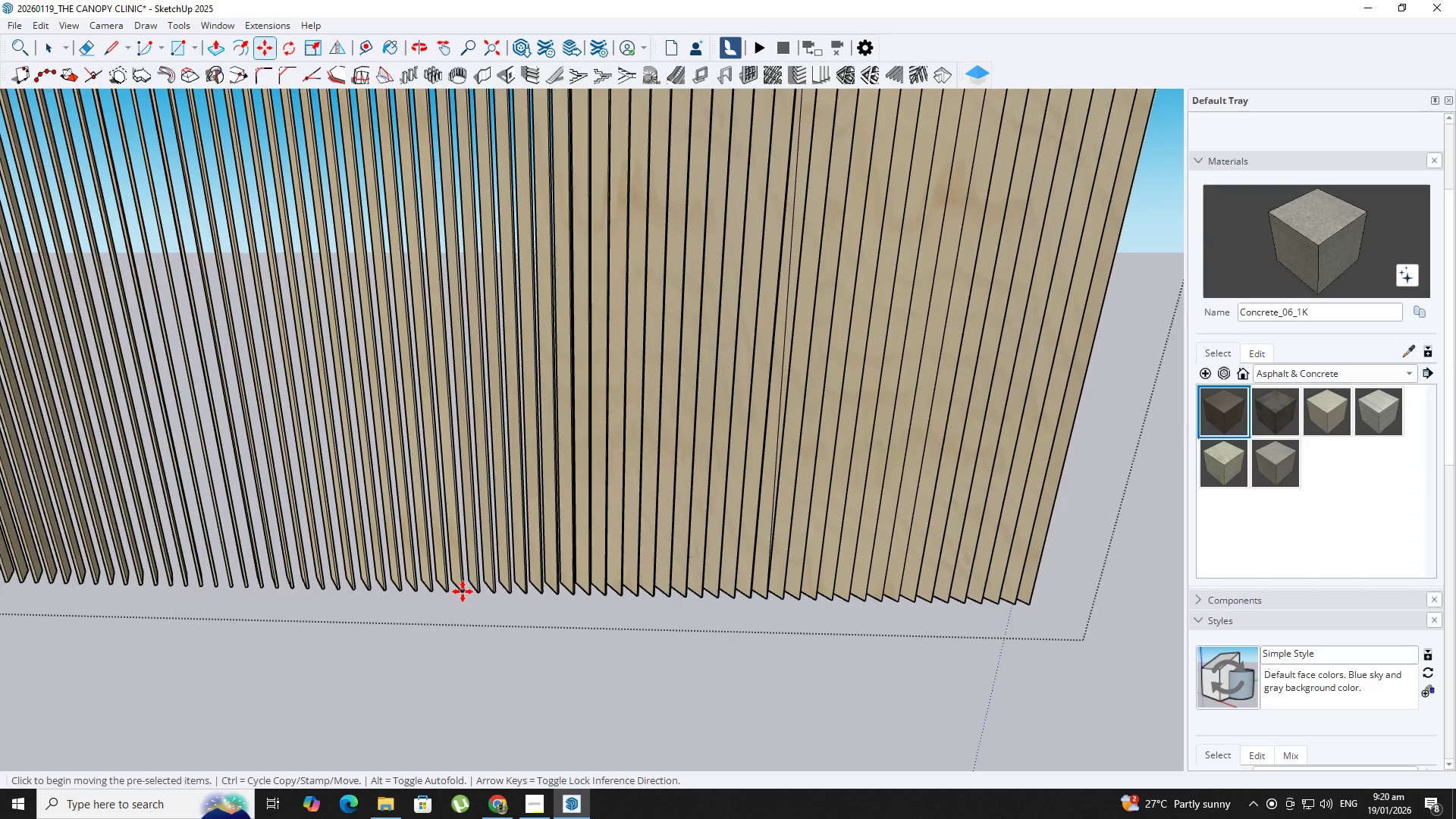 
hold_key(key=ShiftLeft, duration=0.66)
scroll: coordinate [624, 581], scroll_direction: down, amount: 4.0
 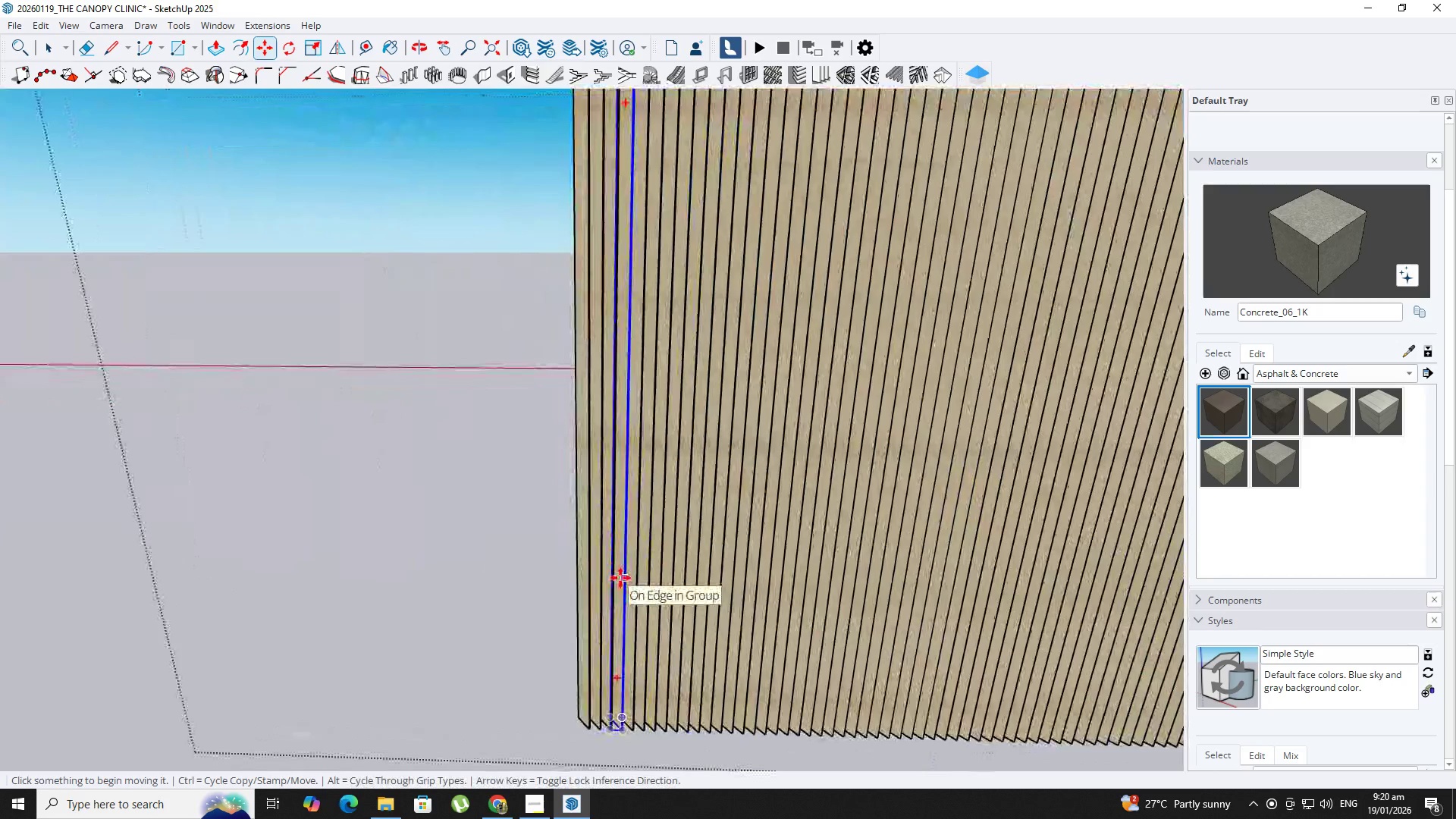 
key(NumpadMultiply)
 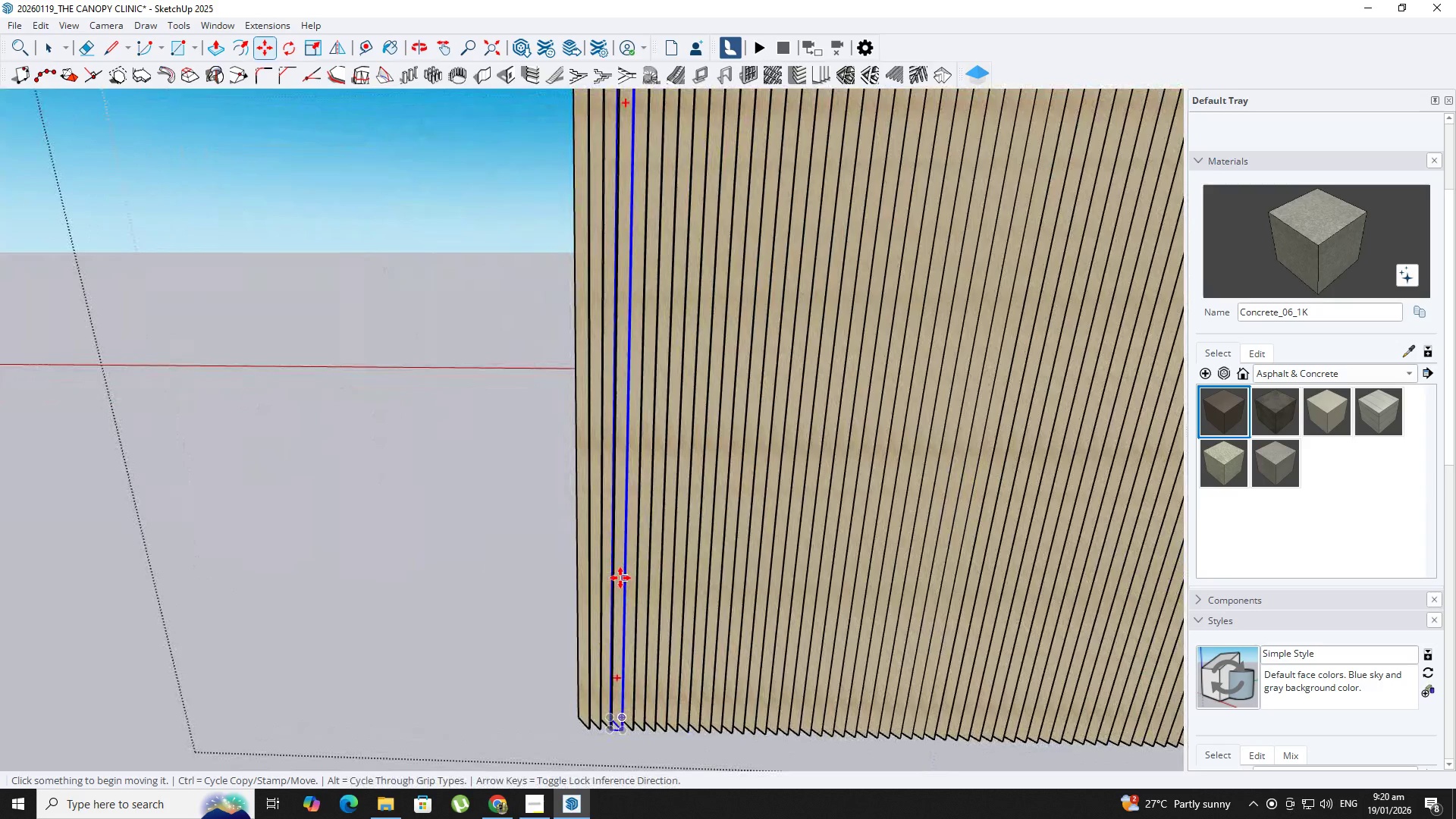 
key(Numpad8)
 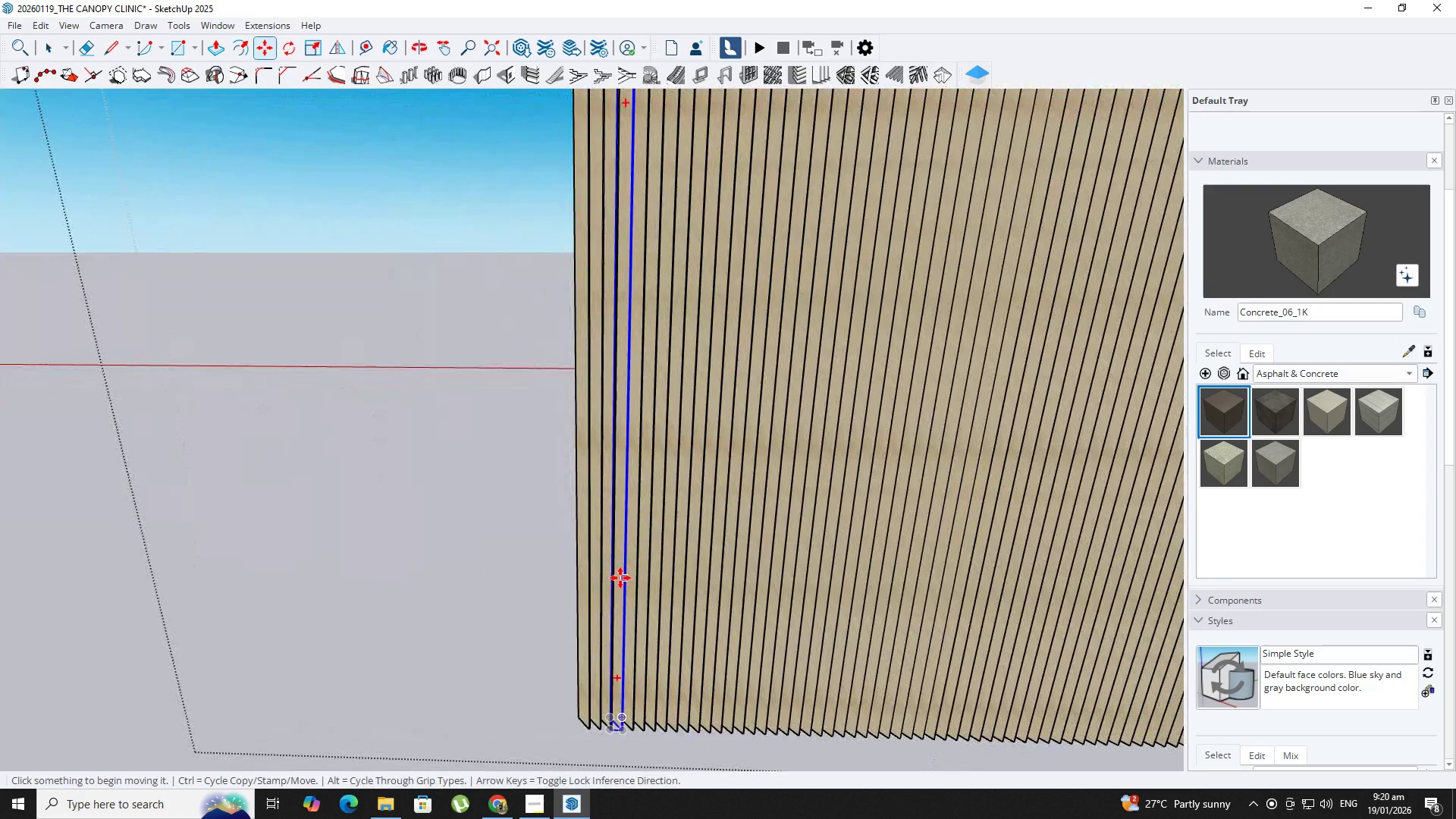 
key(Numpad0)
 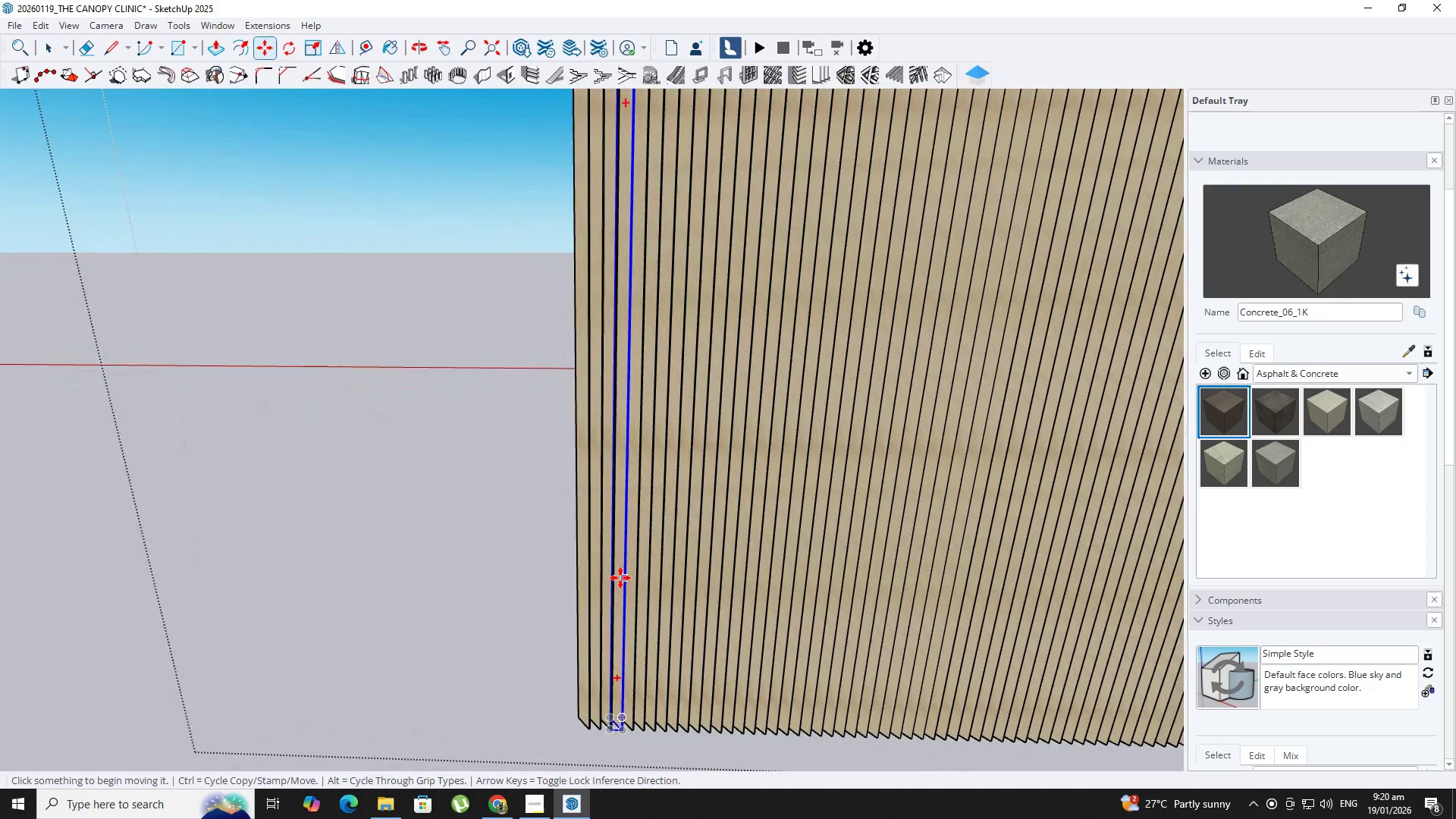 
key(NumpadEnter)
 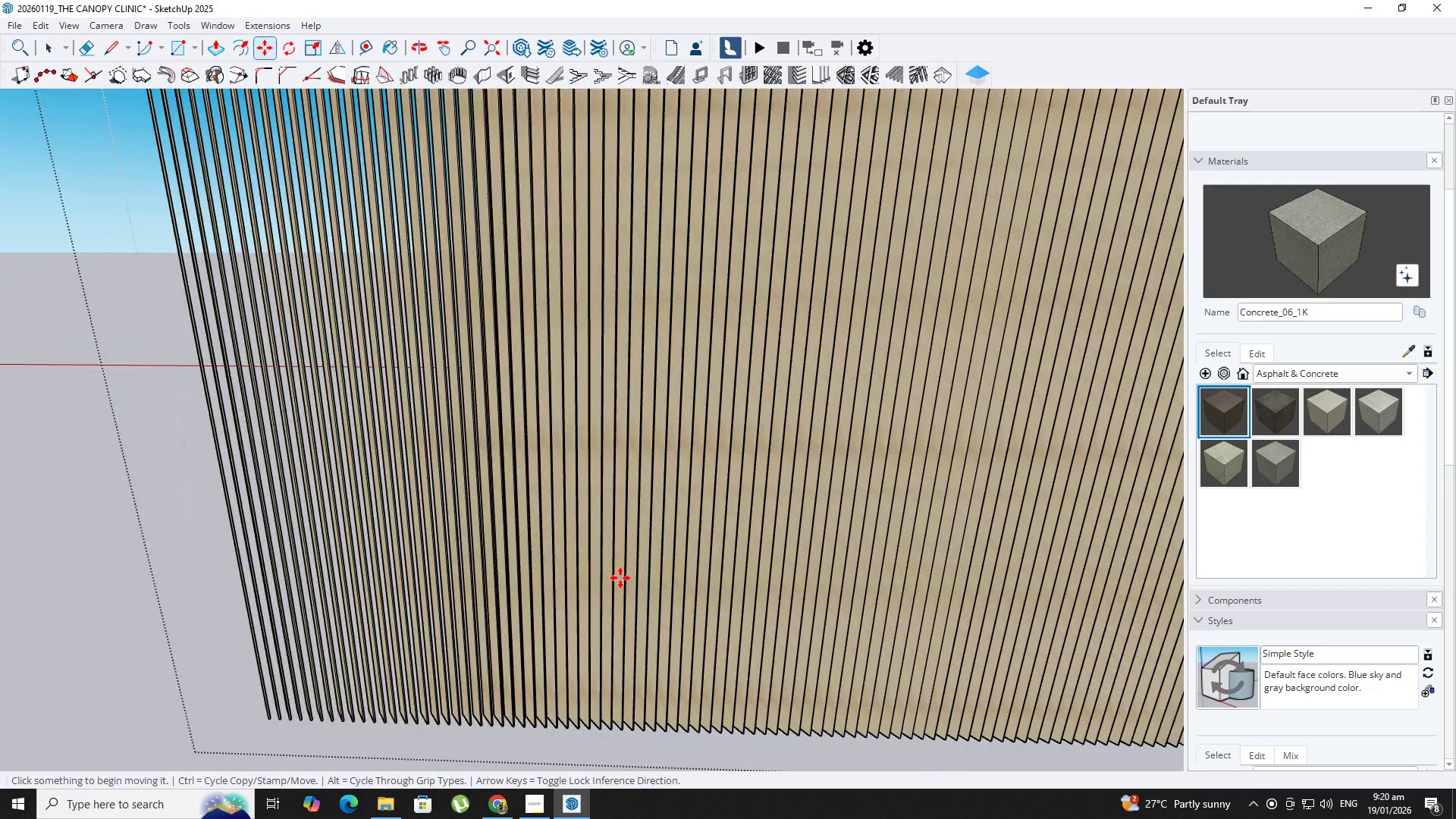 
scroll: coordinate [594, 466], scroll_direction: down, amount: 6.0
 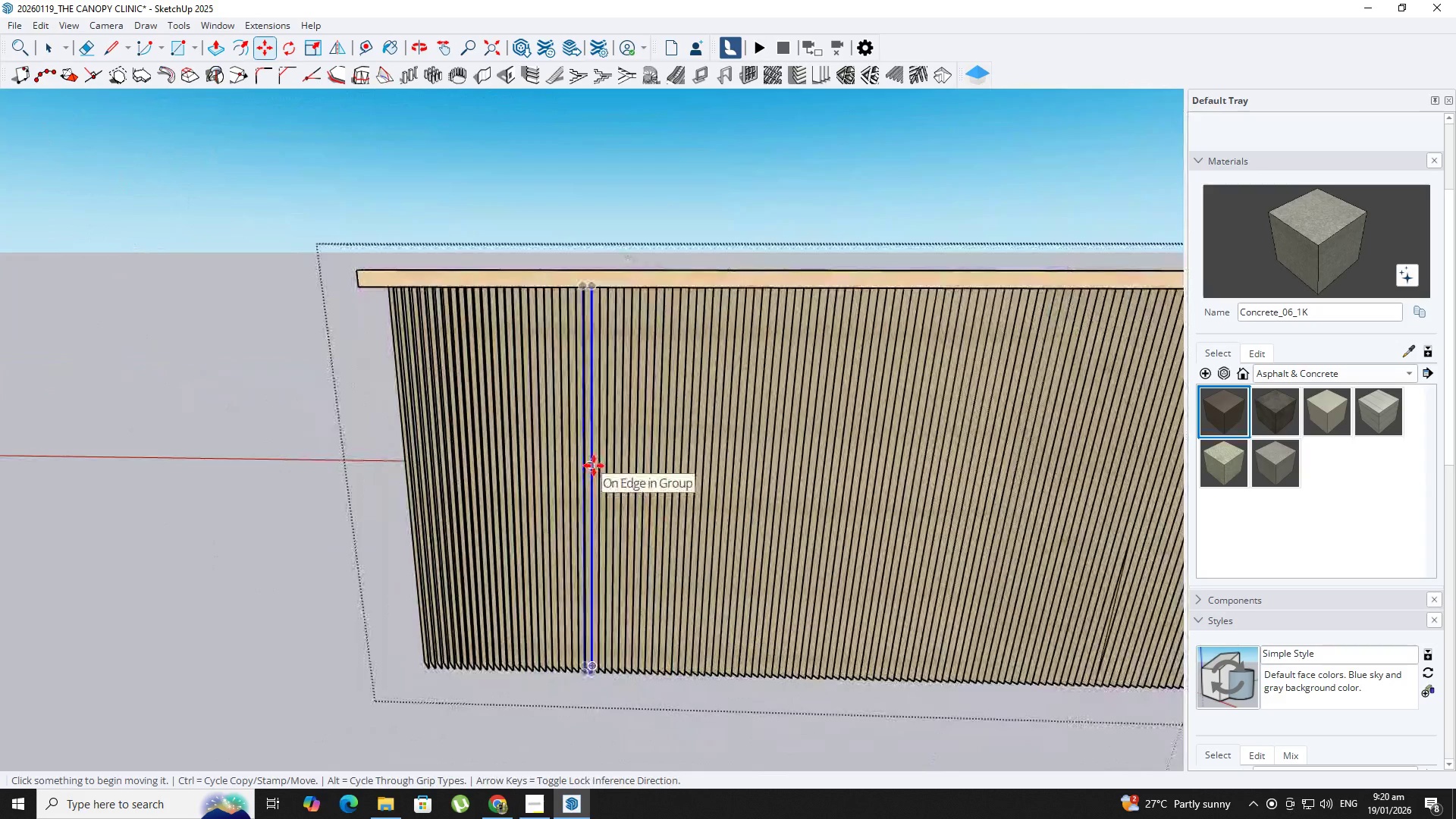 
key(NumpadMultiply)
 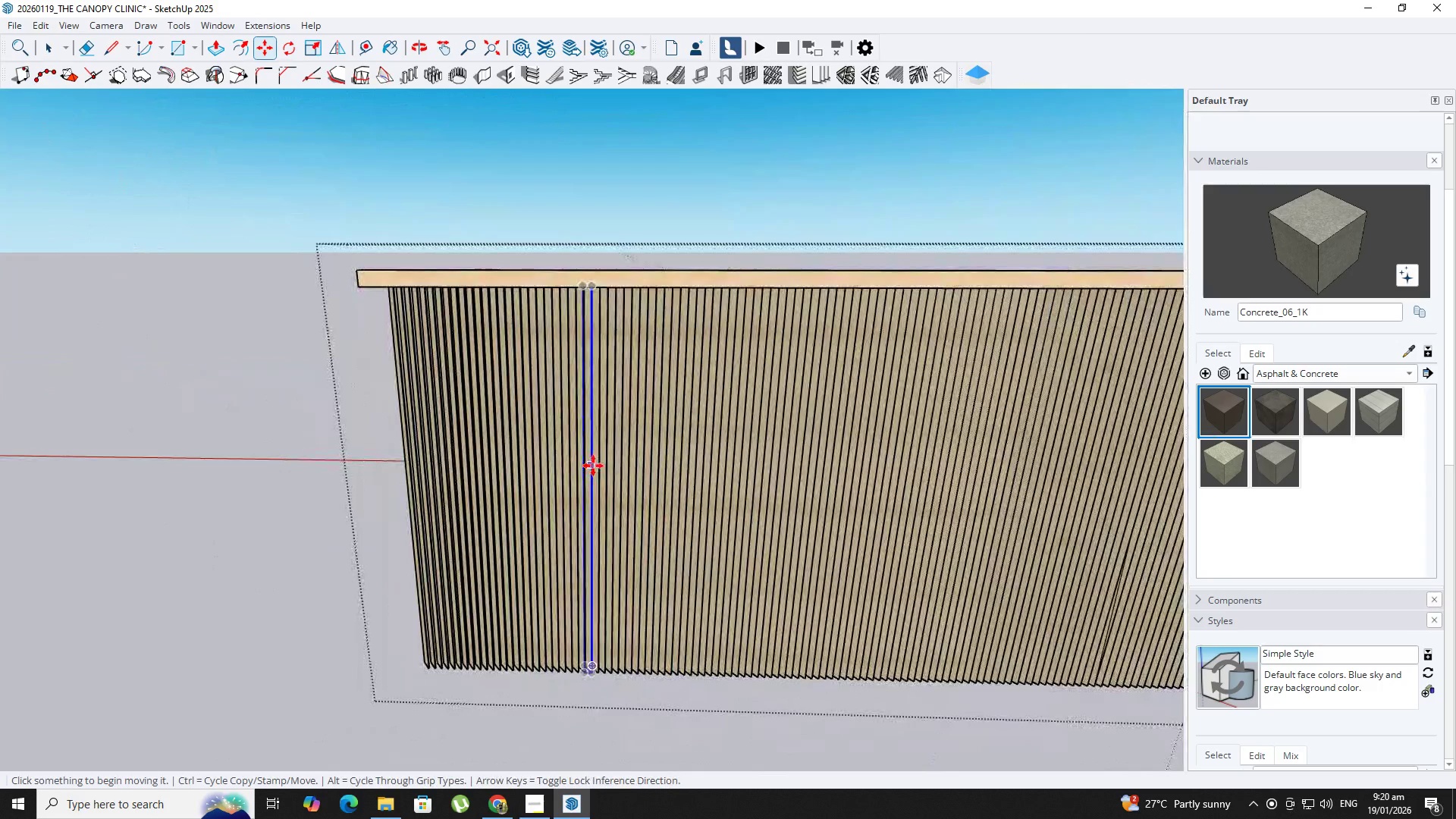 
key(Numpad8)
 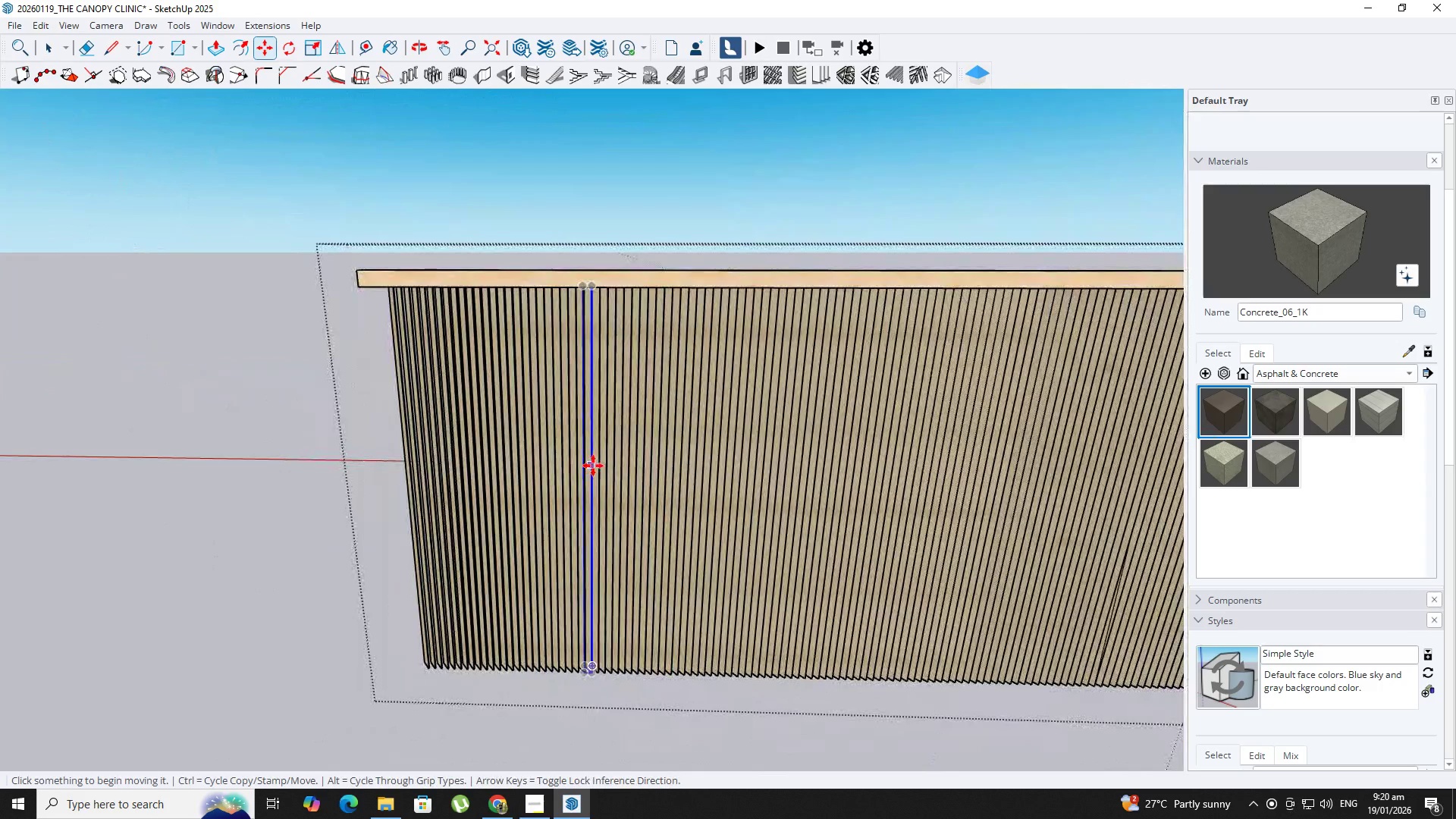 
key(Numpad5)
 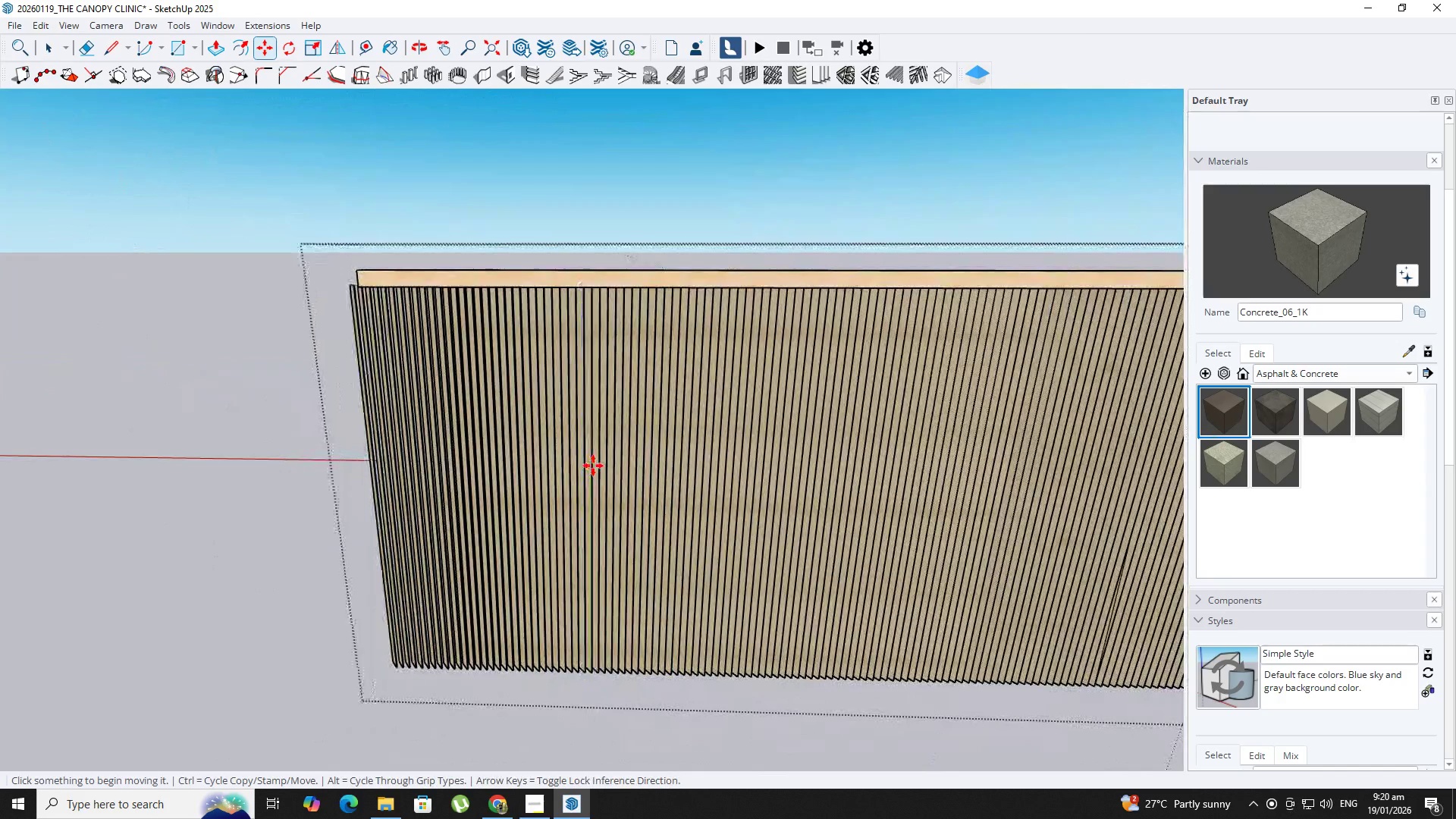 
key(NumpadEnter)
 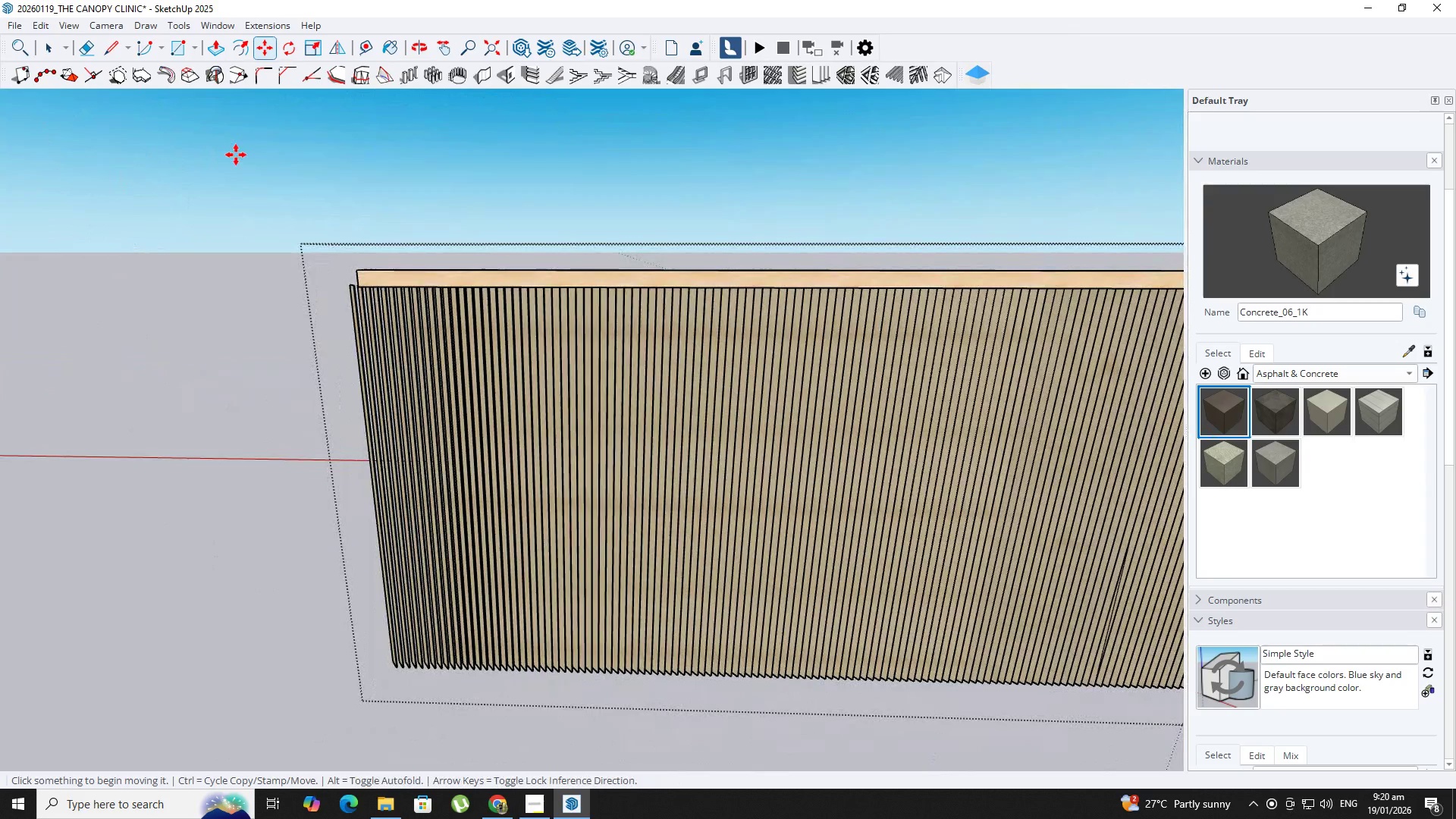 
scroll: coordinate [394, 293], scroll_direction: up, amount: 10.0
 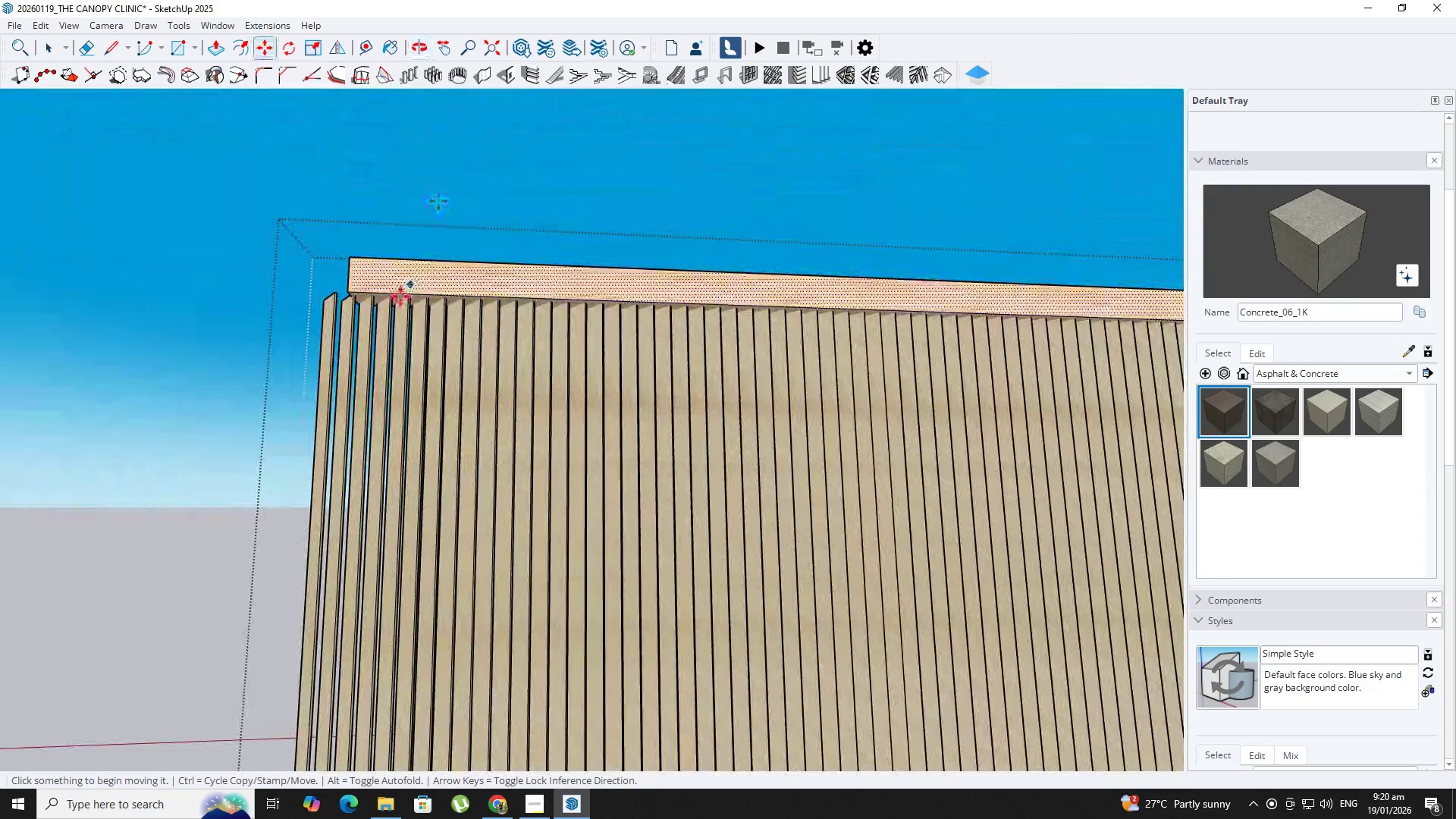 
key(Space)
 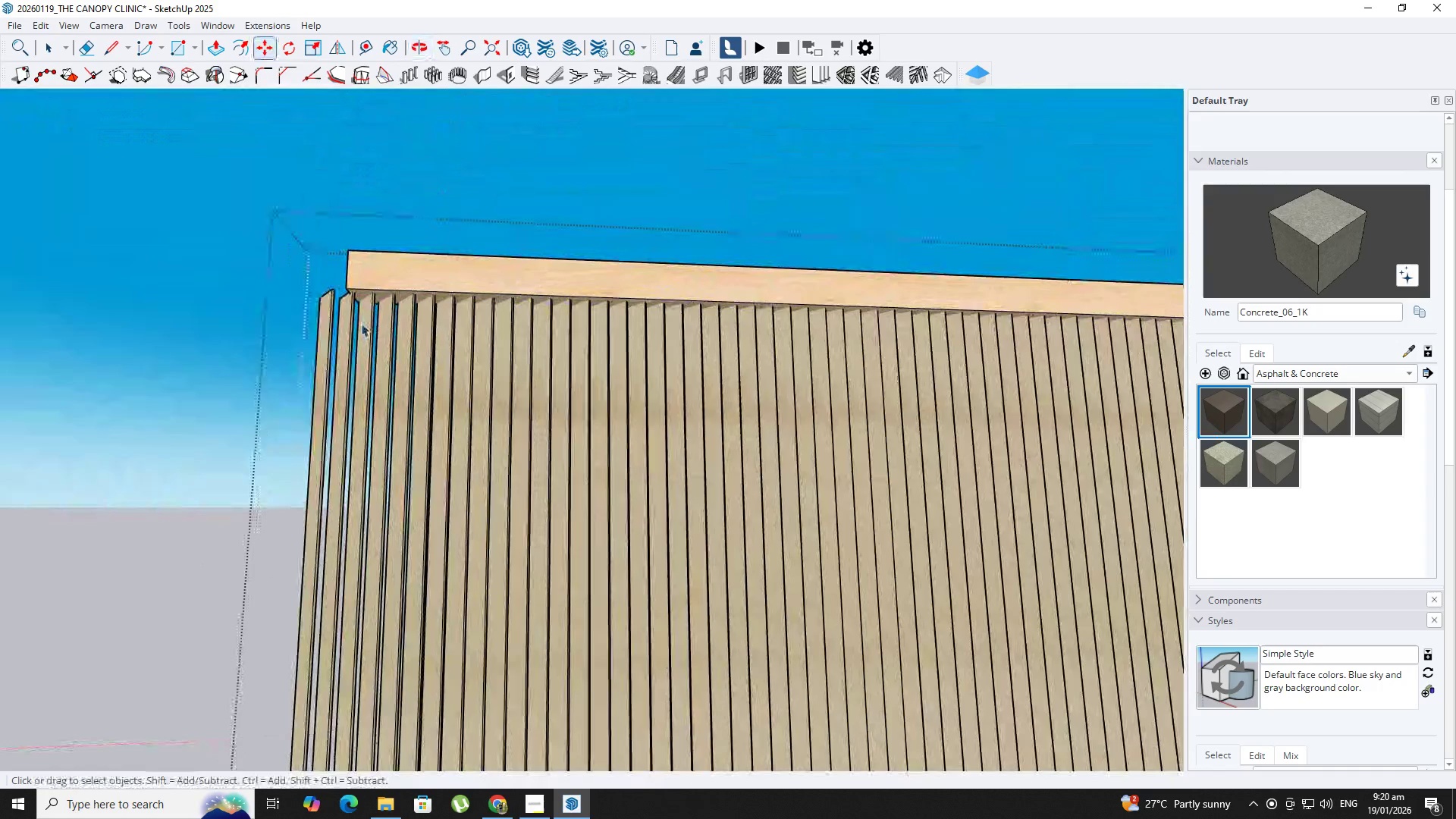 
left_click([345, 315])
 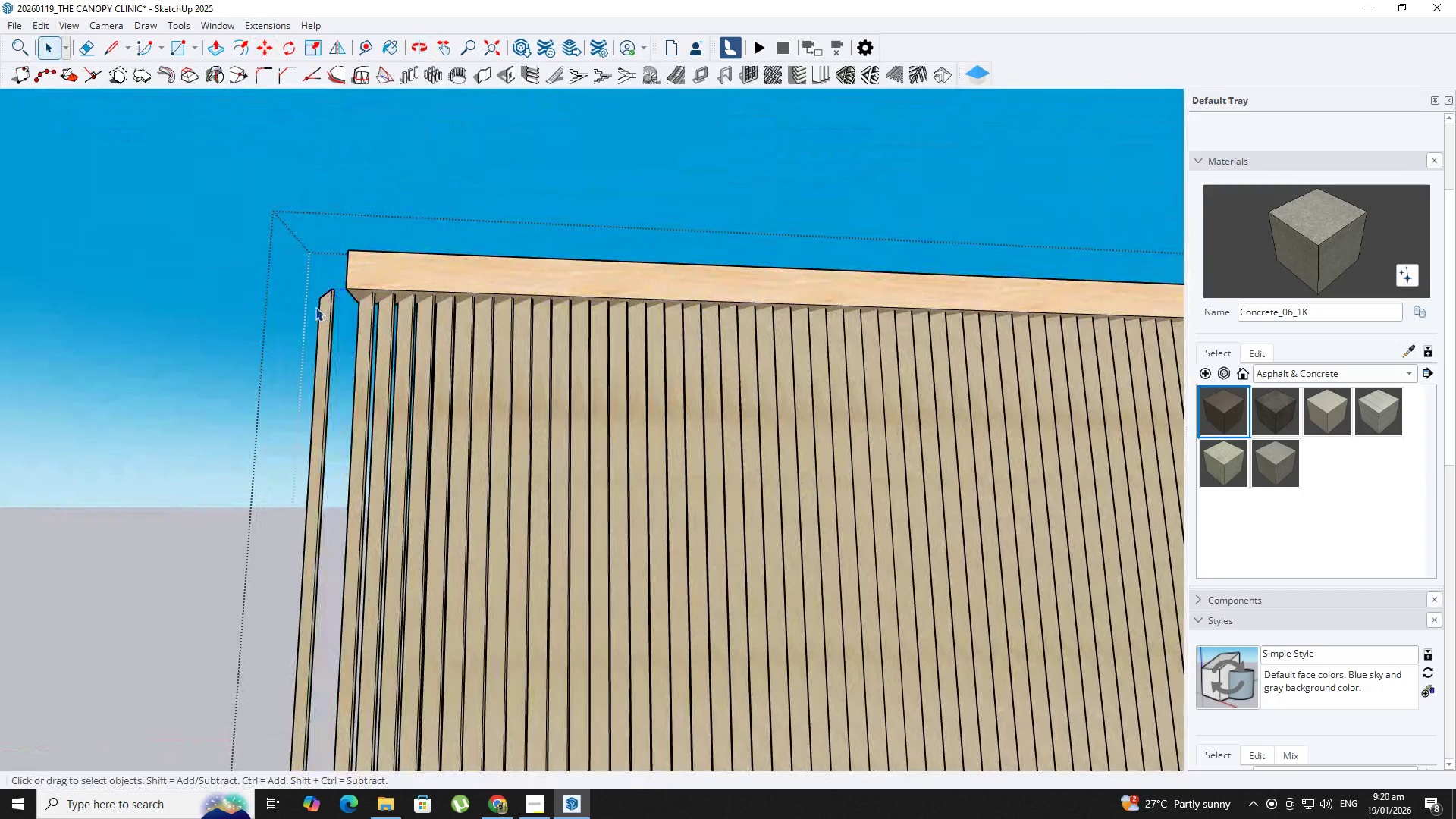 
scroll: coordinate [362, 323], scroll_direction: up, amount: 1.0
 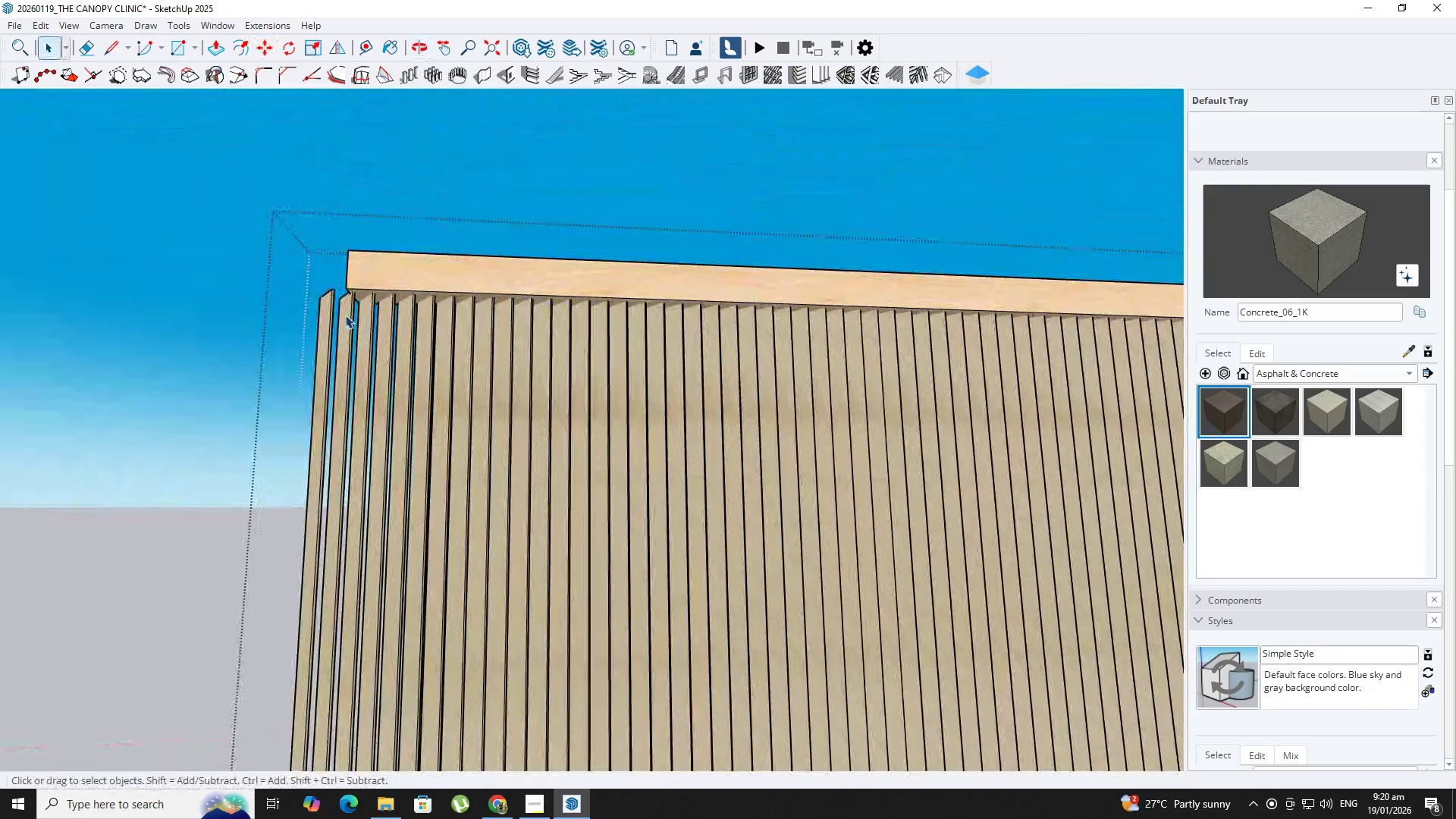 
key(Delete)
 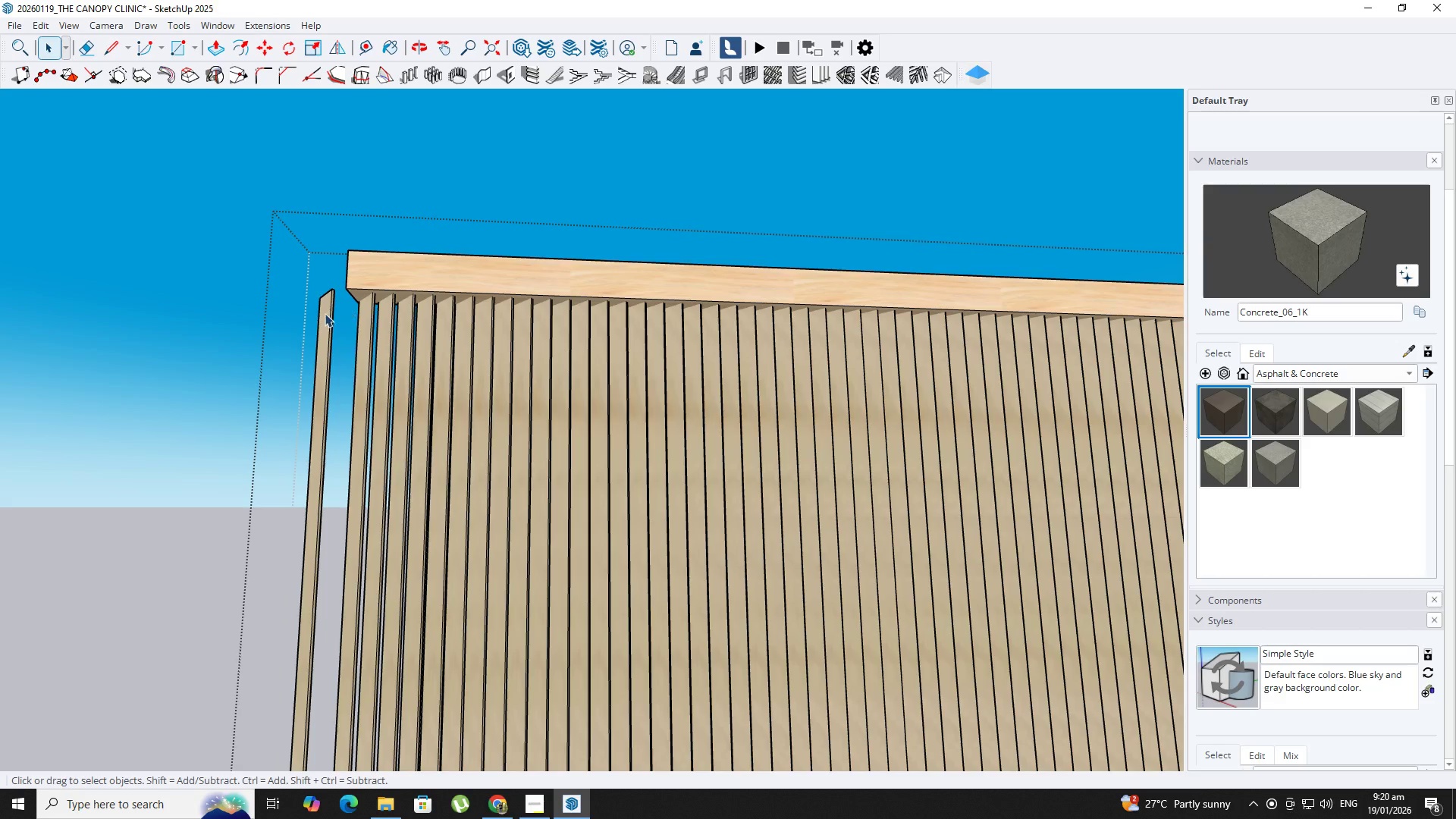 
left_click([324, 313])
 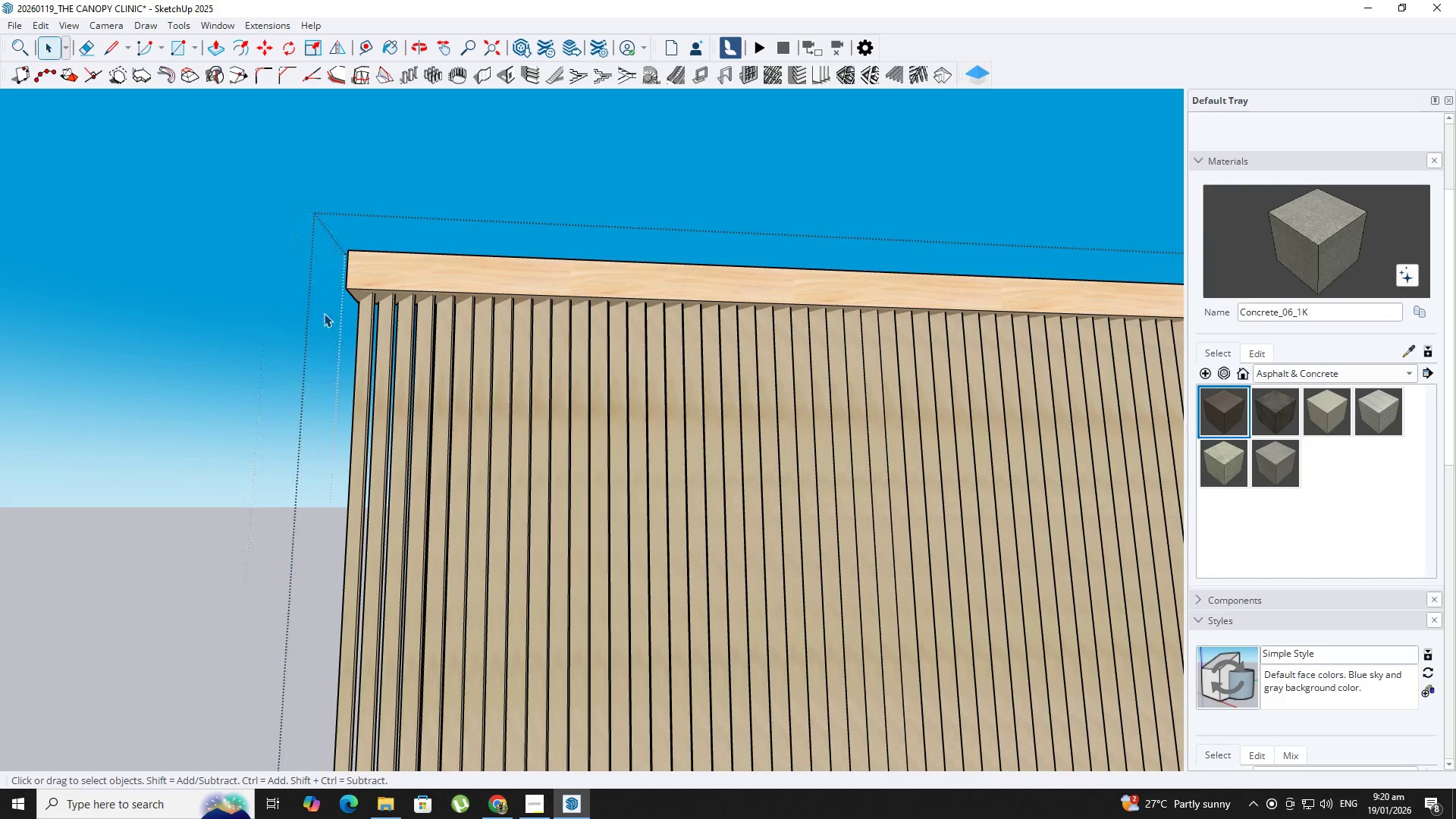 
key(Delete)
 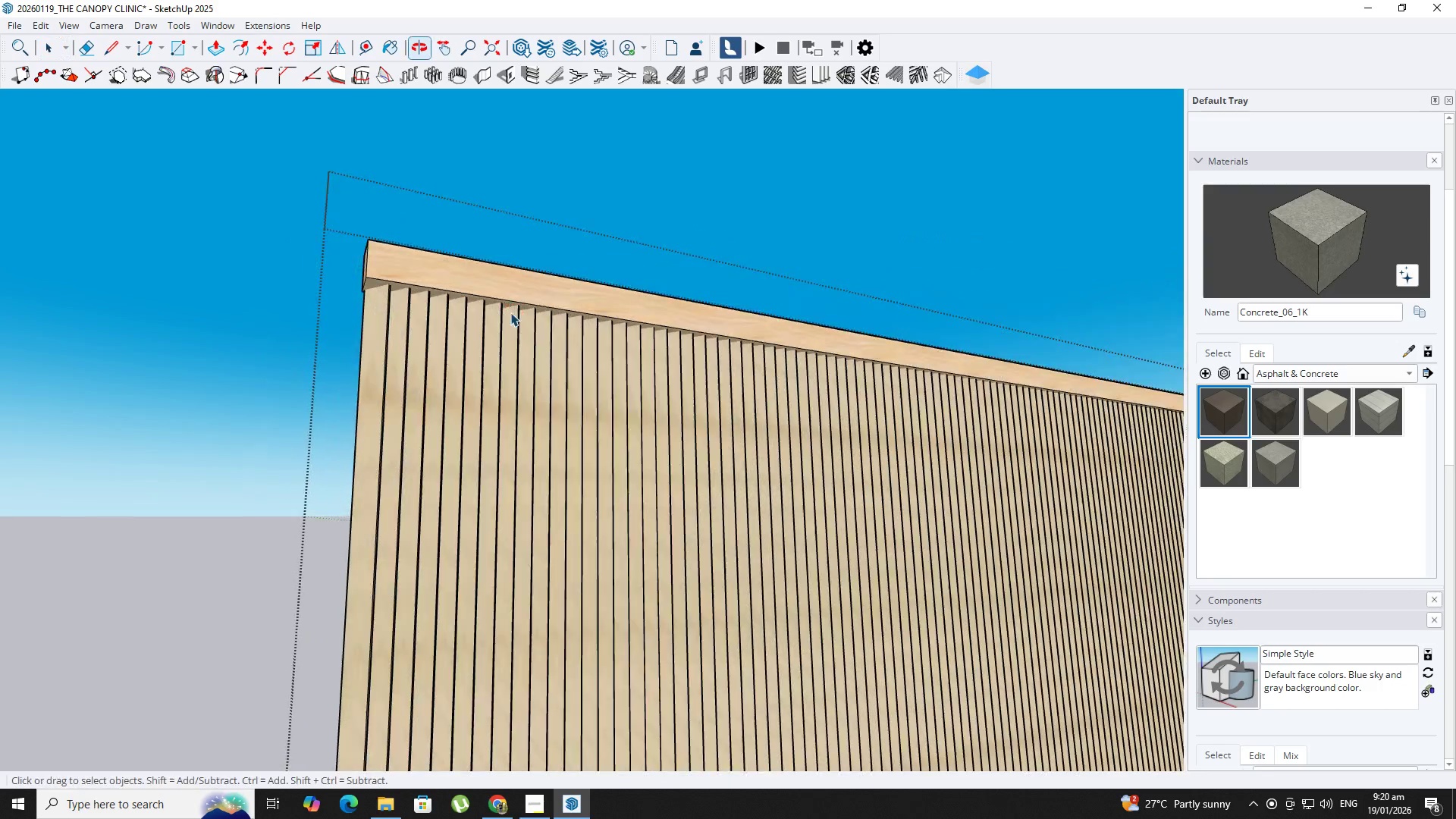 
key(Space)
 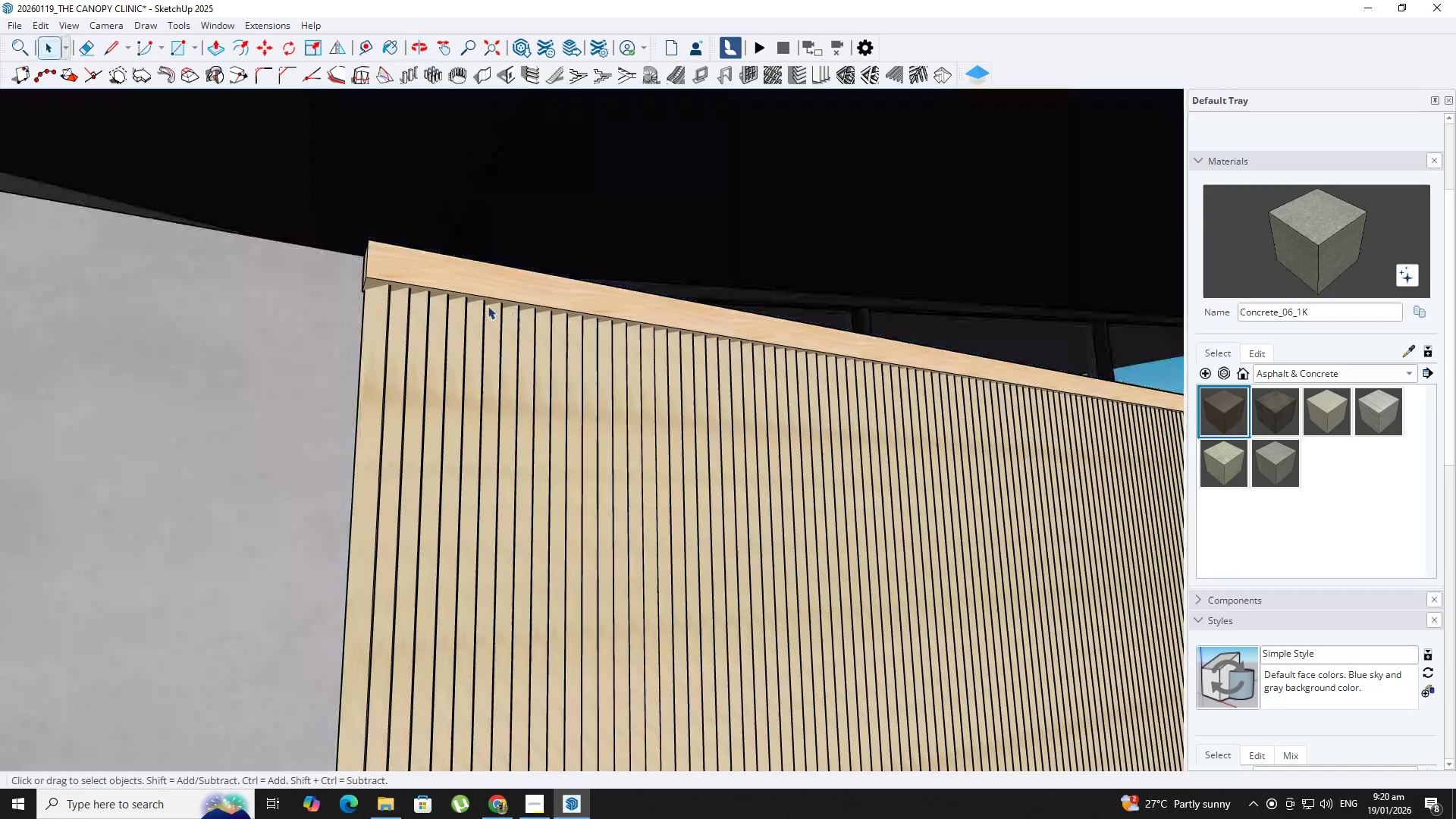 
key(Escape)
 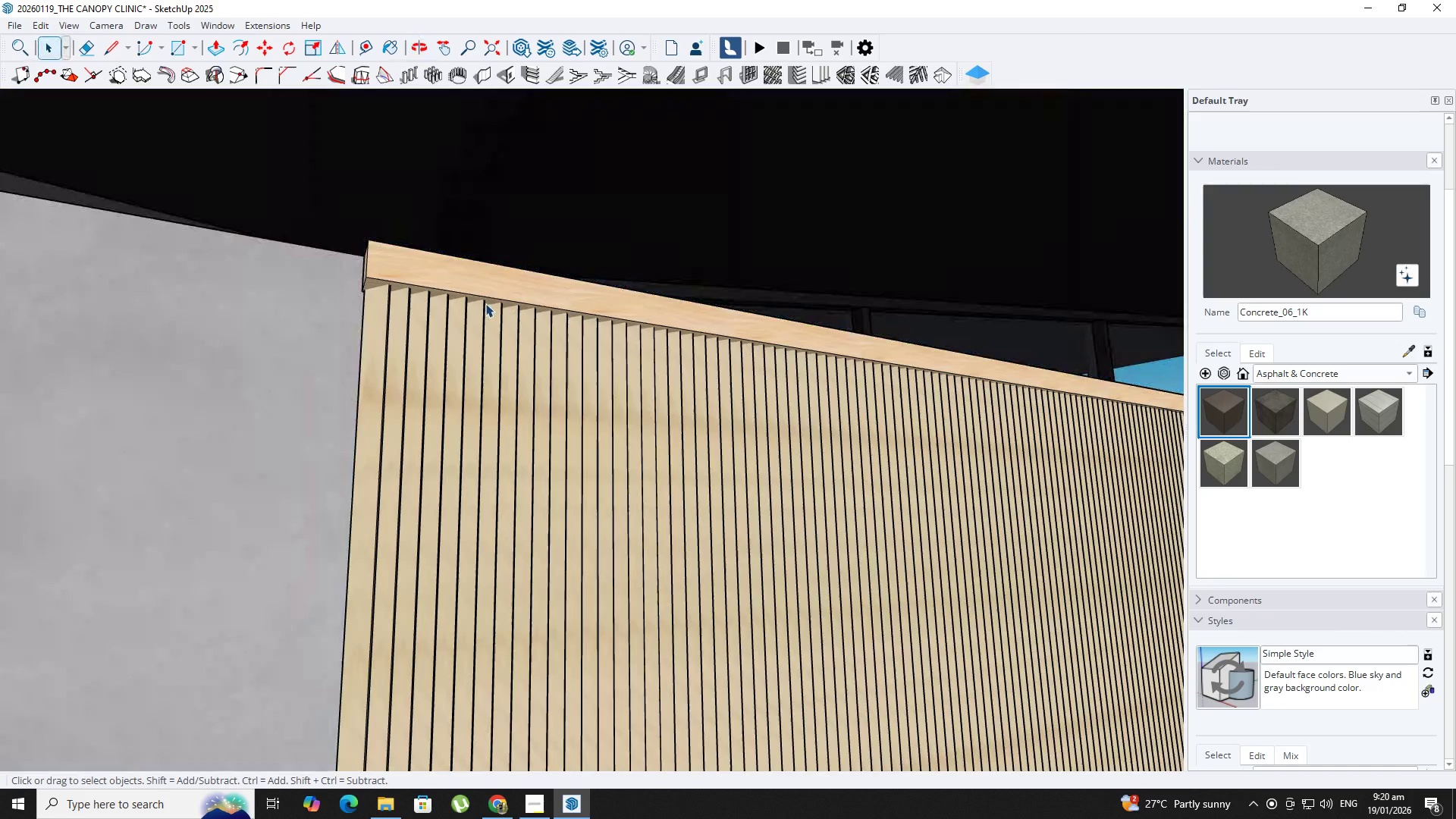 
key(Escape)
 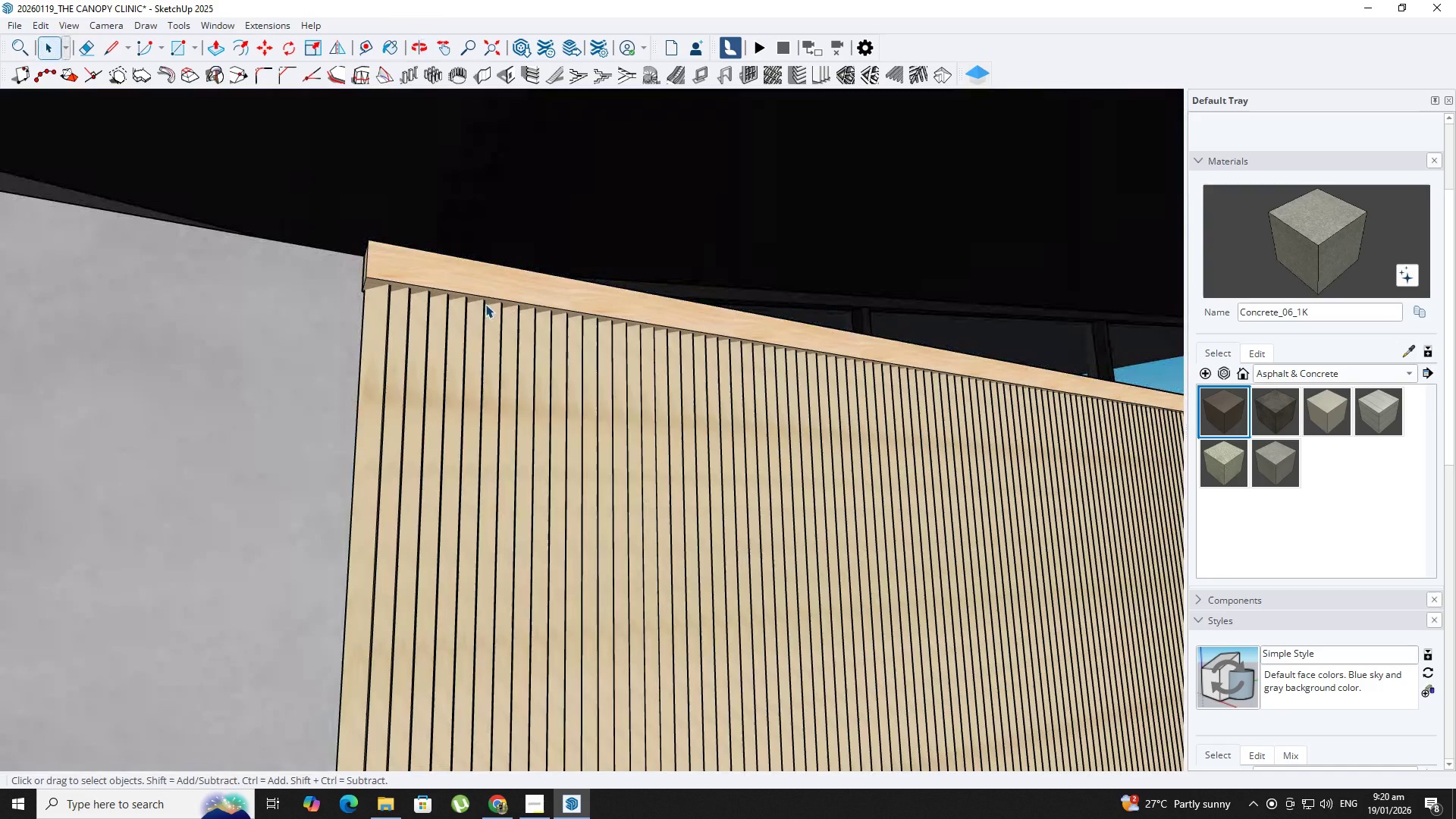 
key(Escape)
 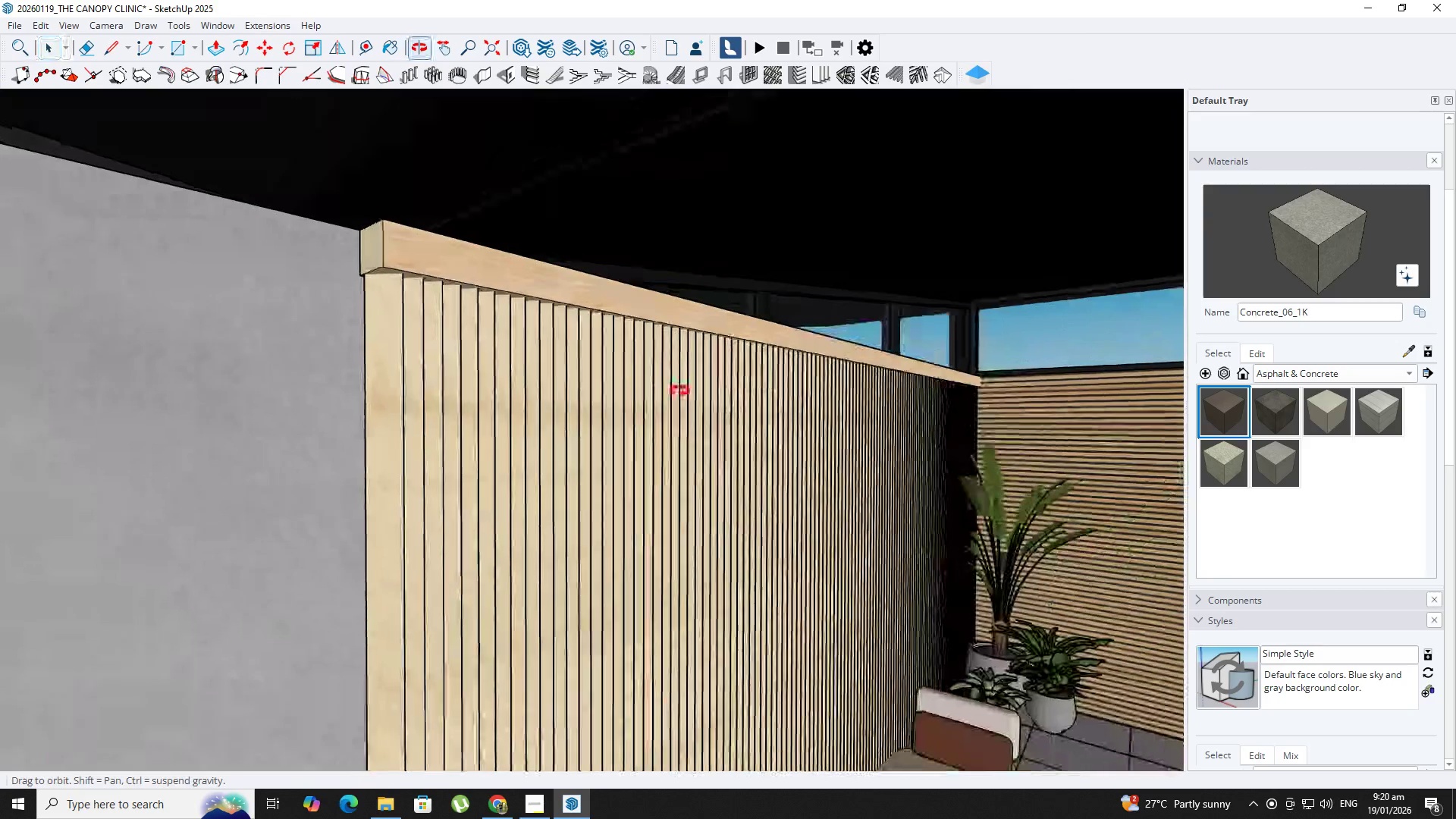 
hold_key(key=ShiftLeft, duration=0.61)
 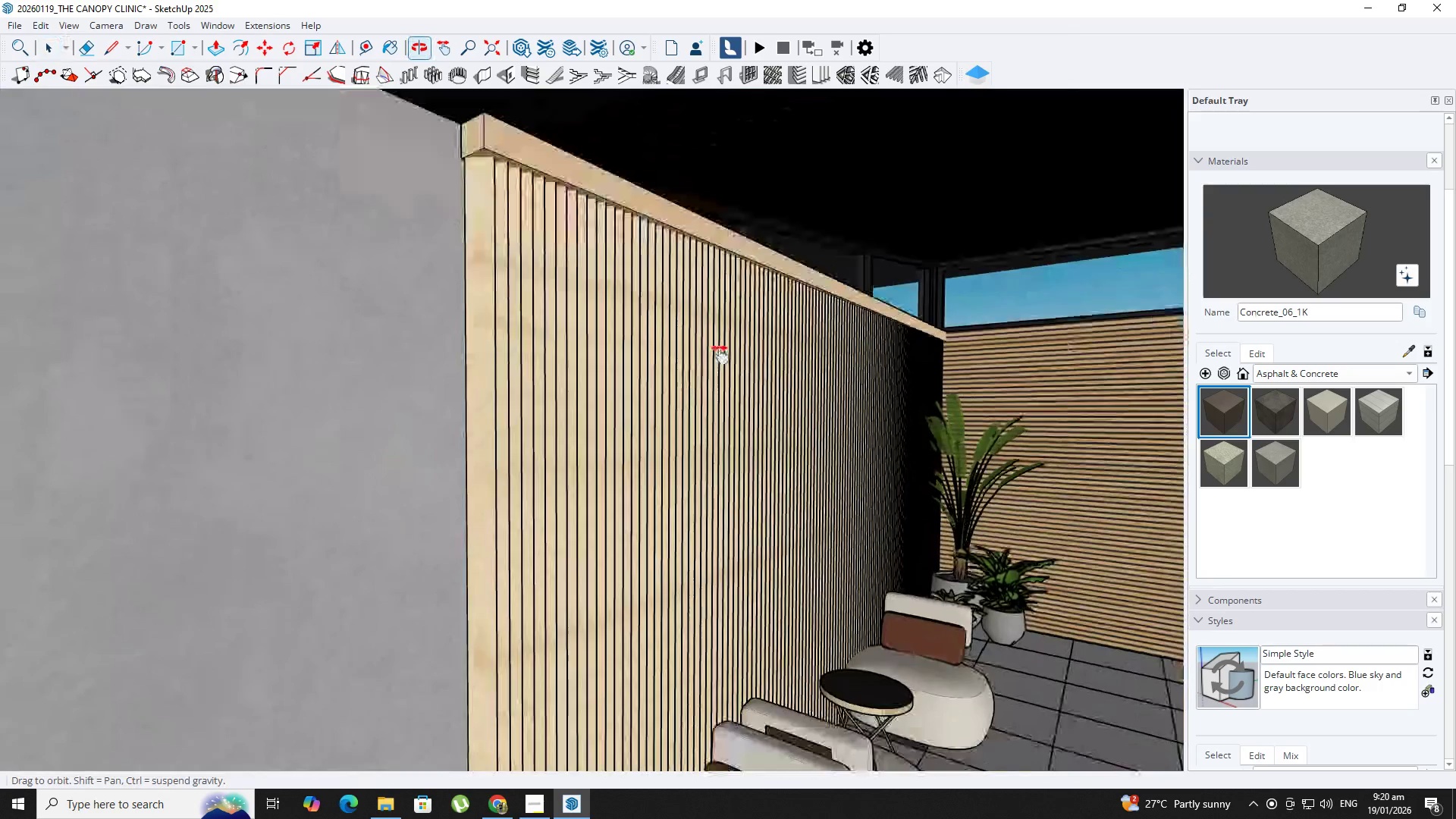 
hold_key(key=ShiftLeft, duration=0.73)
 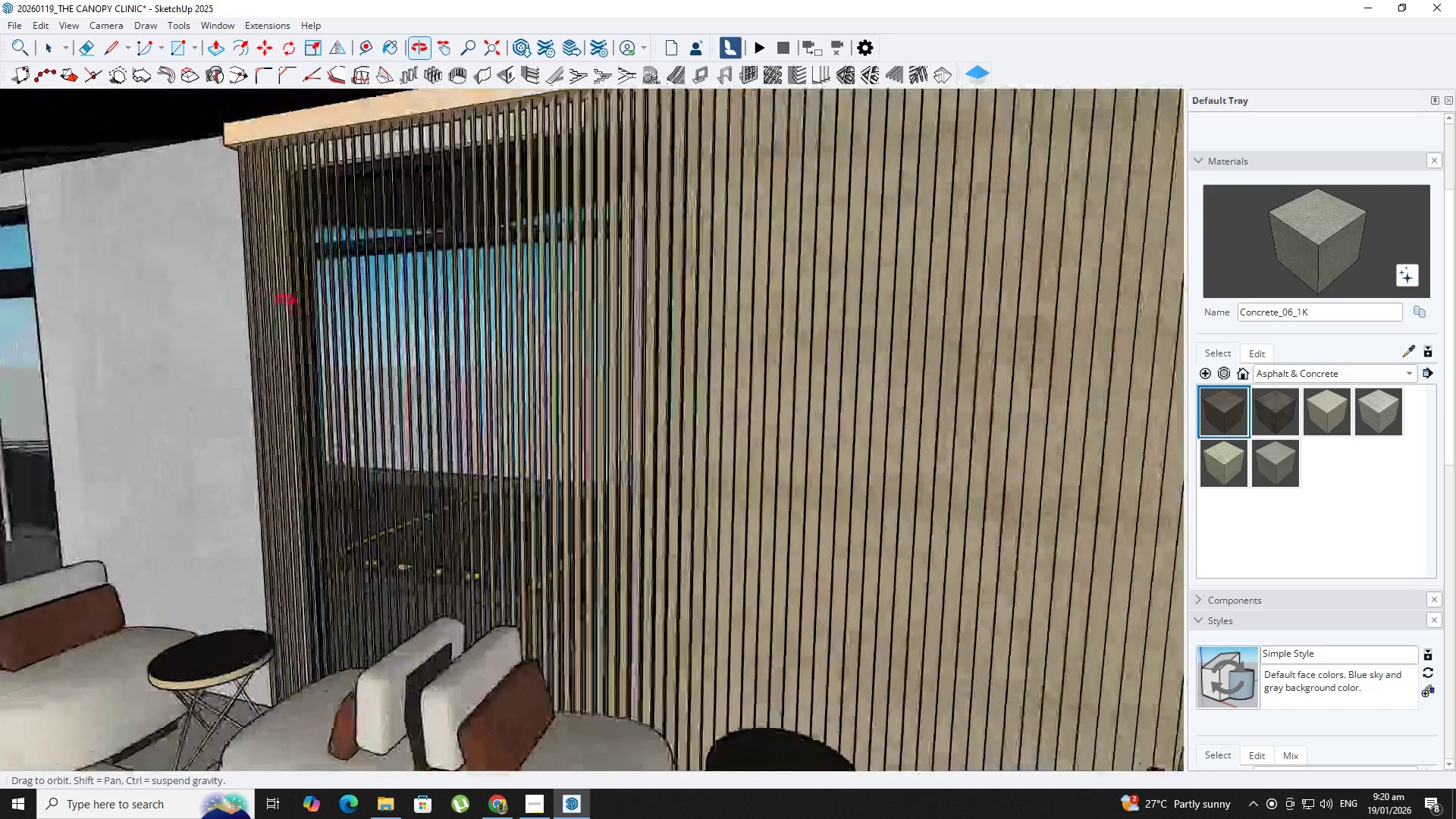 
scroll: coordinate [700, 323], scroll_direction: down, amount: 2.0
 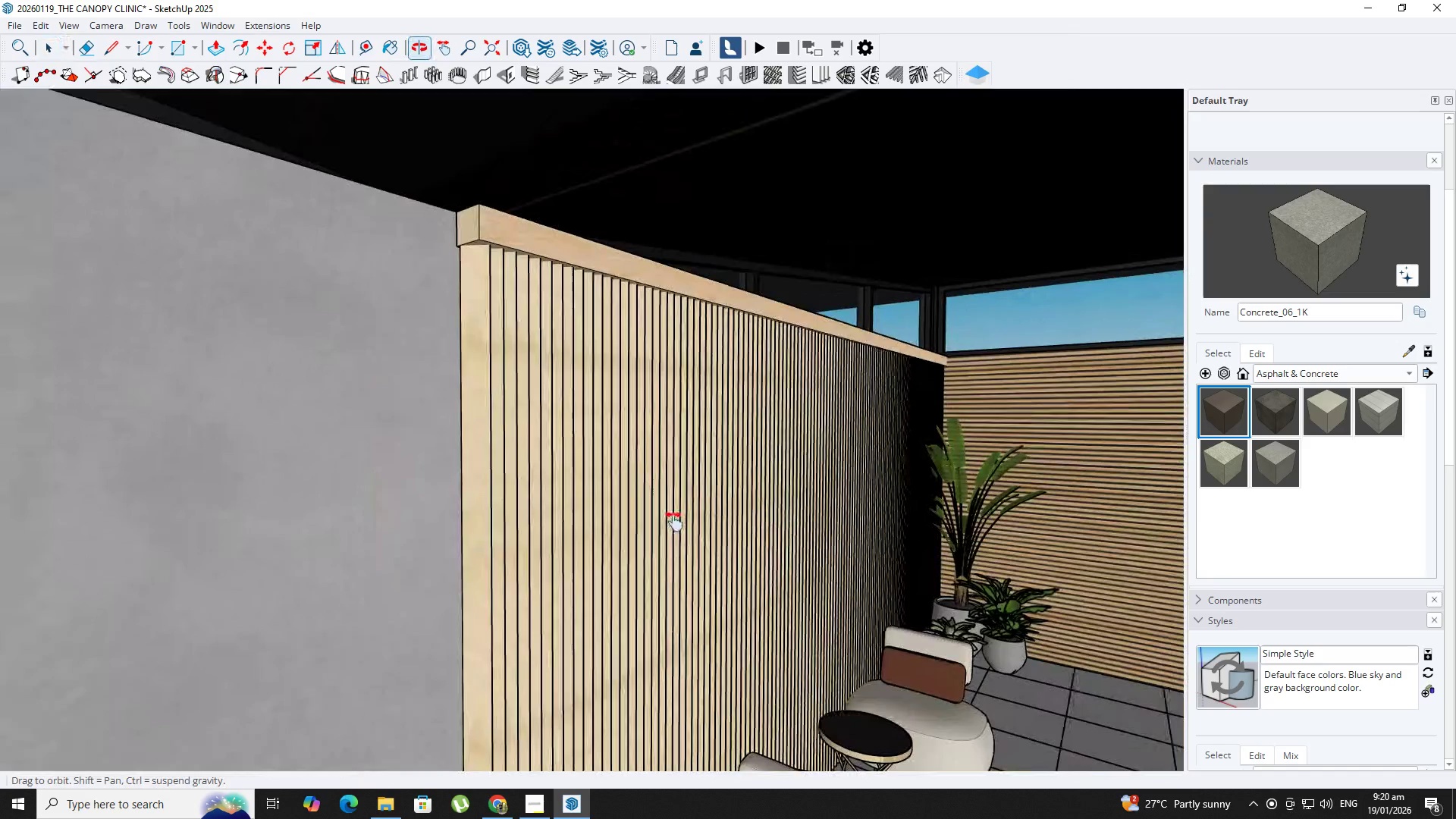 
key(Space)
 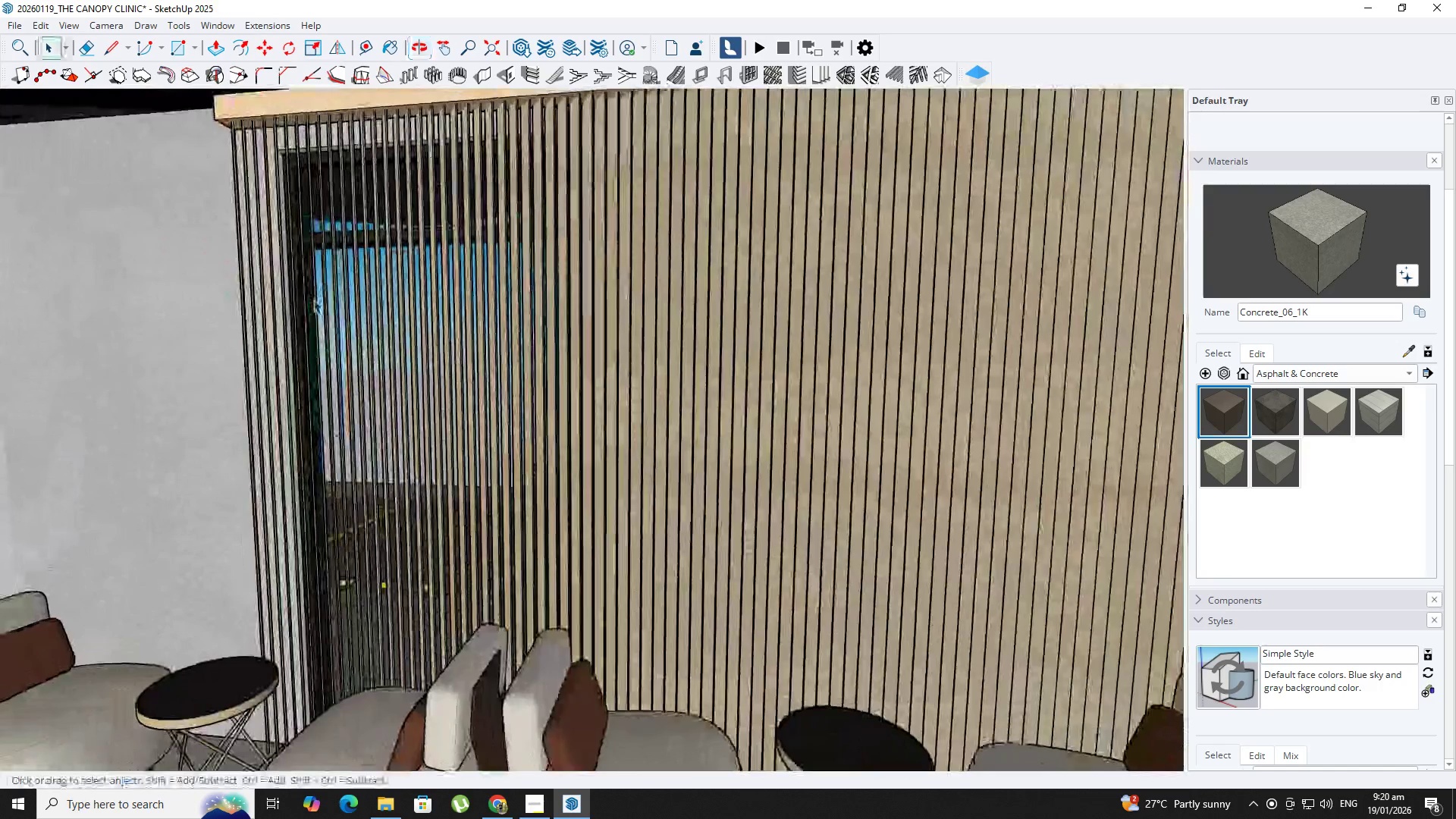 
left_click([313, 300])
 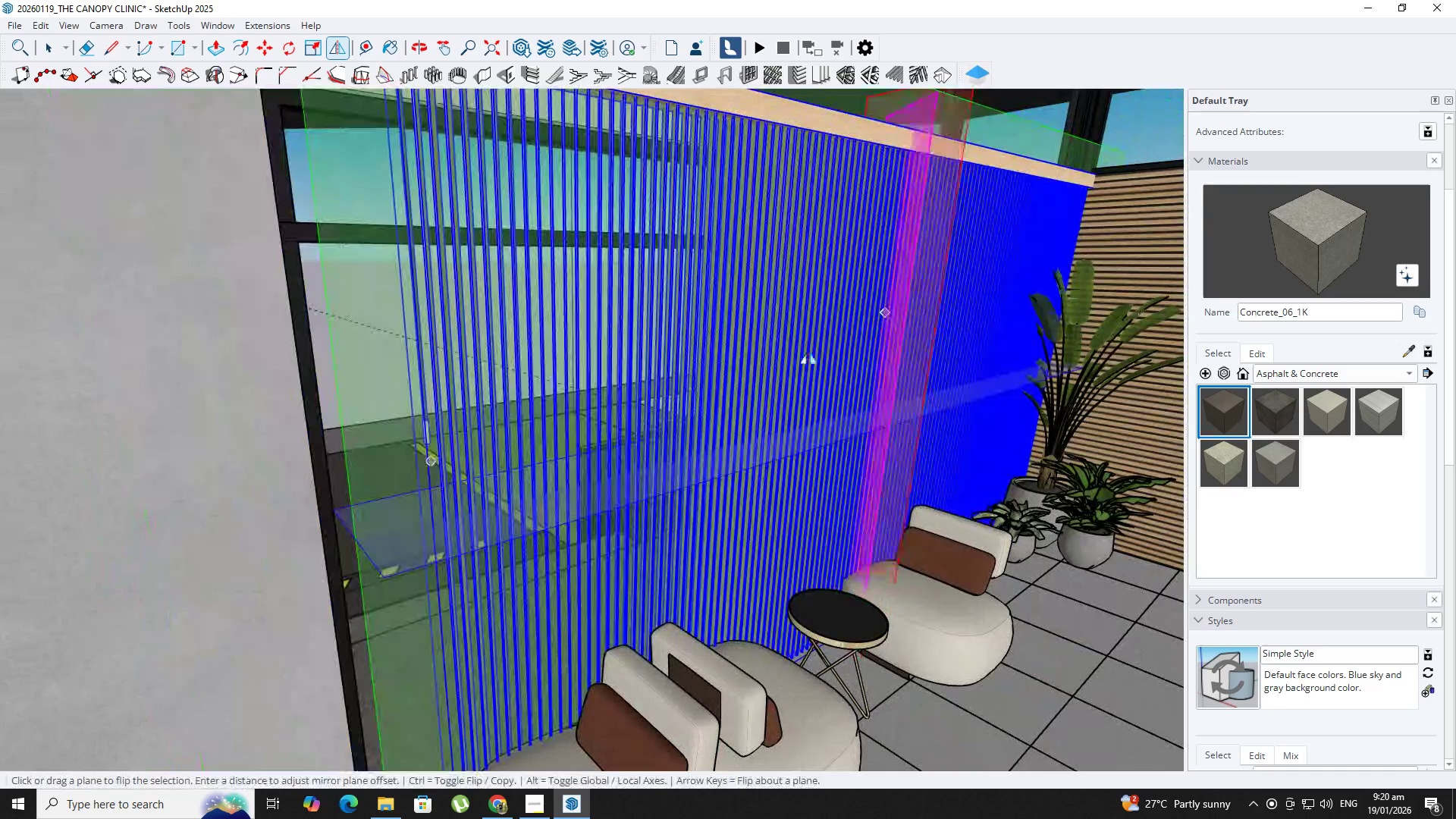 
wait(5.08)
 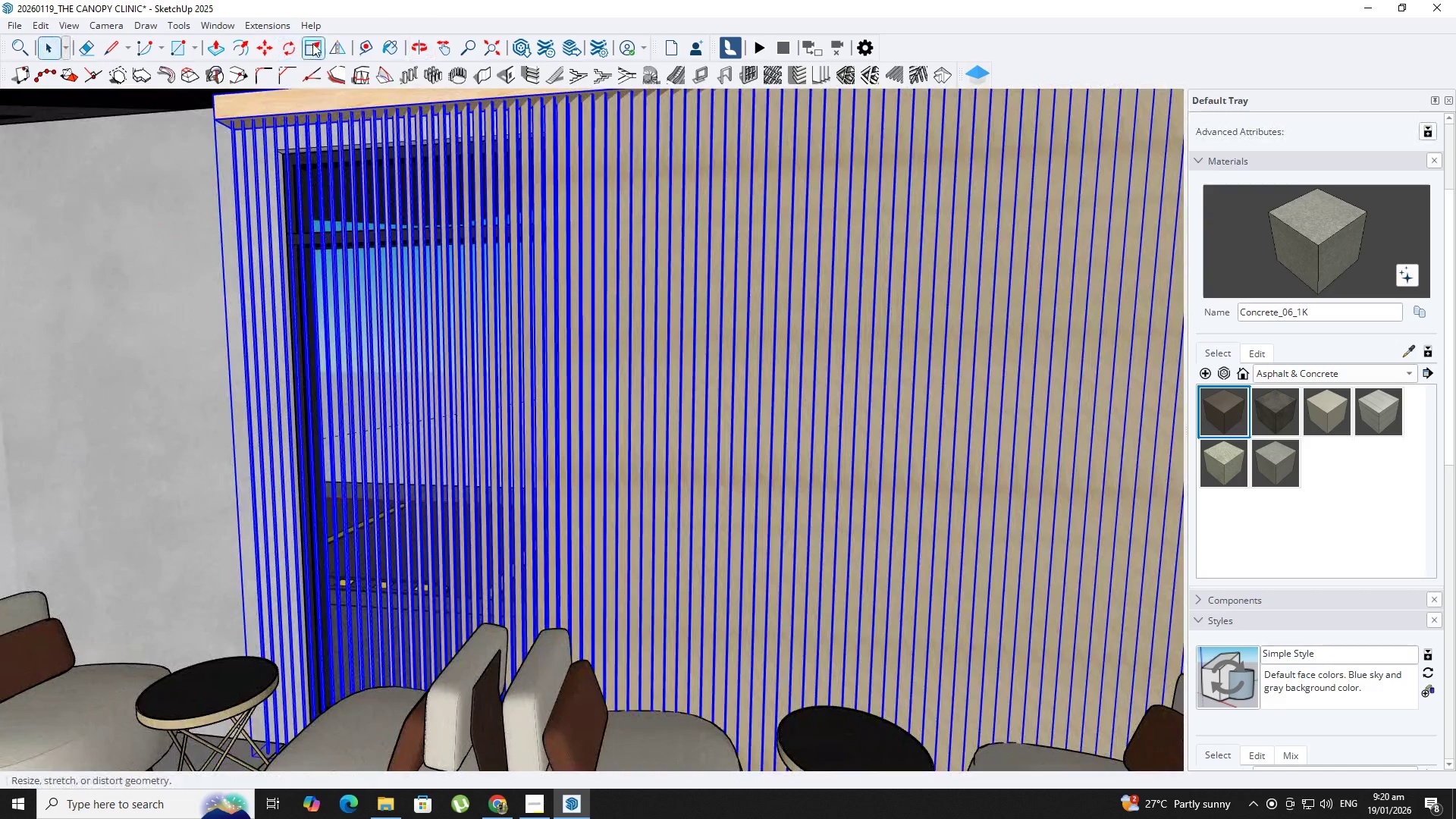 
key(Space)
 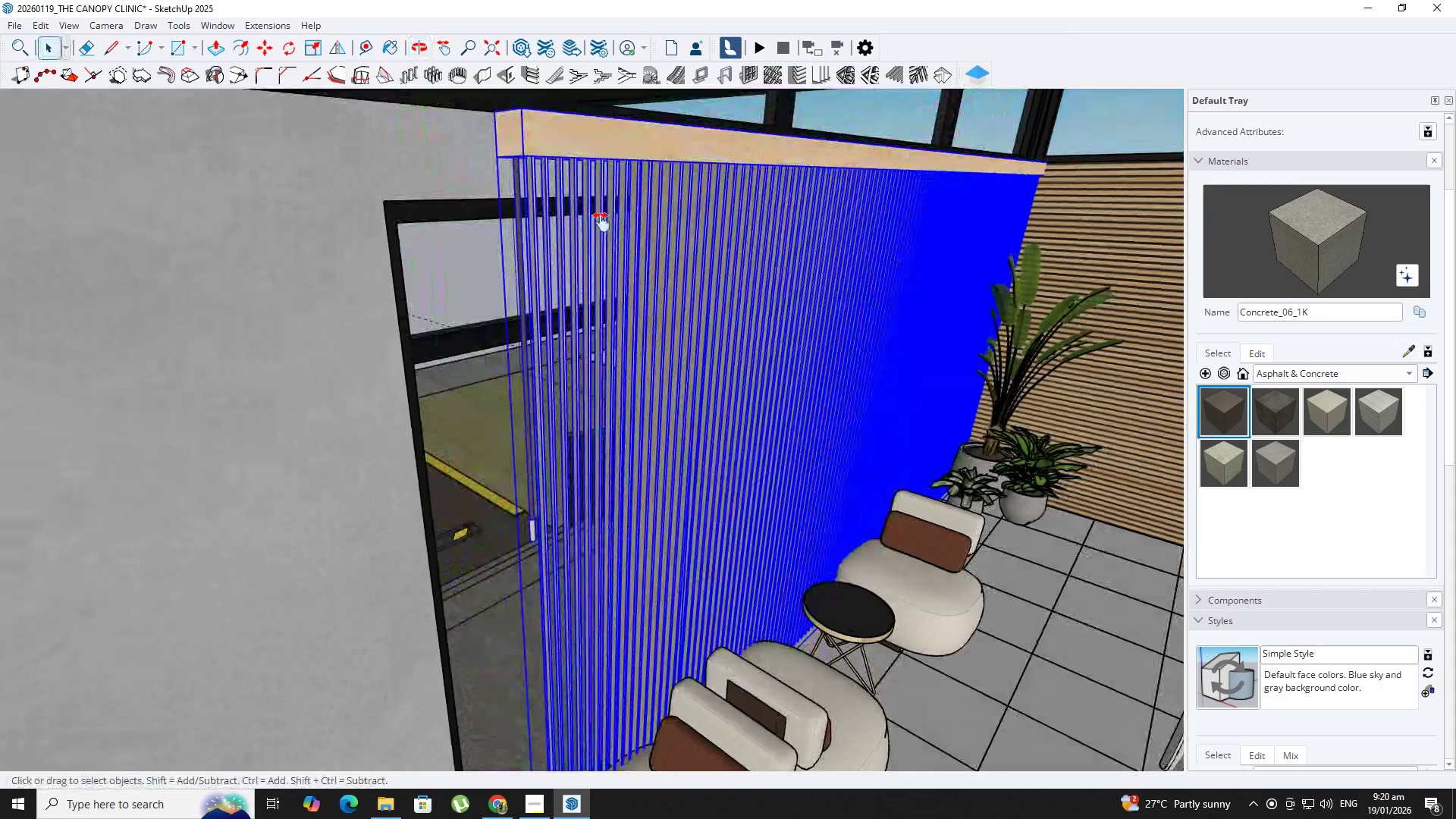 
hold_key(key=ShiftLeft, duration=0.31)
 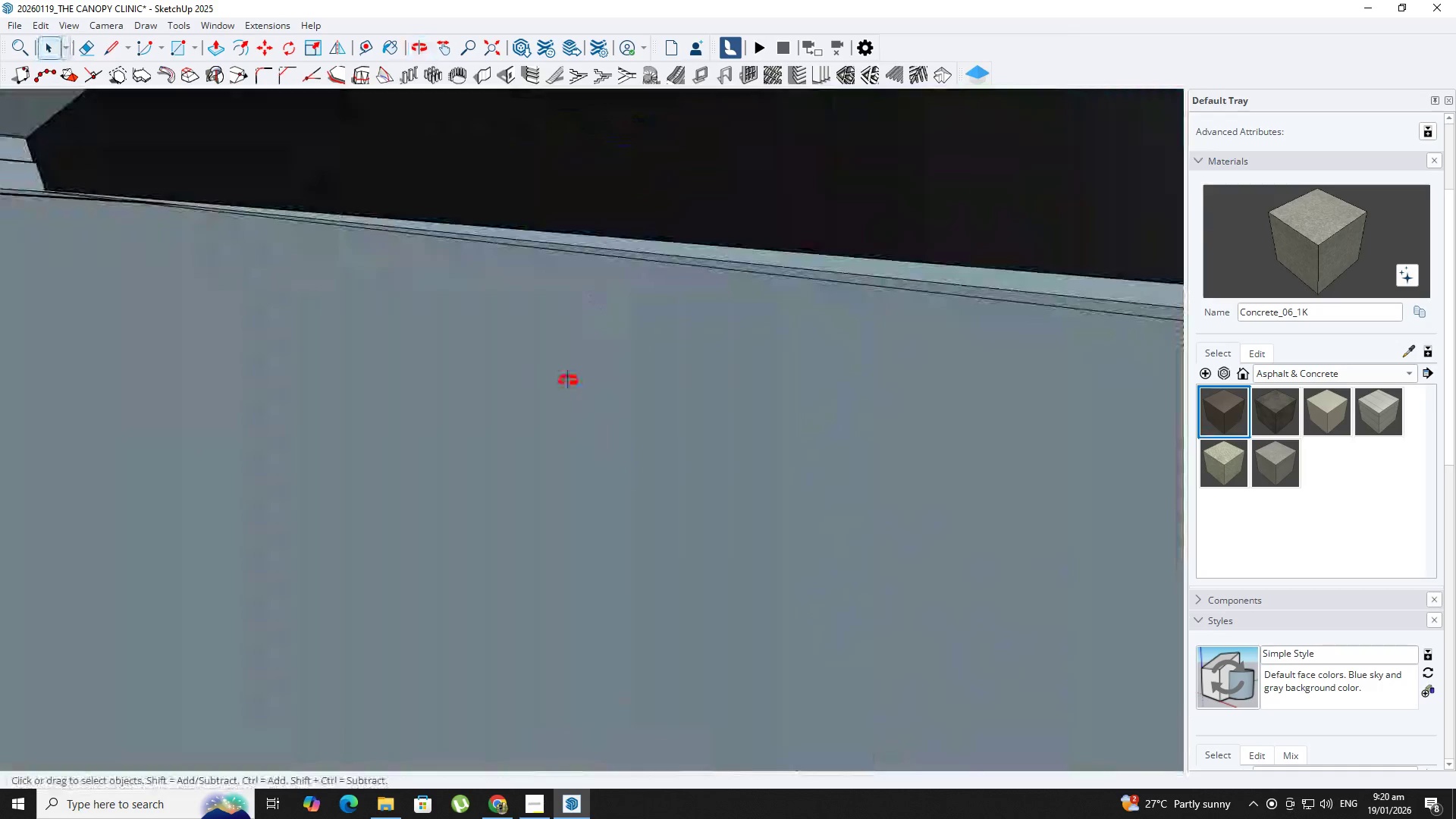 
hold_key(key=ShiftLeft, duration=0.59)
scroll: coordinate [579, 359], scroll_direction: up, amount: 1.0
 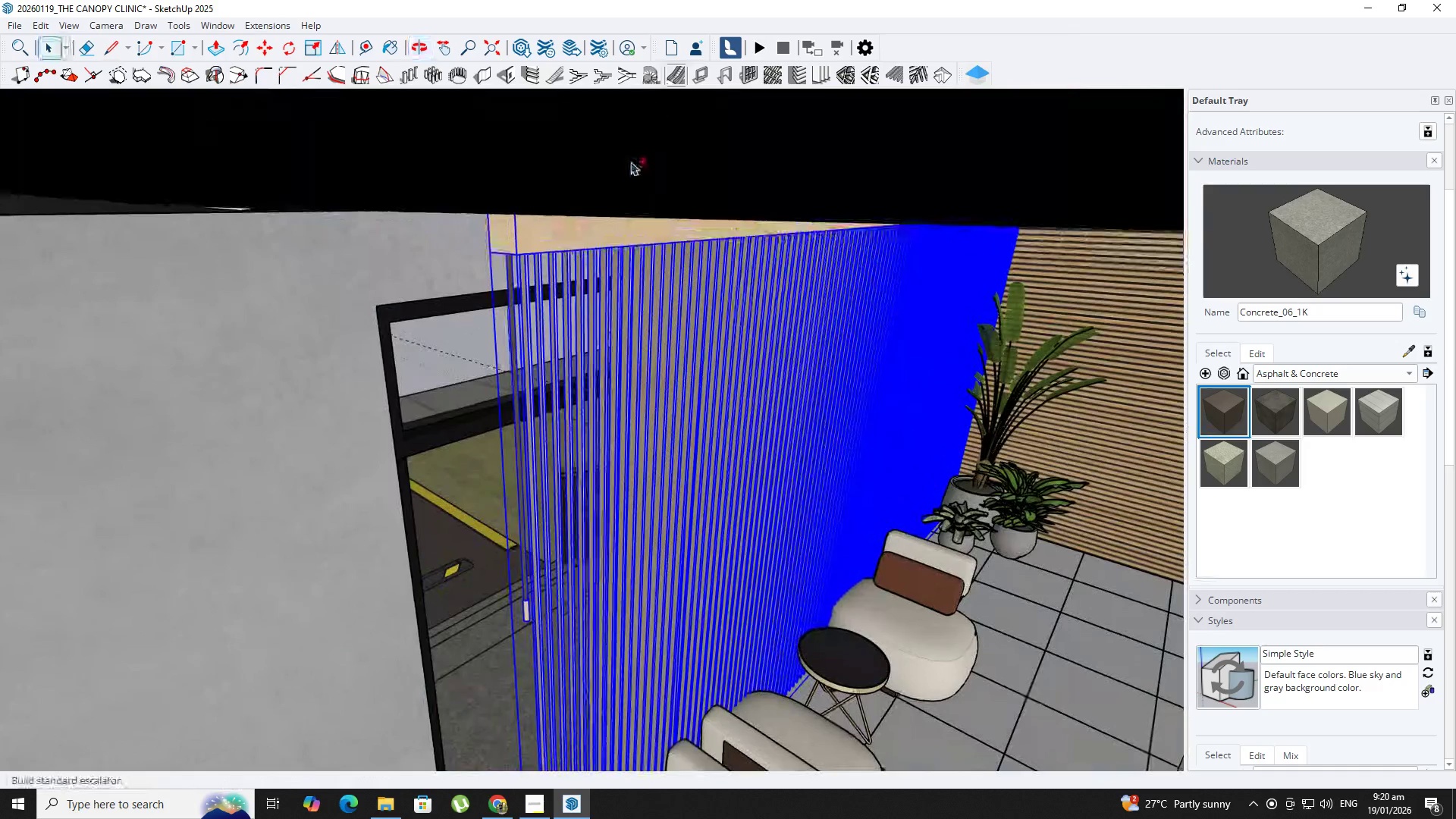 
key(M)
 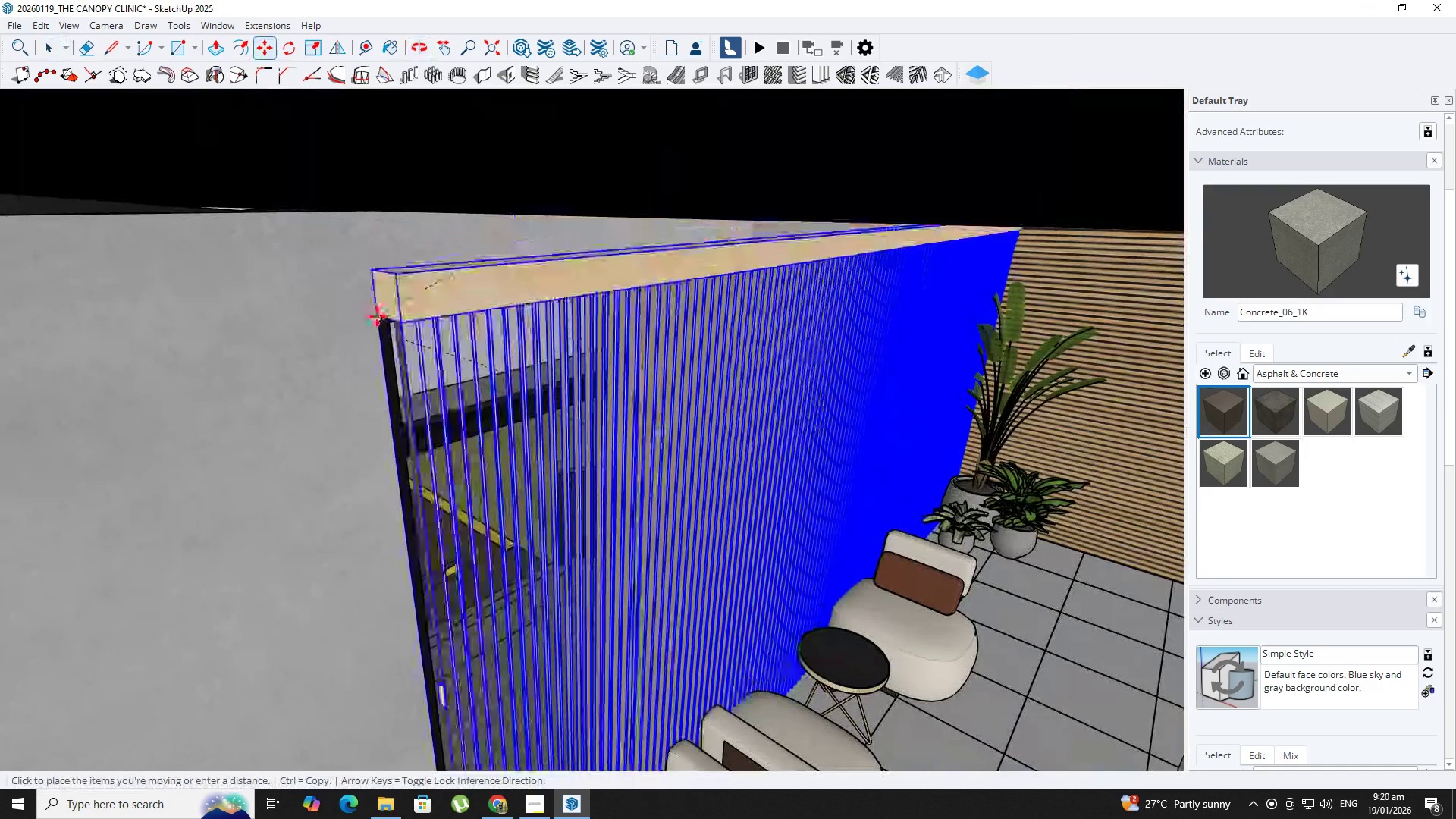 
scroll: coordinate [670, 66], scroll_direction: down, amount: 1.0
 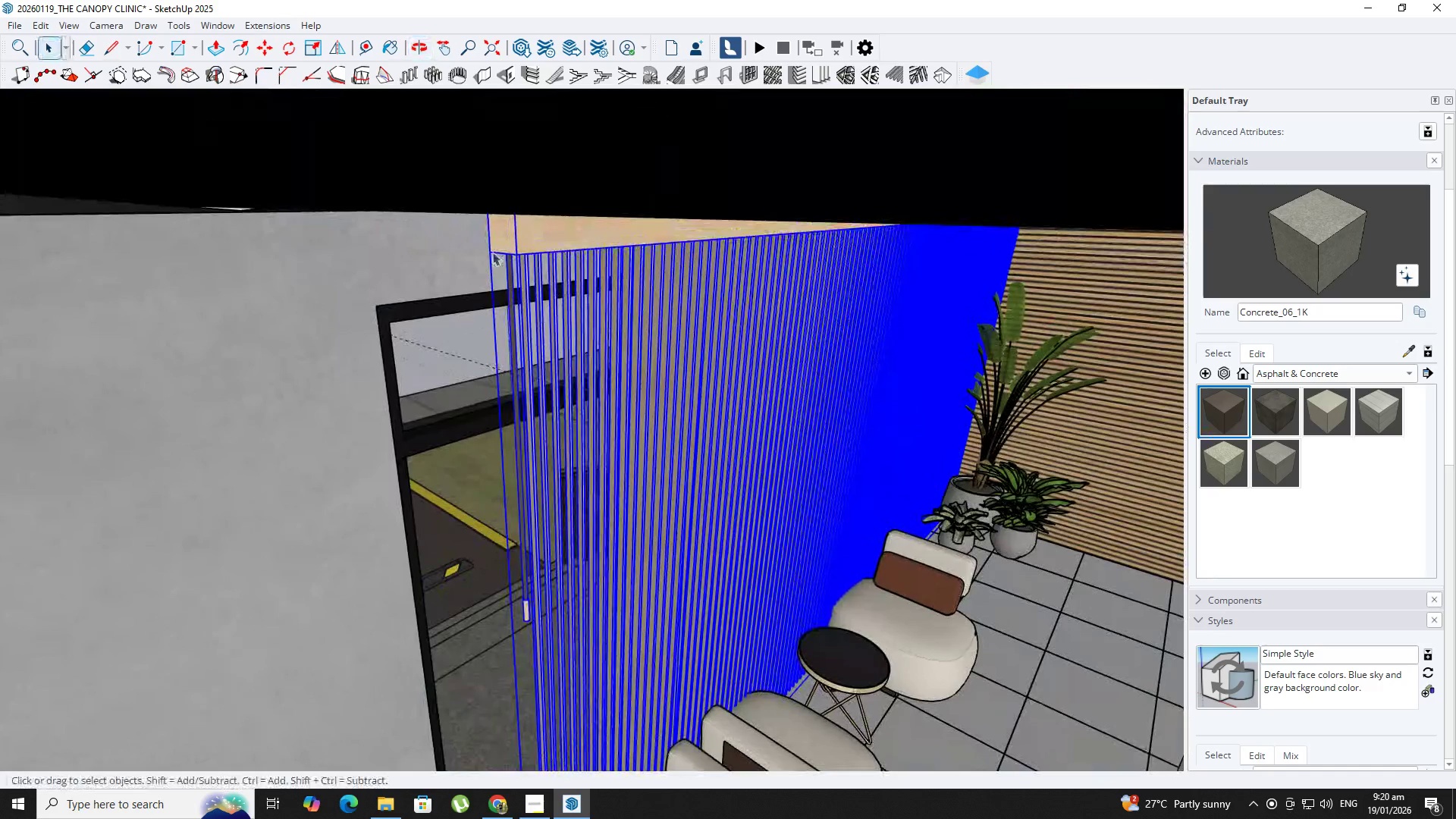 
key(ArrowLeft)
 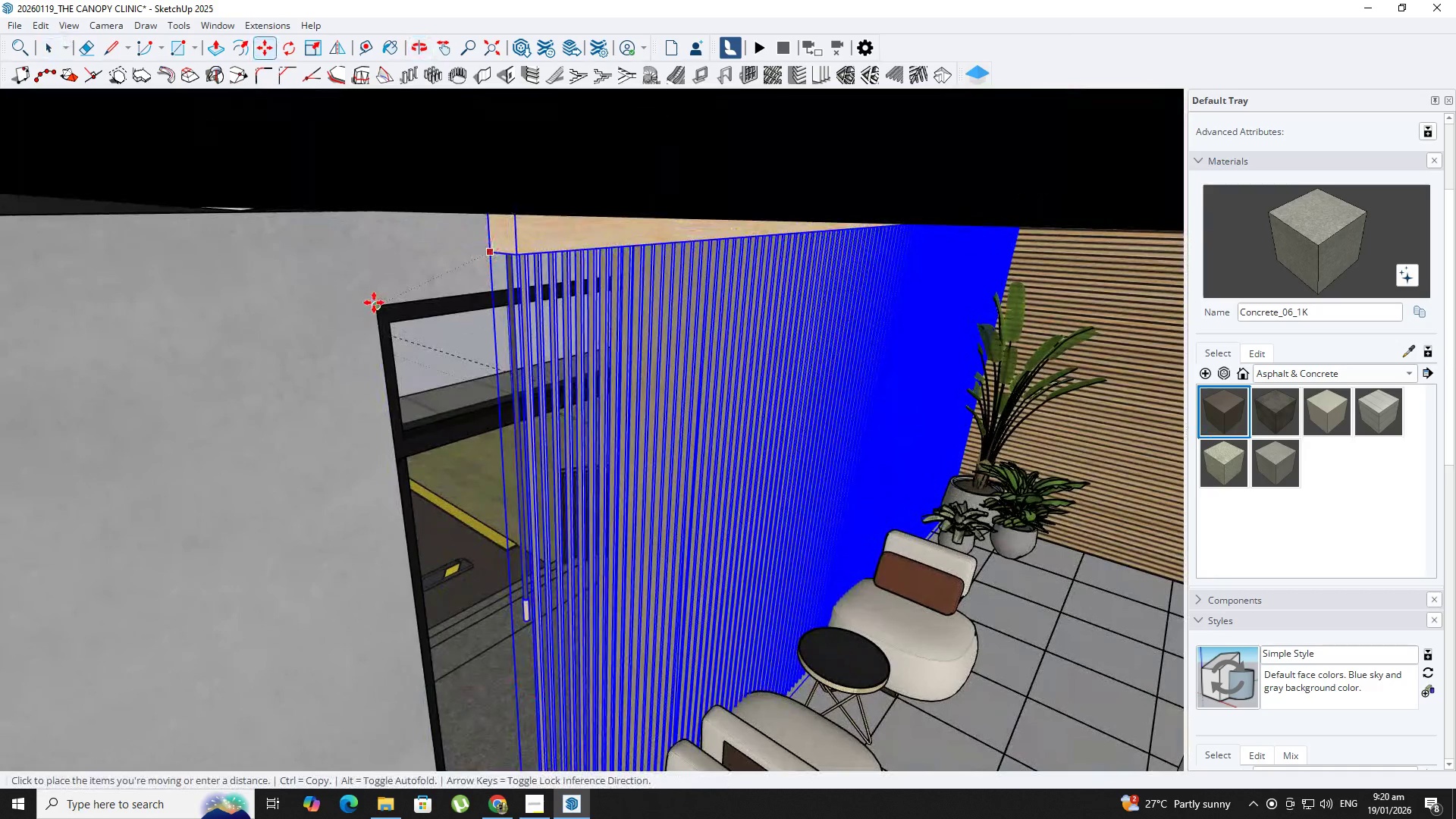 
key(ArrowRight)
 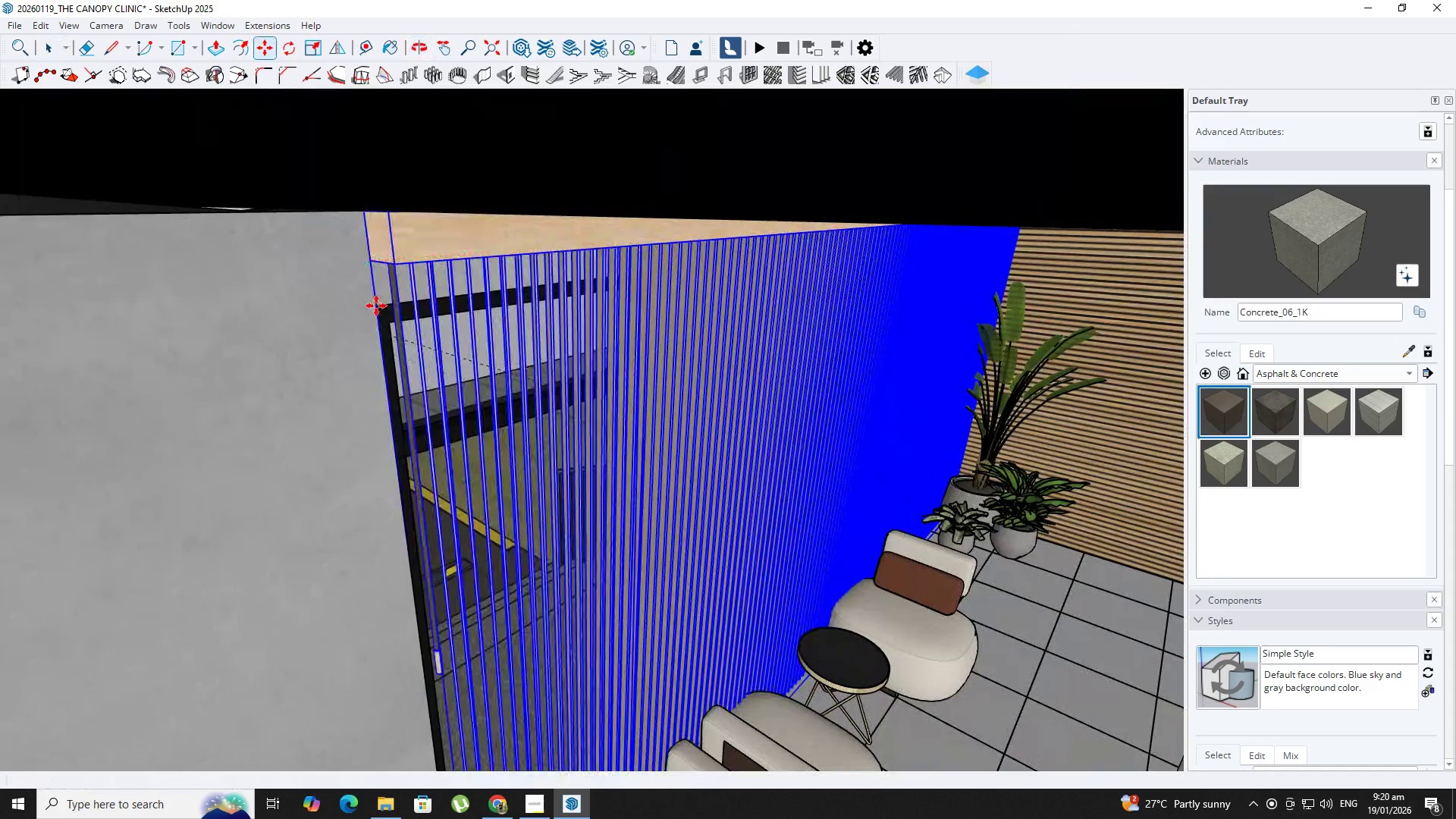 
left_click_drag(start_coordinate=[376, 307], to_coordinate=[374, 253])
 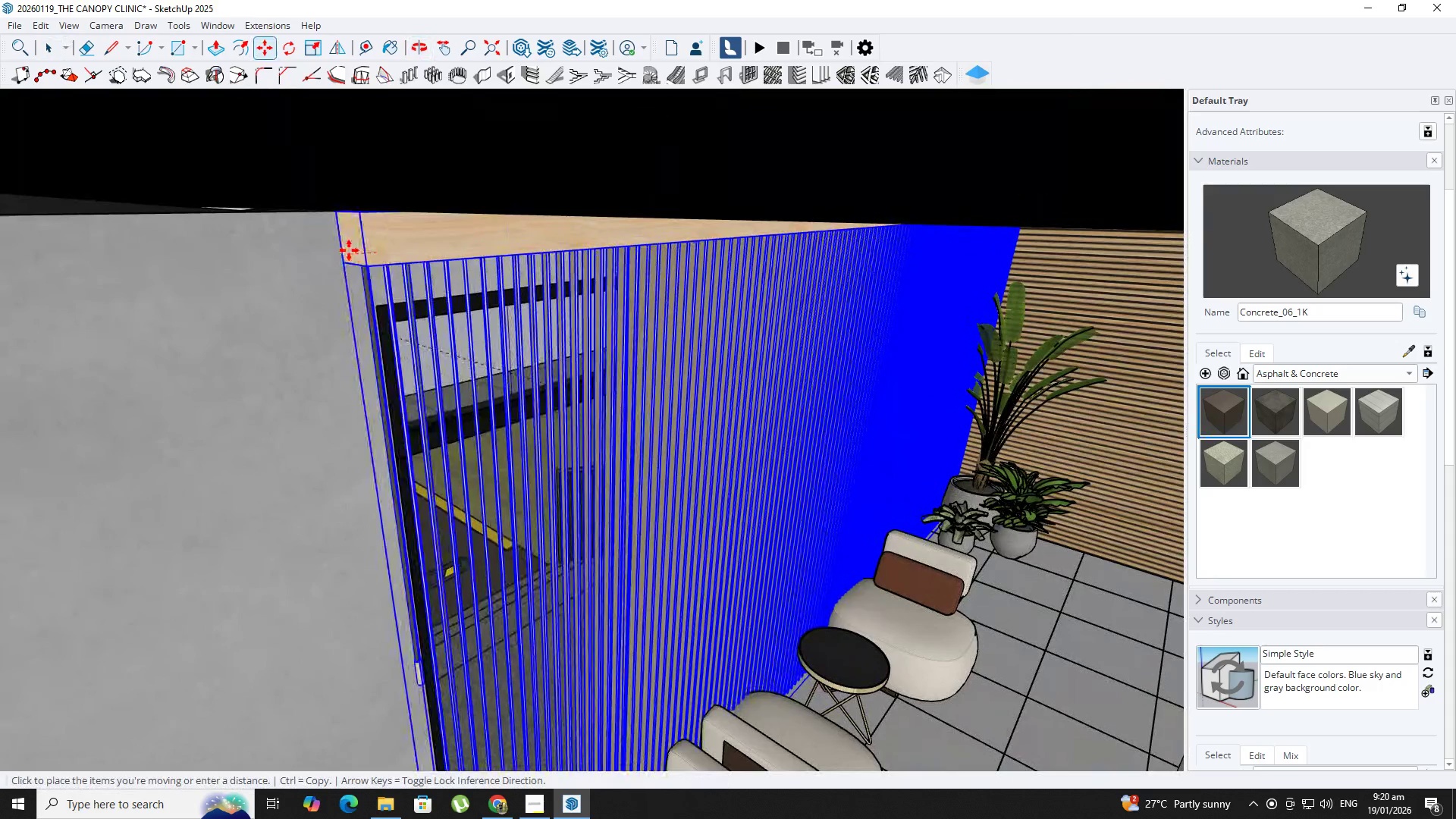 
key(NumpadDecimal)
 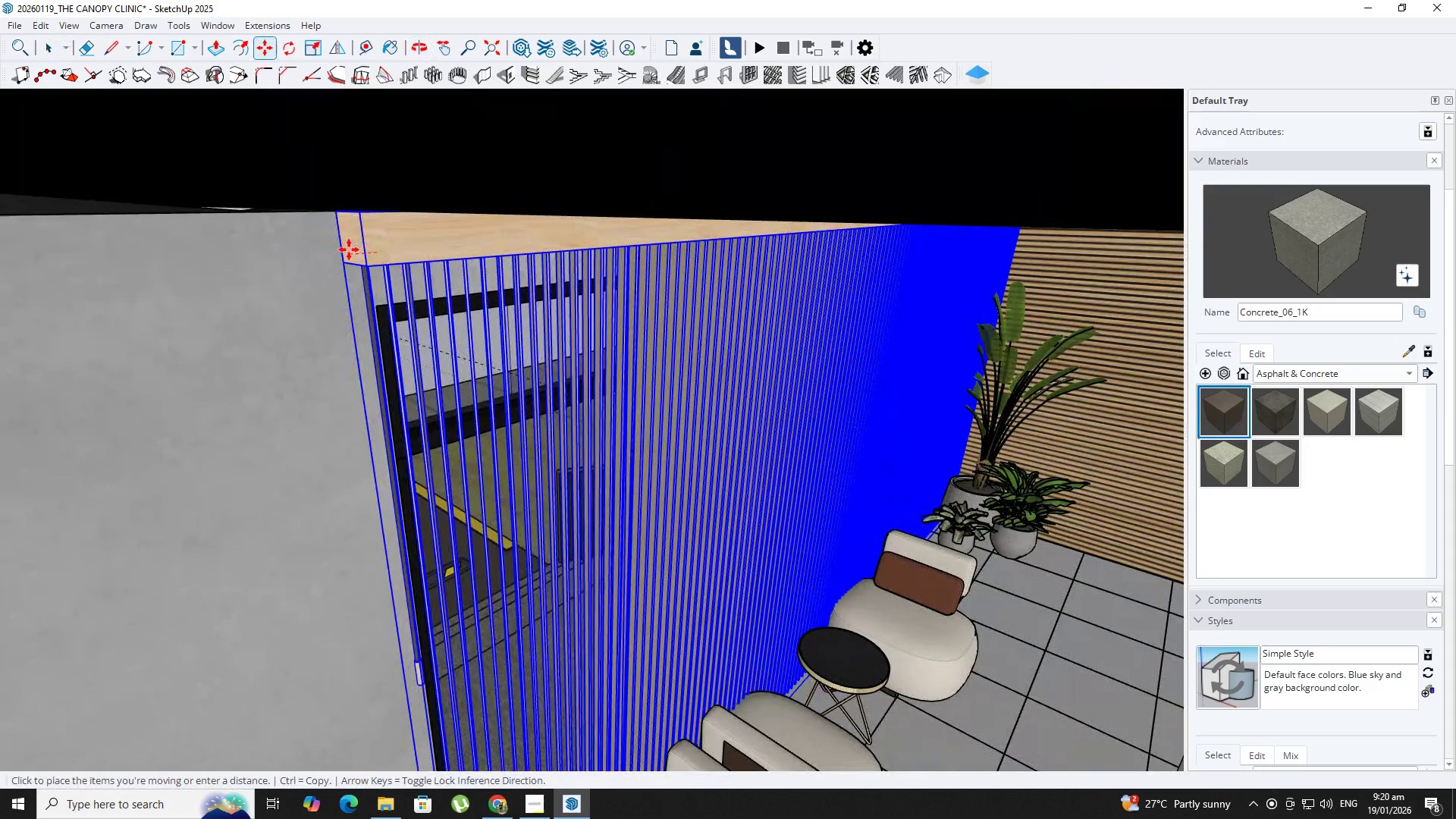 
key(Numpad2)
 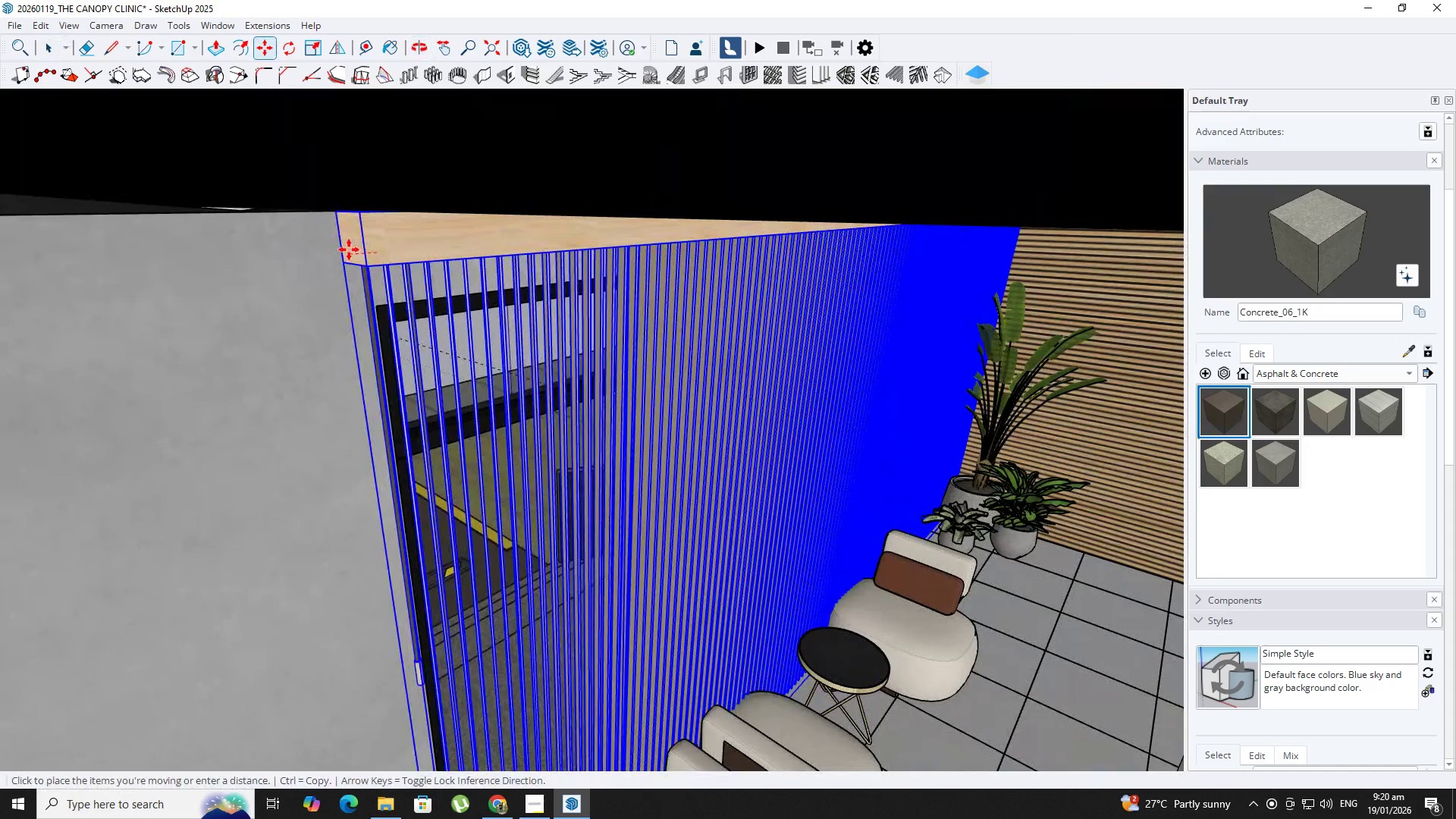 
key(NumpadEnter)
 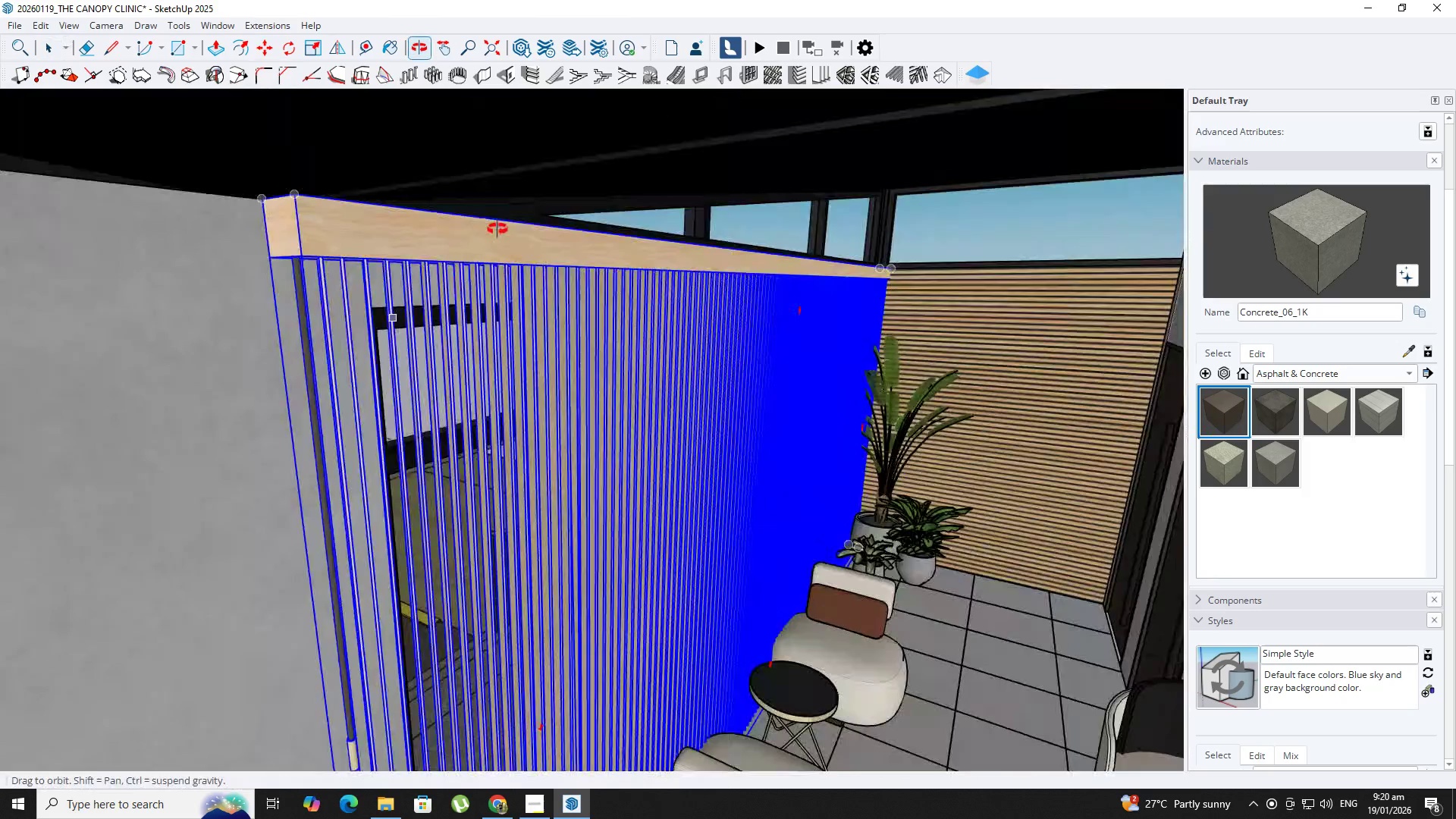 
scroll: coordinate [489, 392], scroll_direction: down, amount: 6.0
 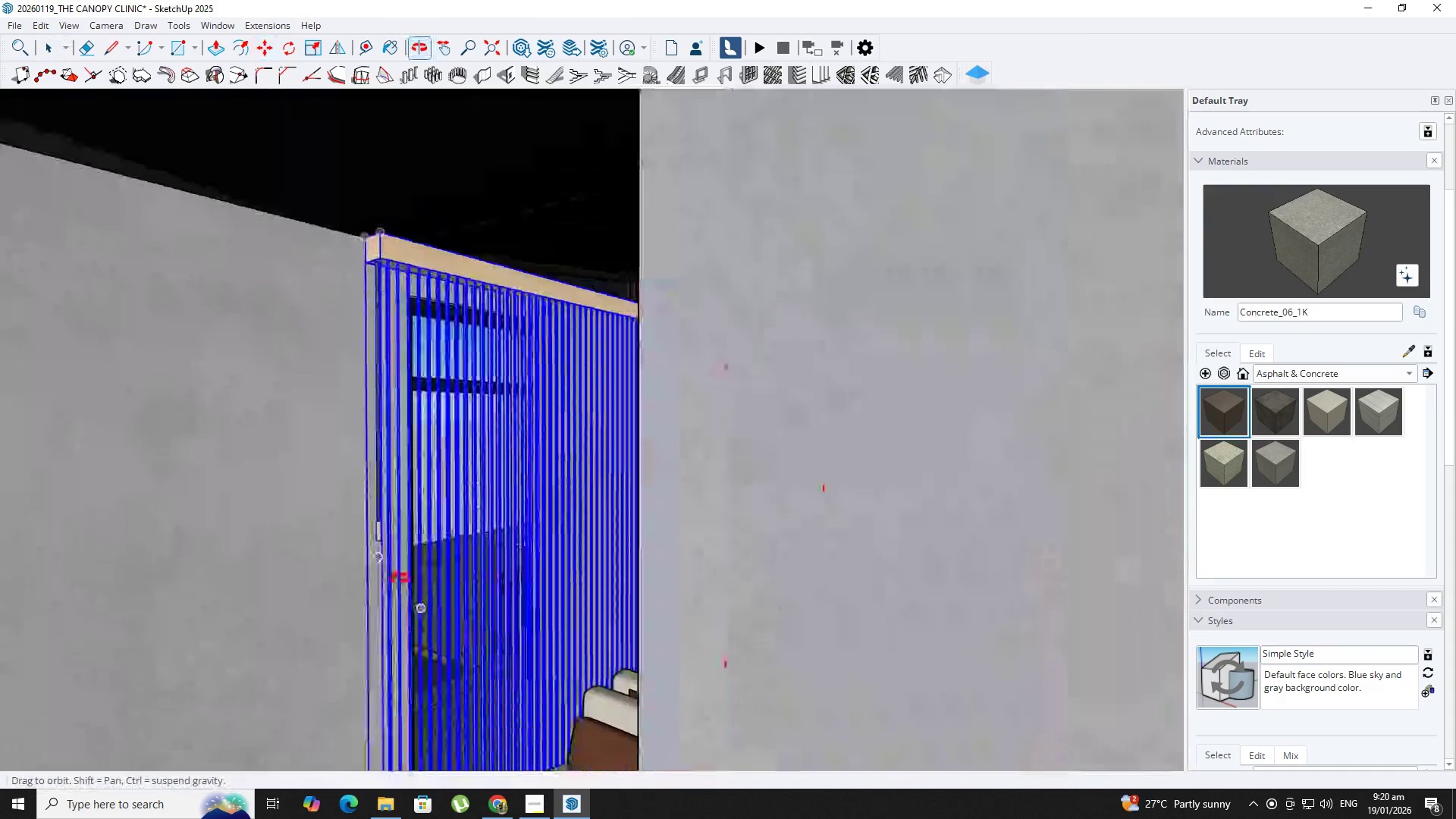 
hold_key(key=ShiftLeft, duration=0.47)
scroll: coordinate [565, 397], scroll_direction: down, amount: 3.0
 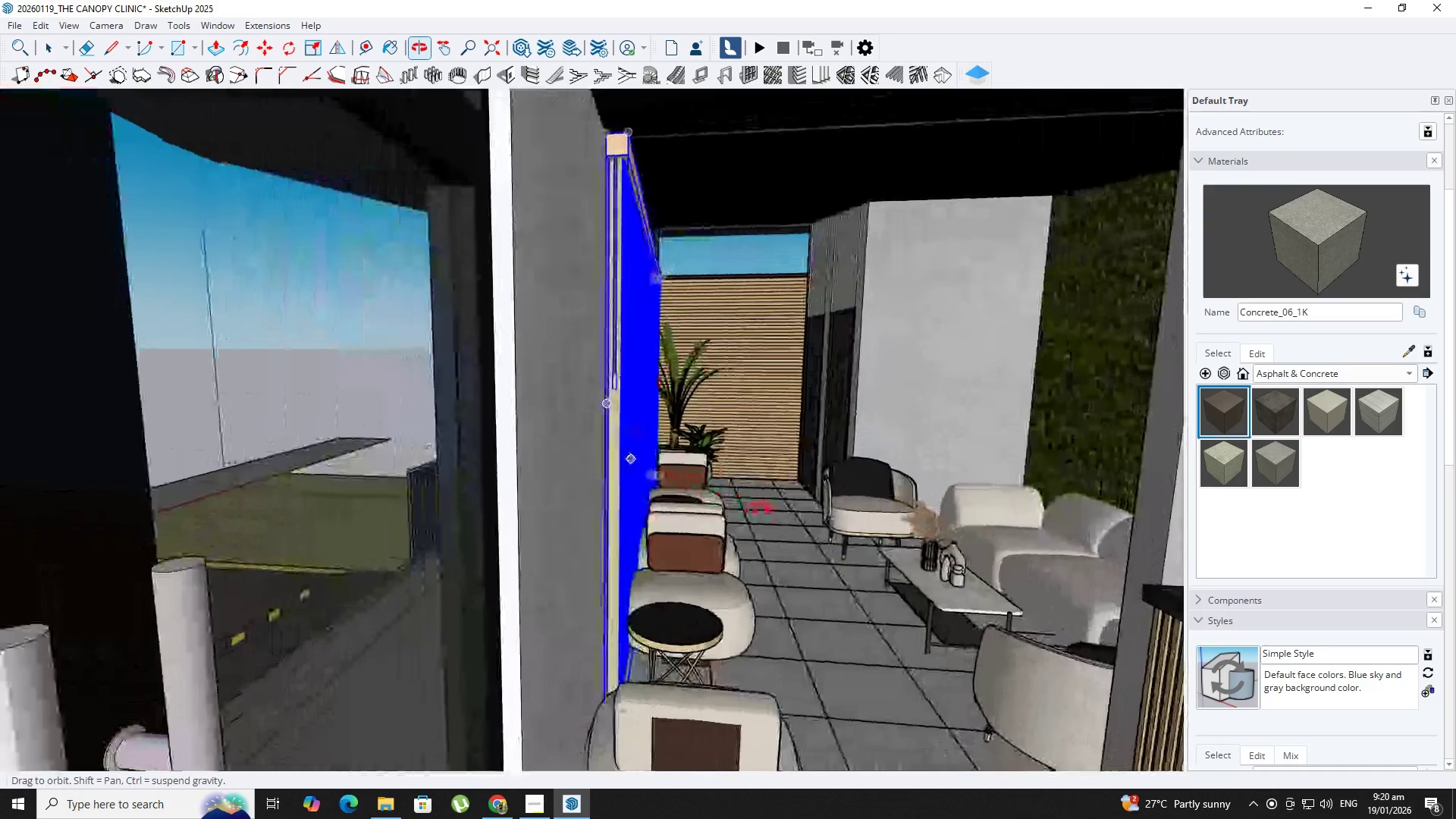 
key(Space)
 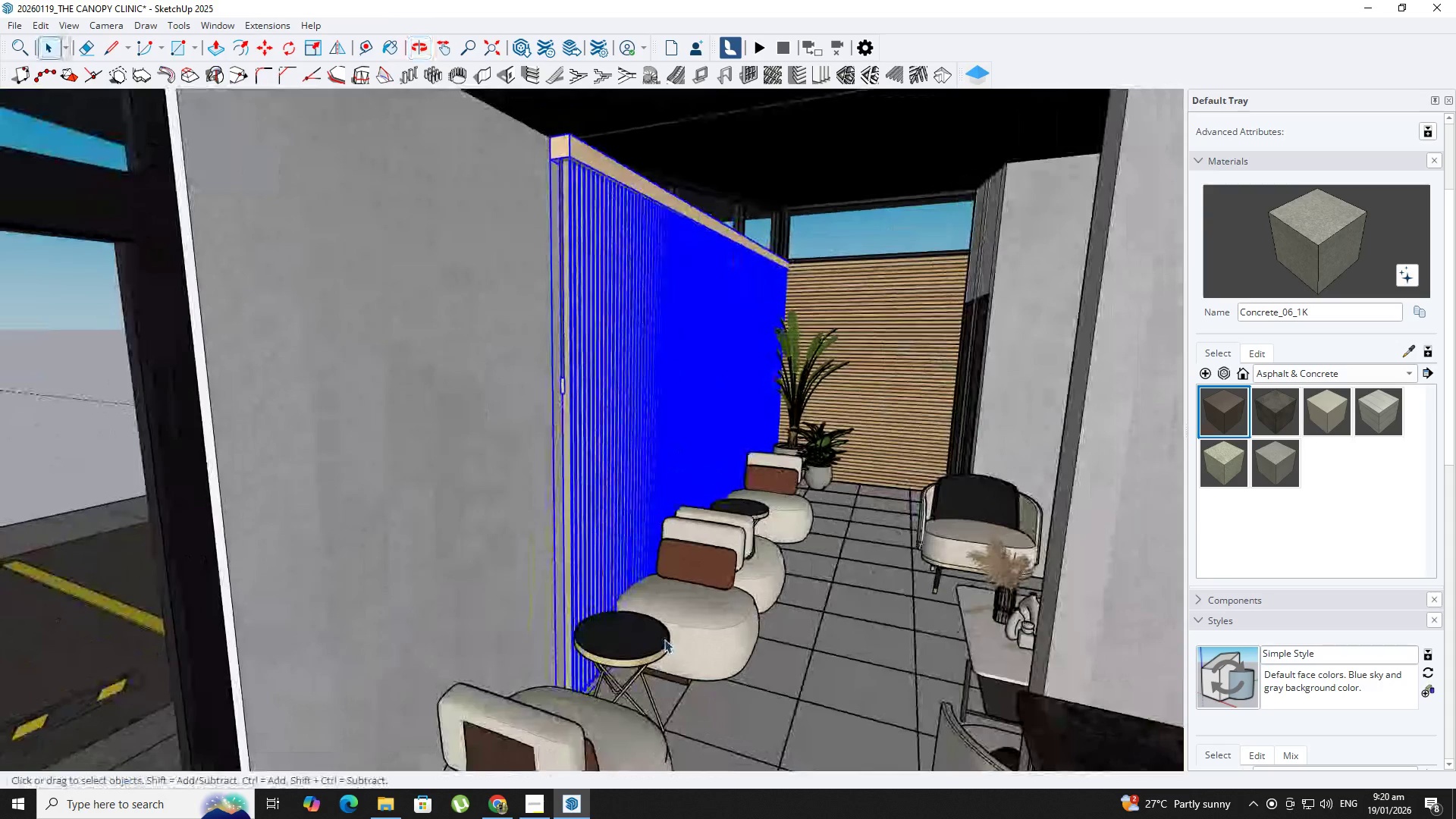 
left_click([664, 639])
 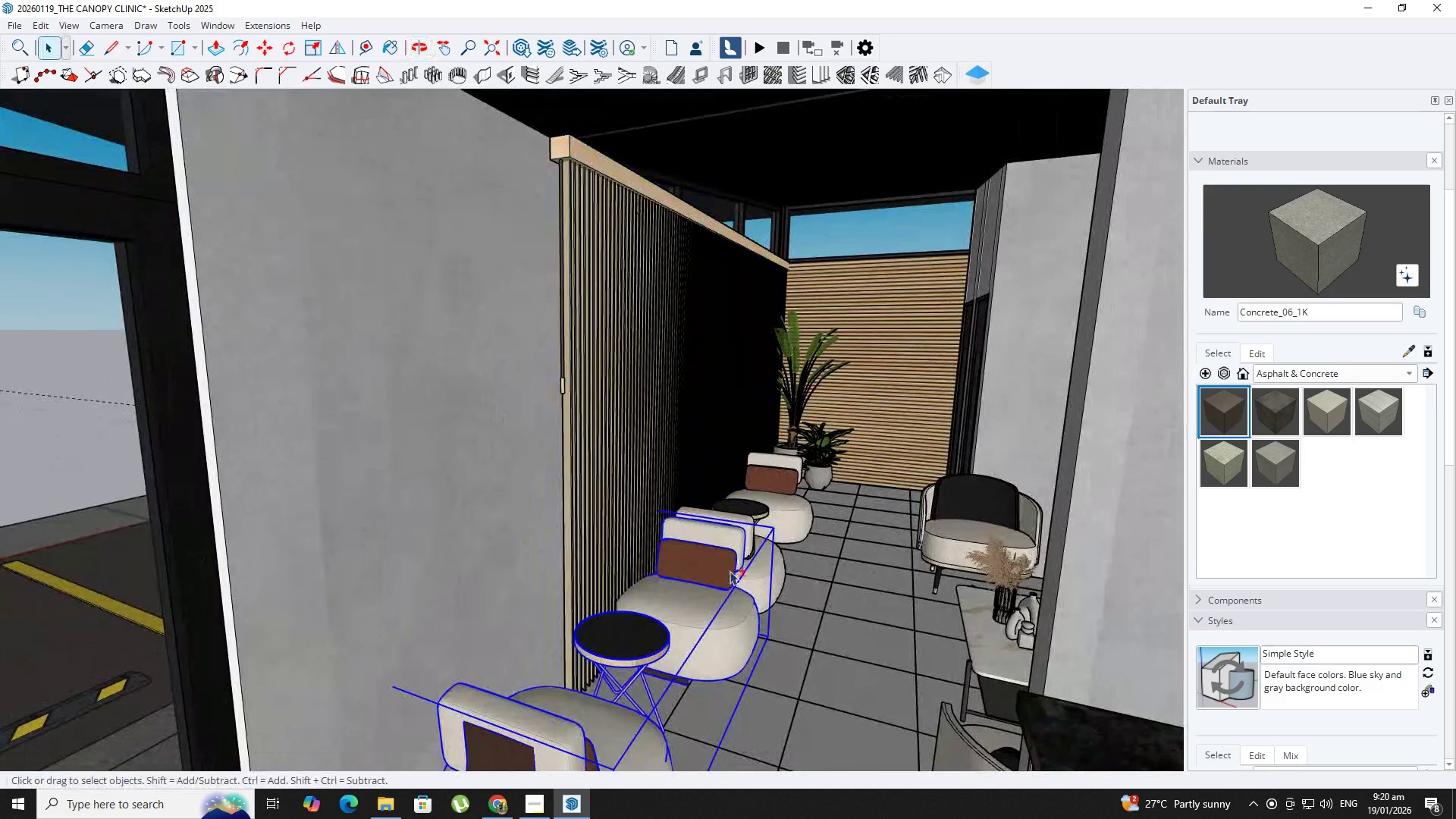 
hold_key(key=ShiftLeft, duration=0.55)
left_click([760, 566])
 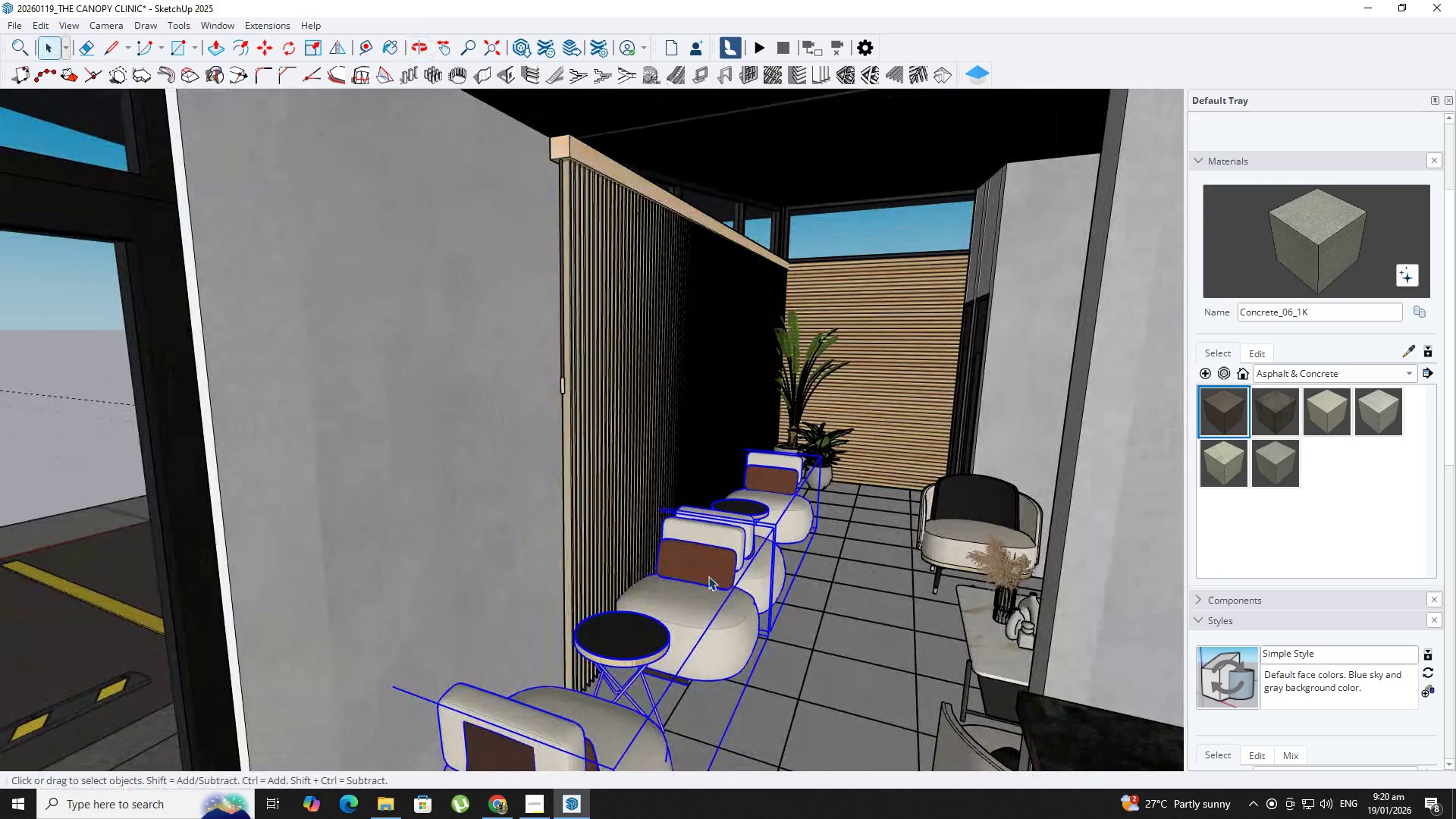 
type(nm)
 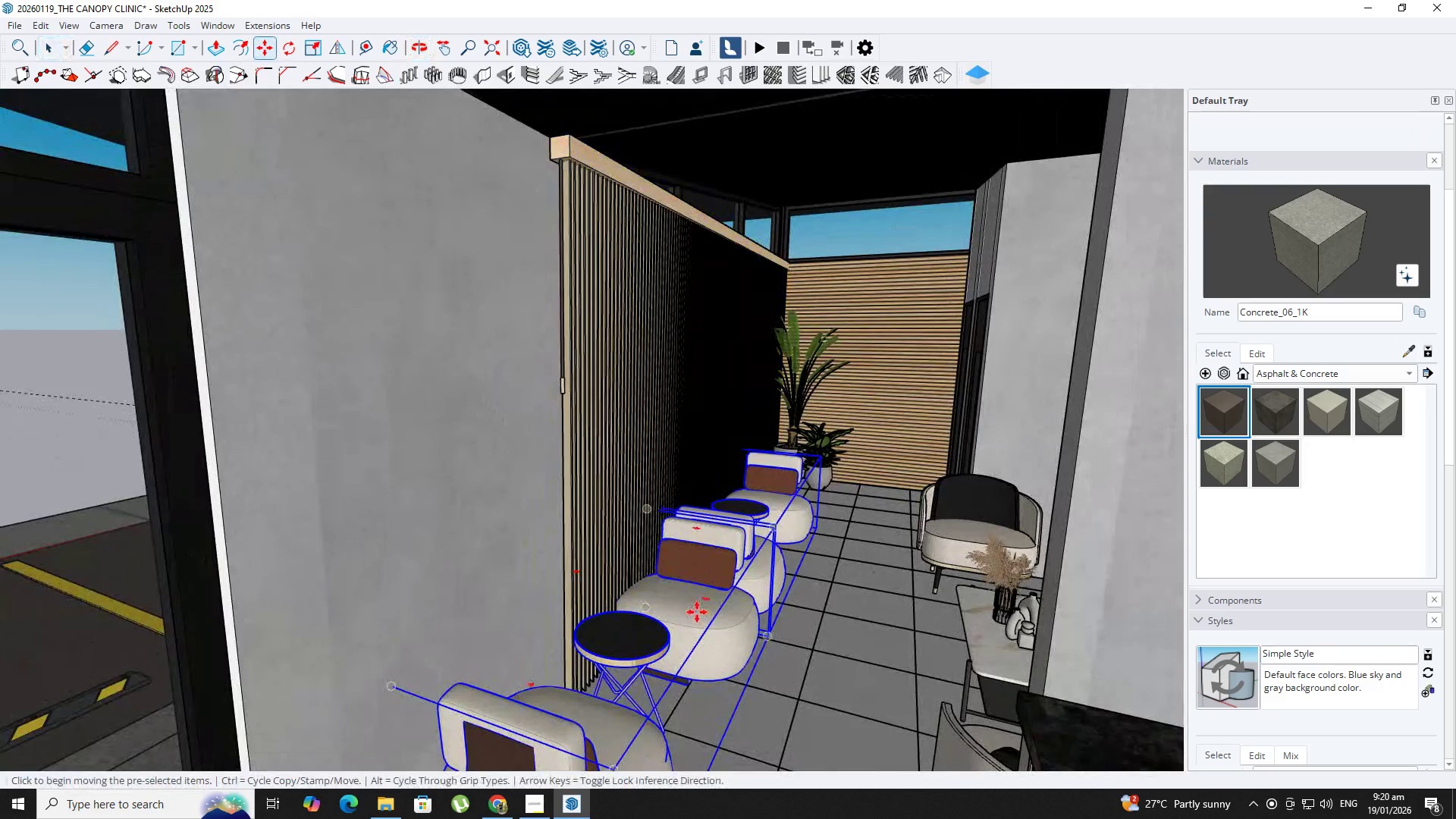 
left_click([697, 612])
 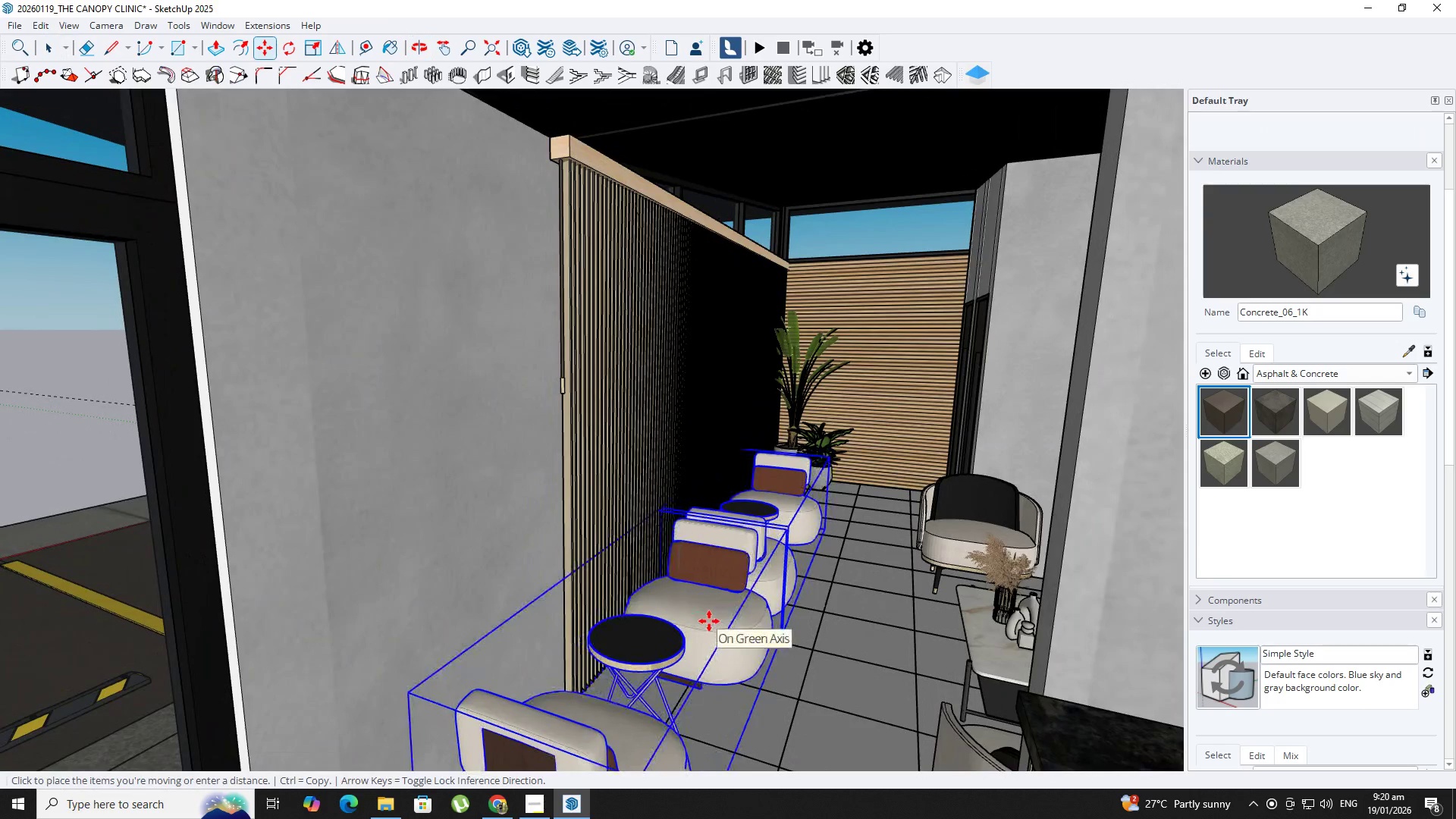 
left_click([709, 621])
 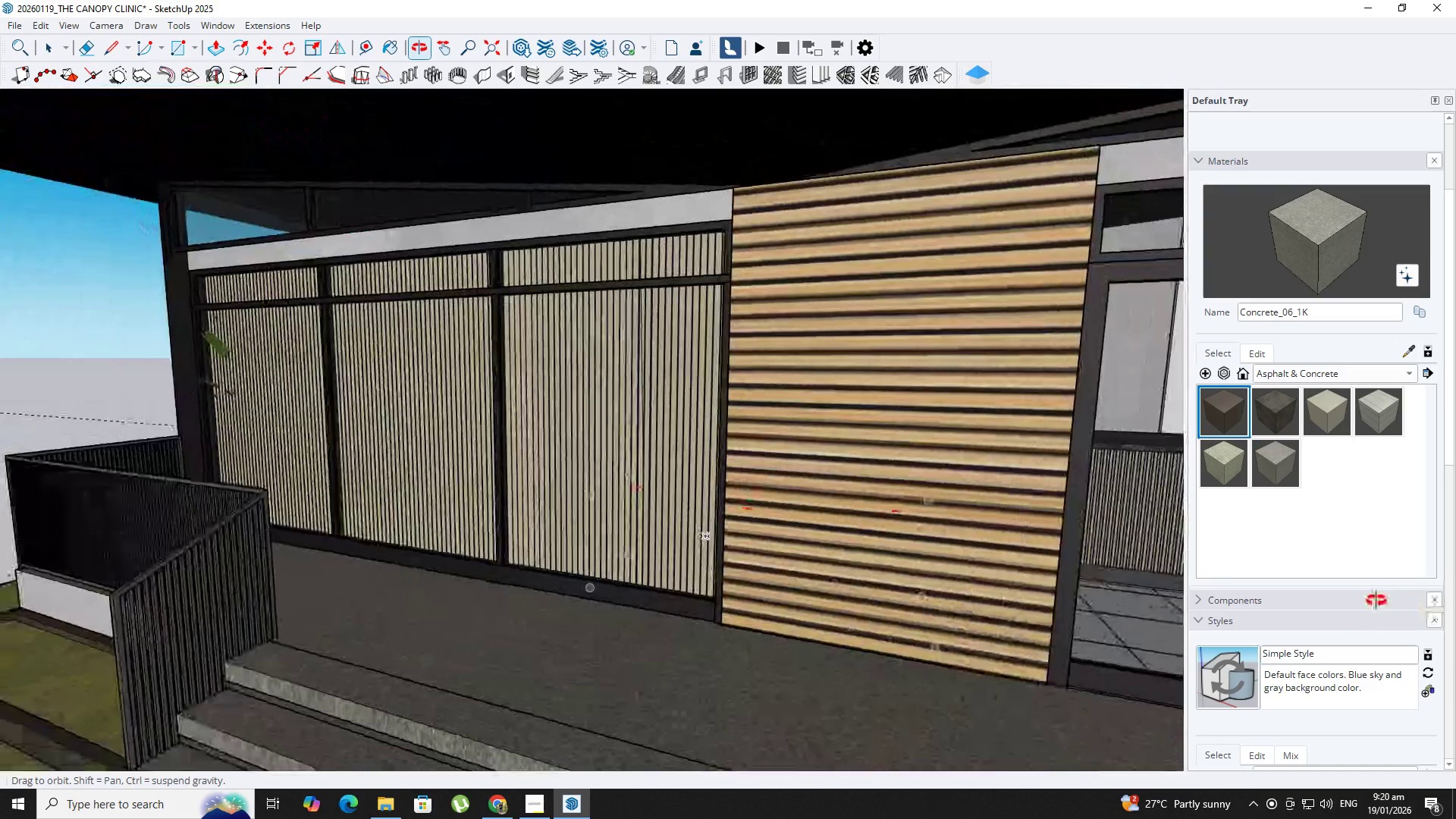 
wait(8.2)
 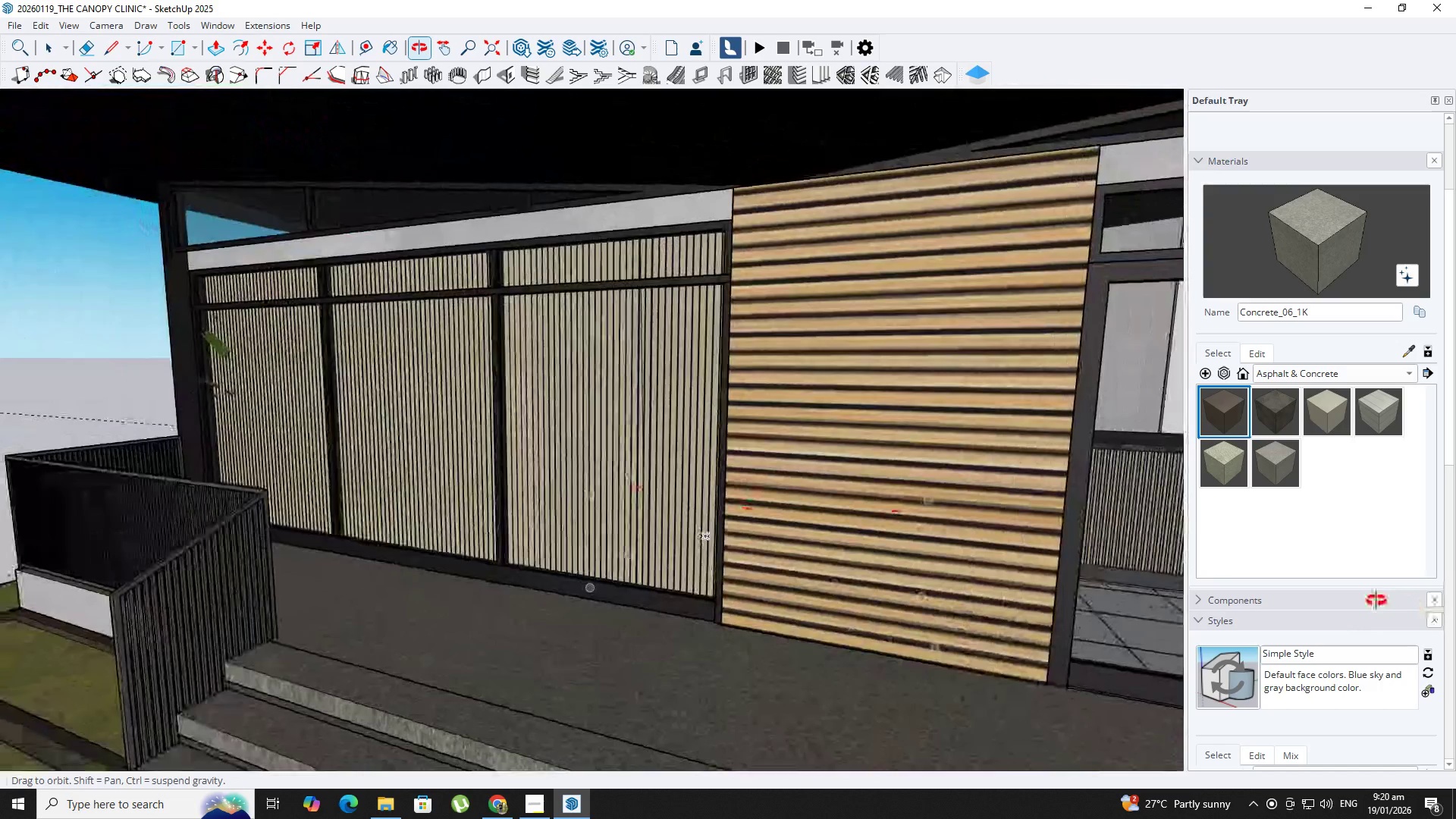 
key(Space)
 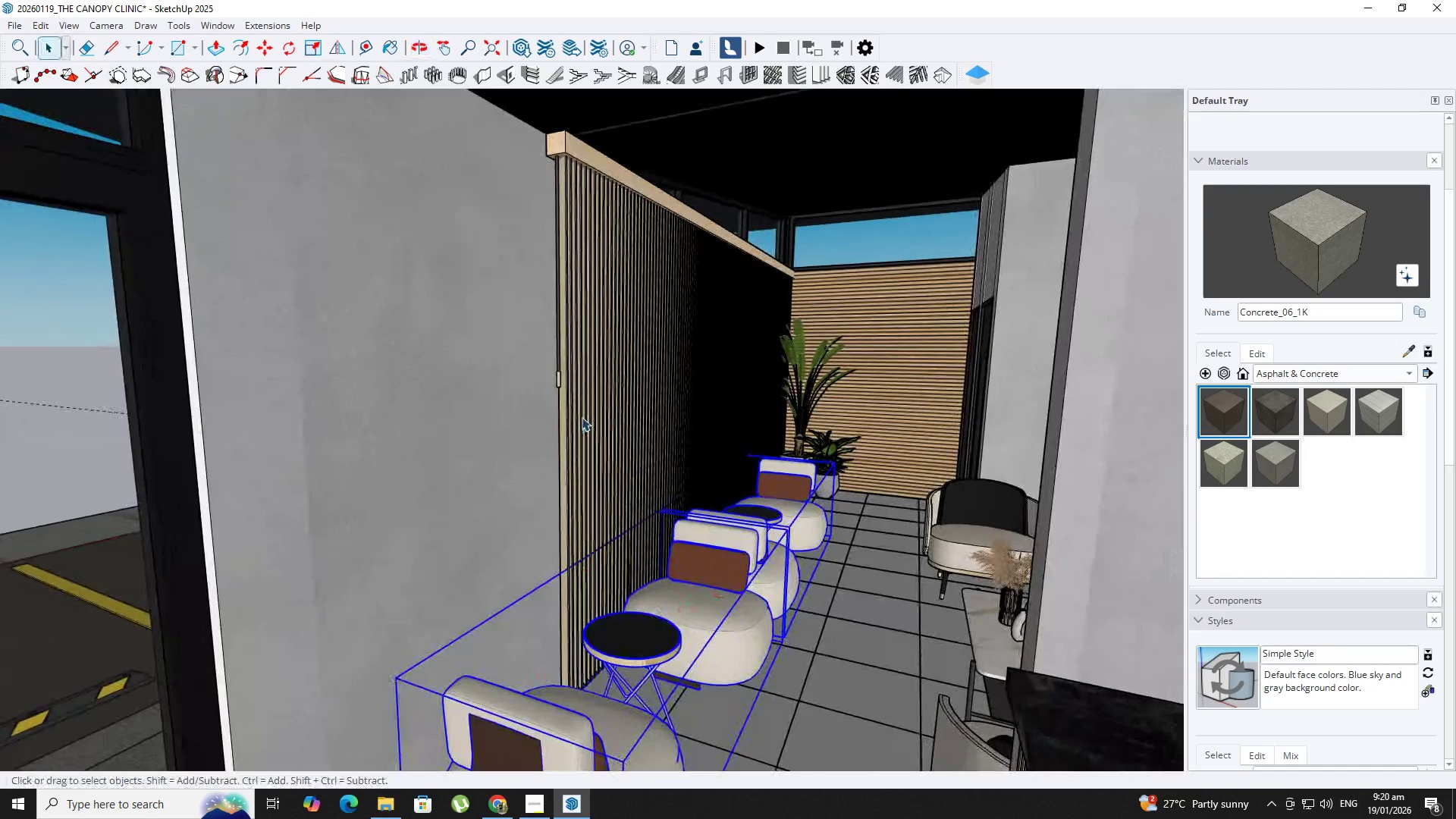 
left_click([582, 417])
 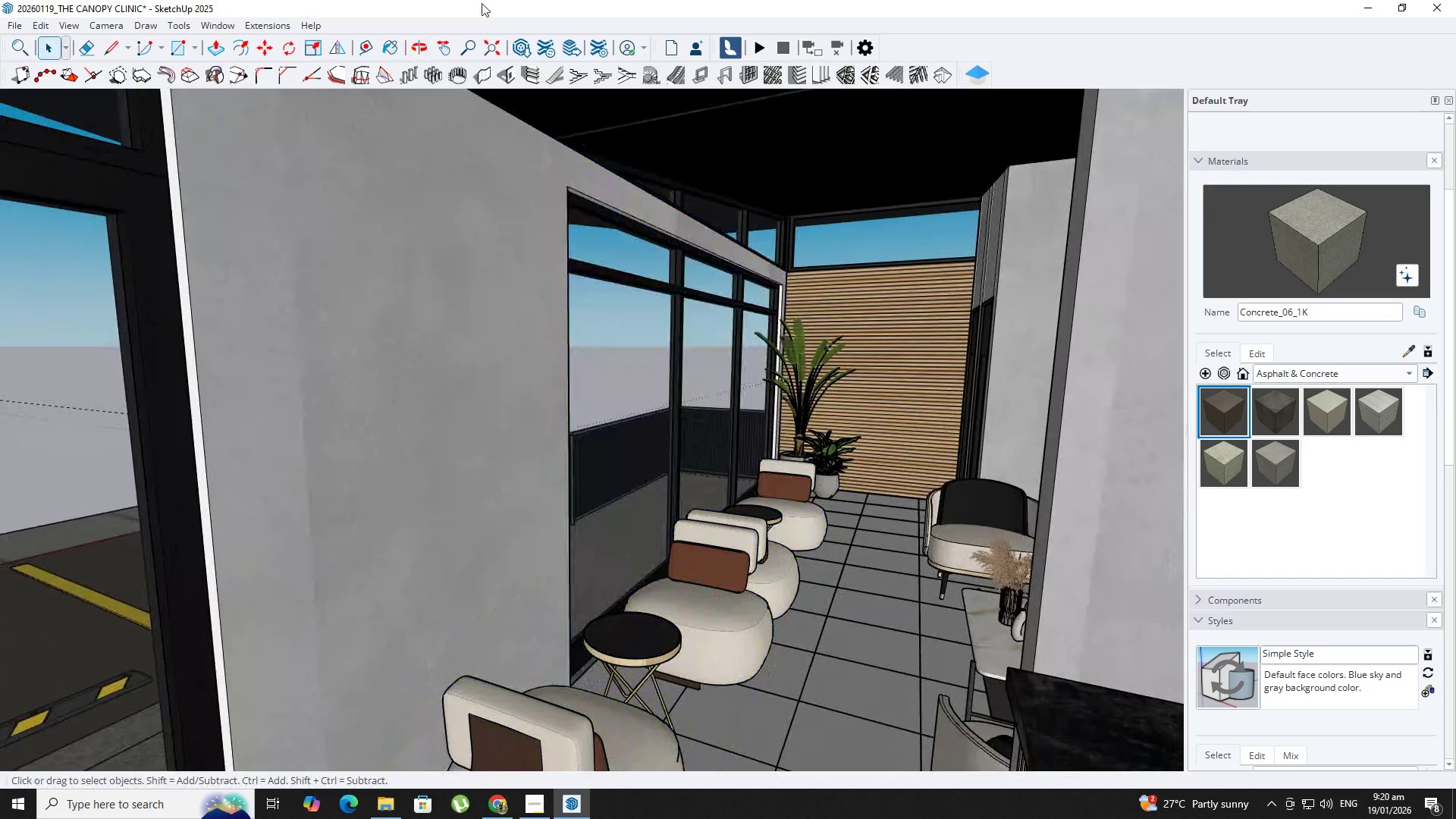 
key(Delete)
 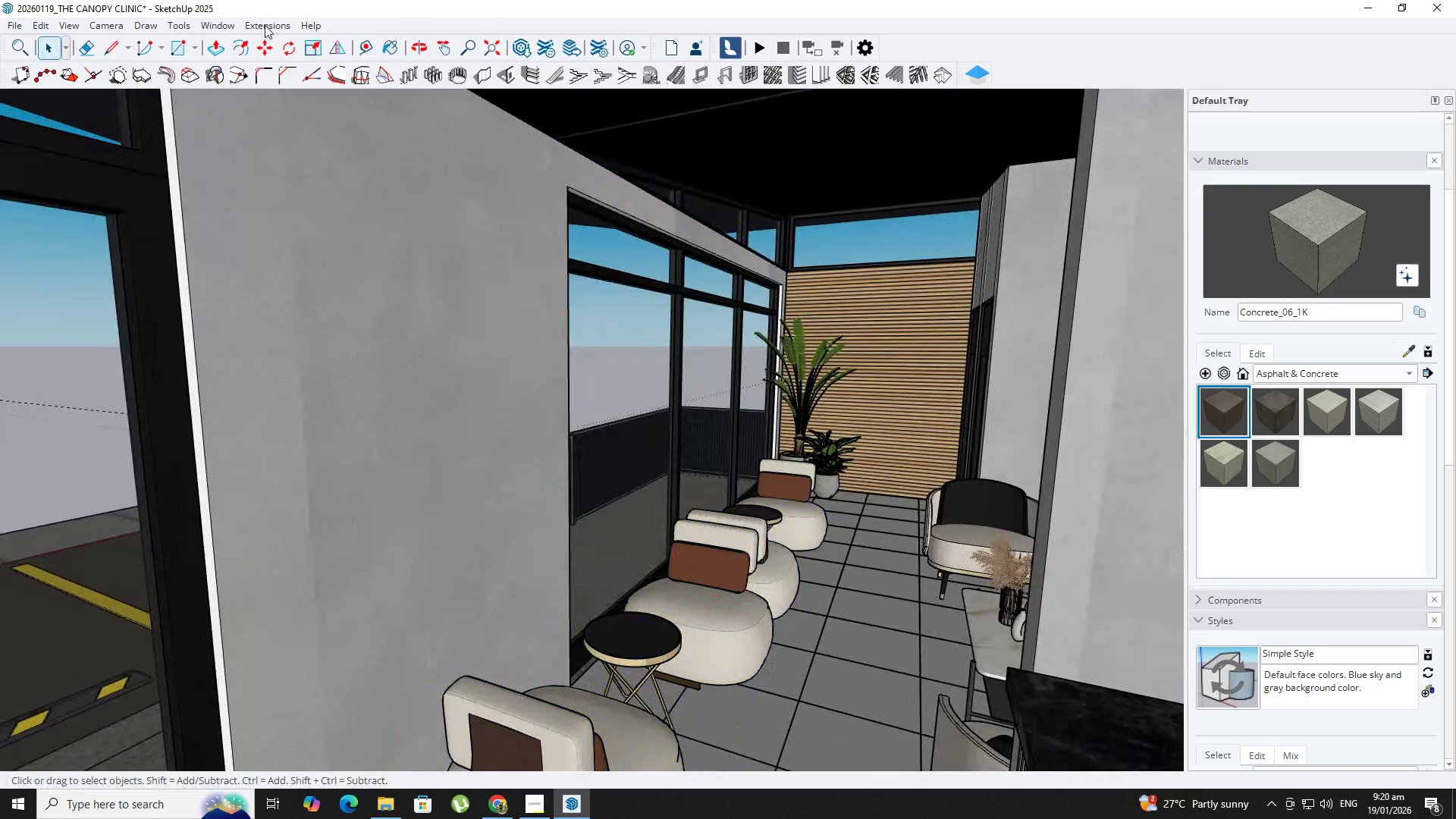 
left_click([268, 26])
 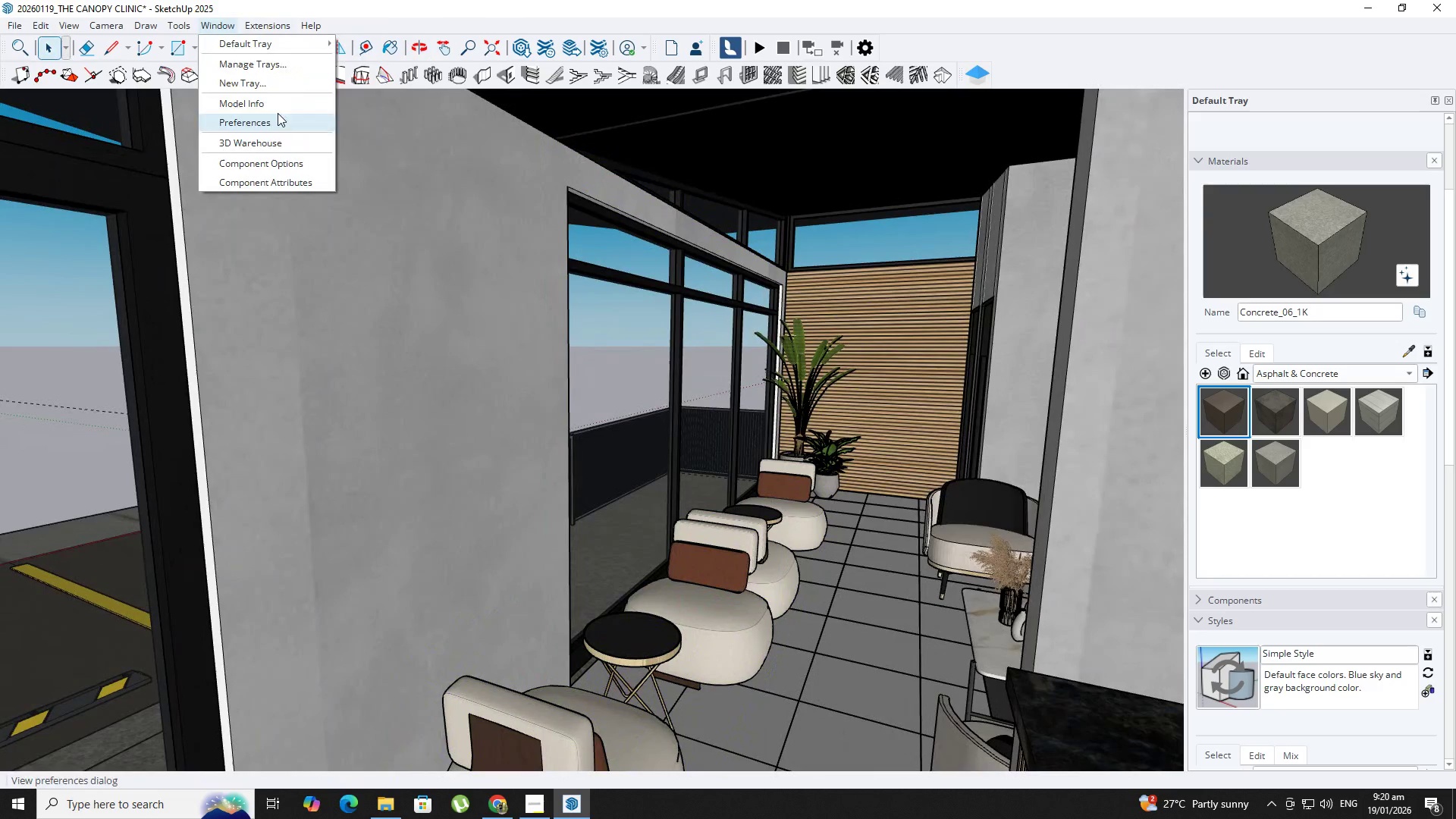 
left_click([278, 139])
 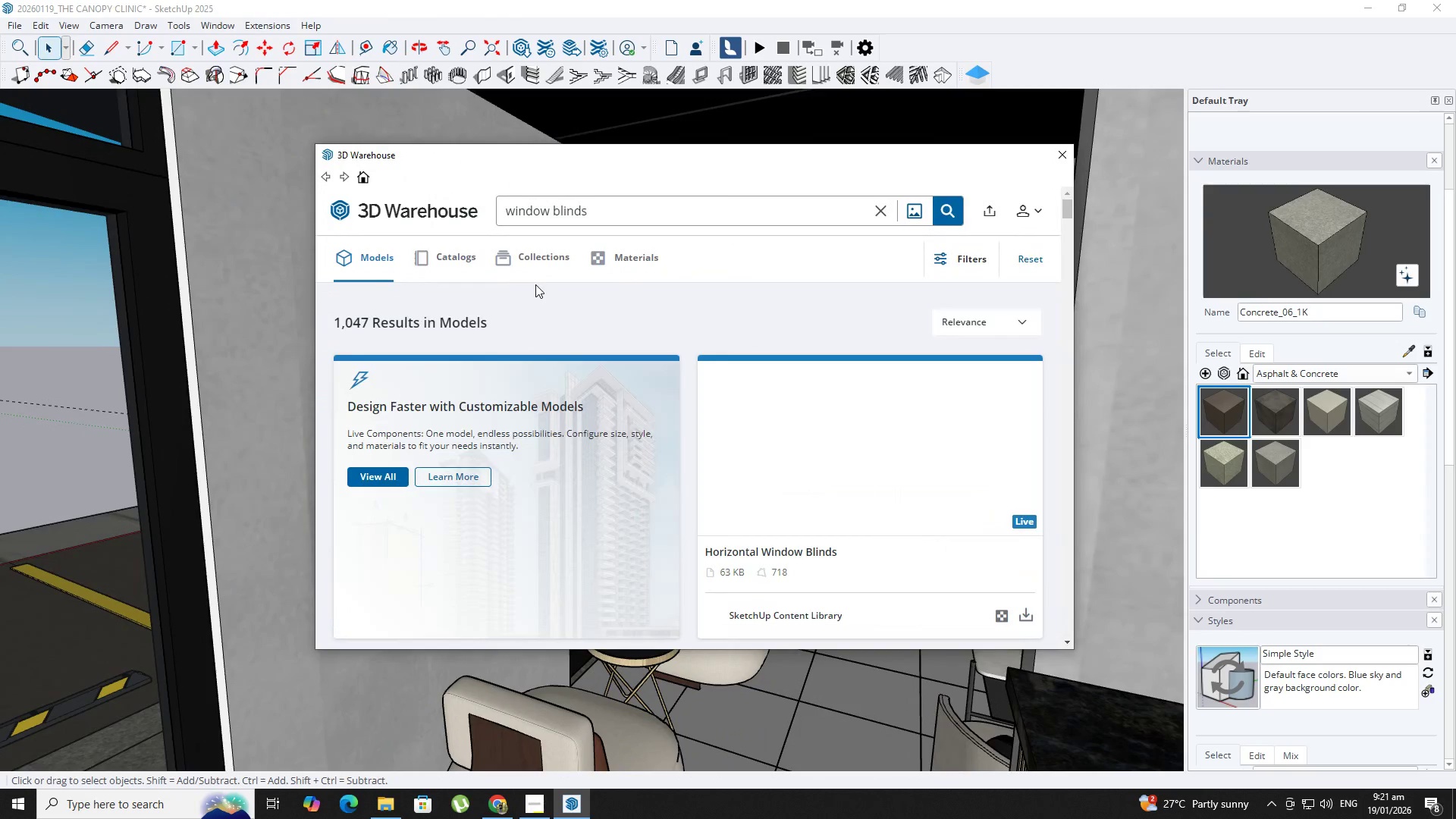 
scroll: coordinate [667, 523], scroll_direction: down, amount: 7.0
 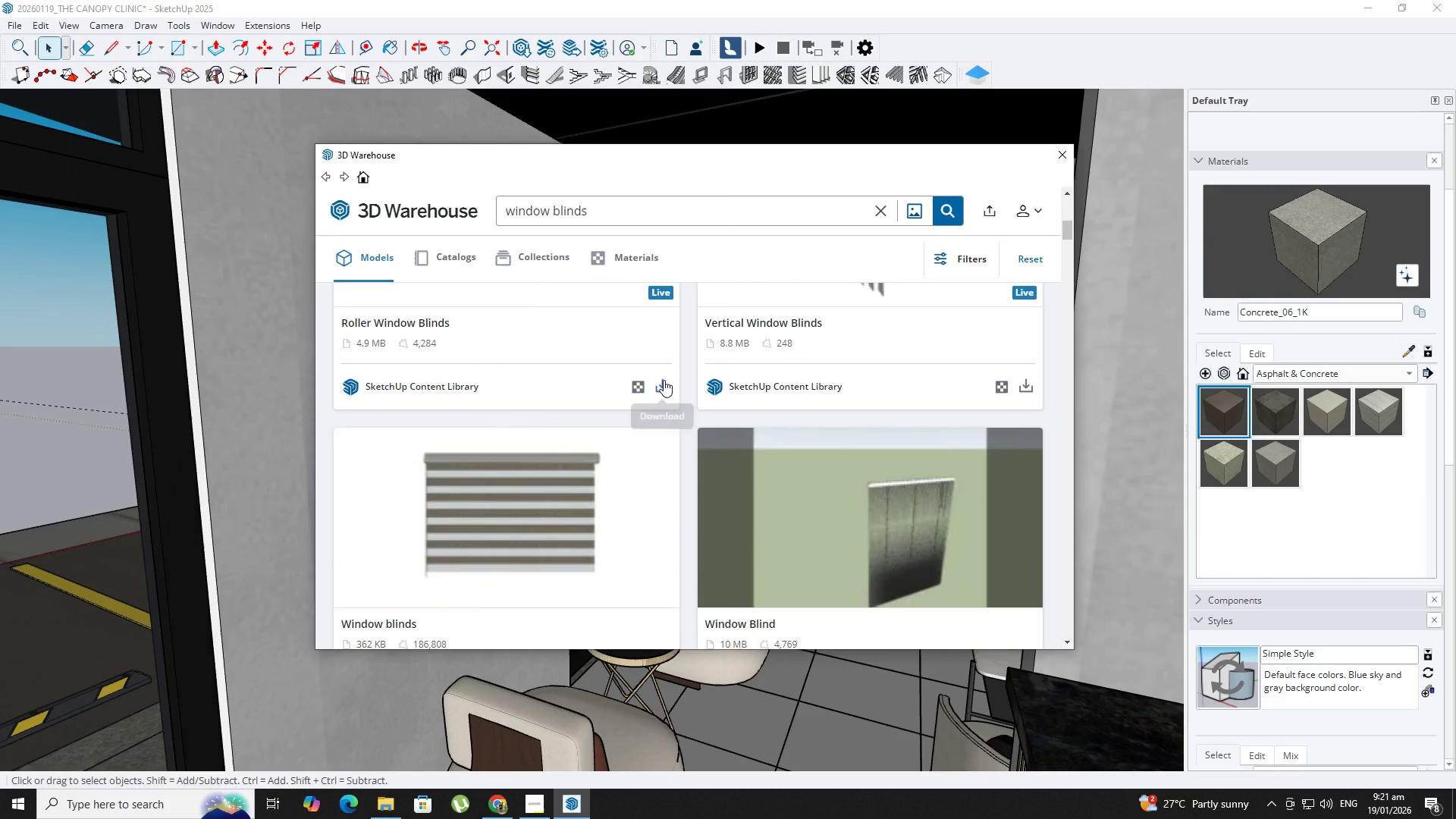 
left_click([664, 381])
 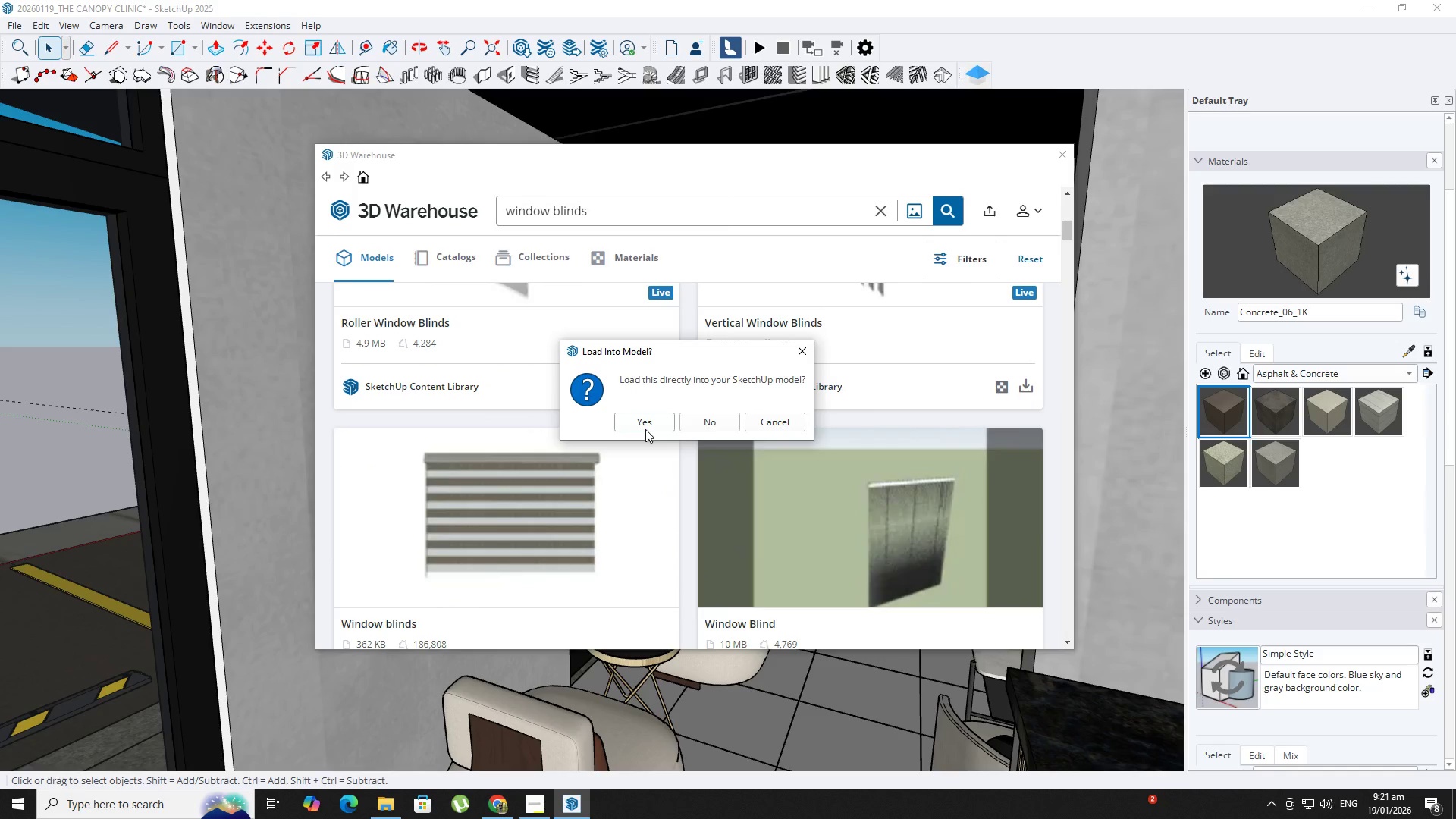 
wait(5.09)
 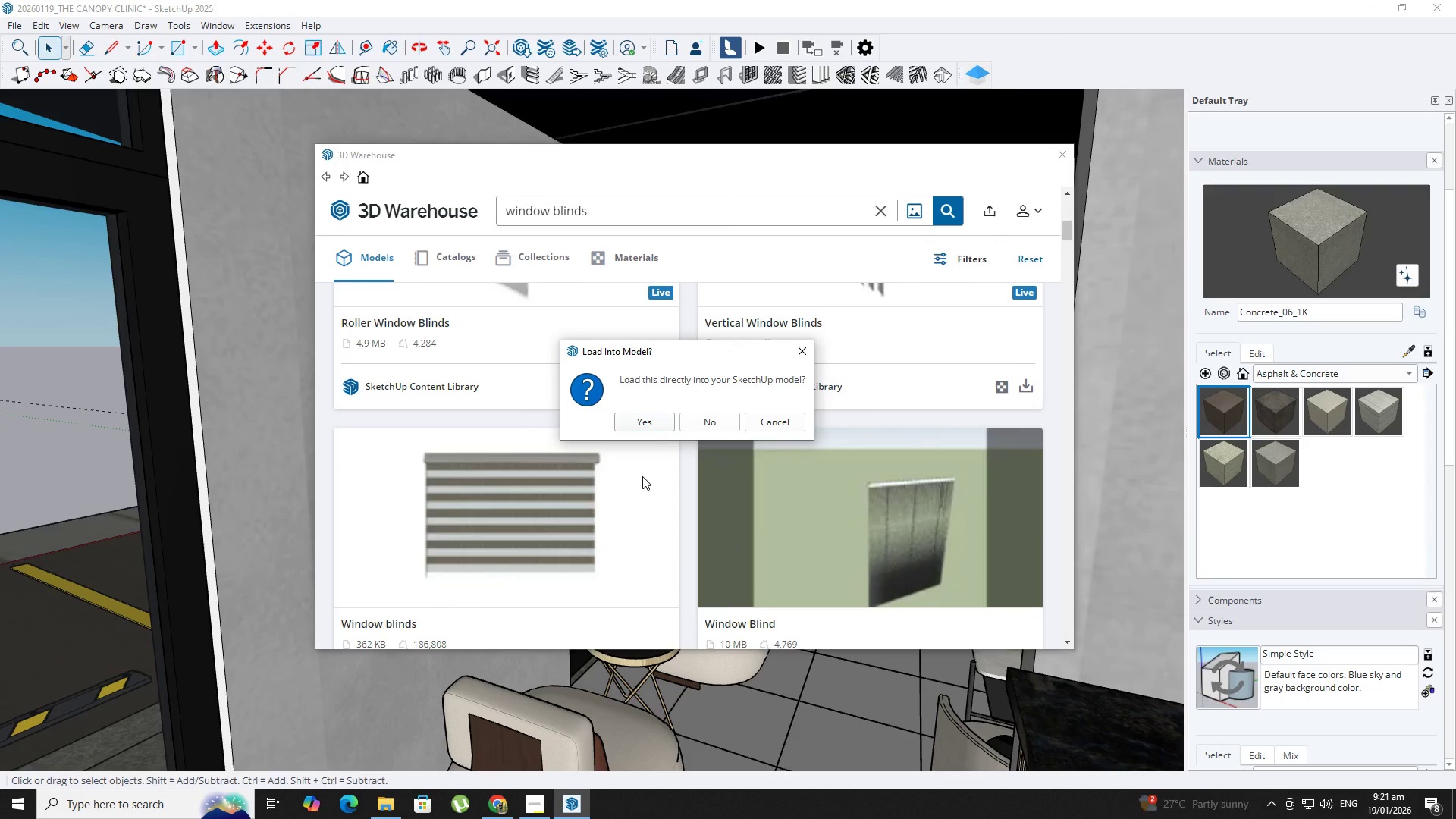 
left_click([645, 429])
 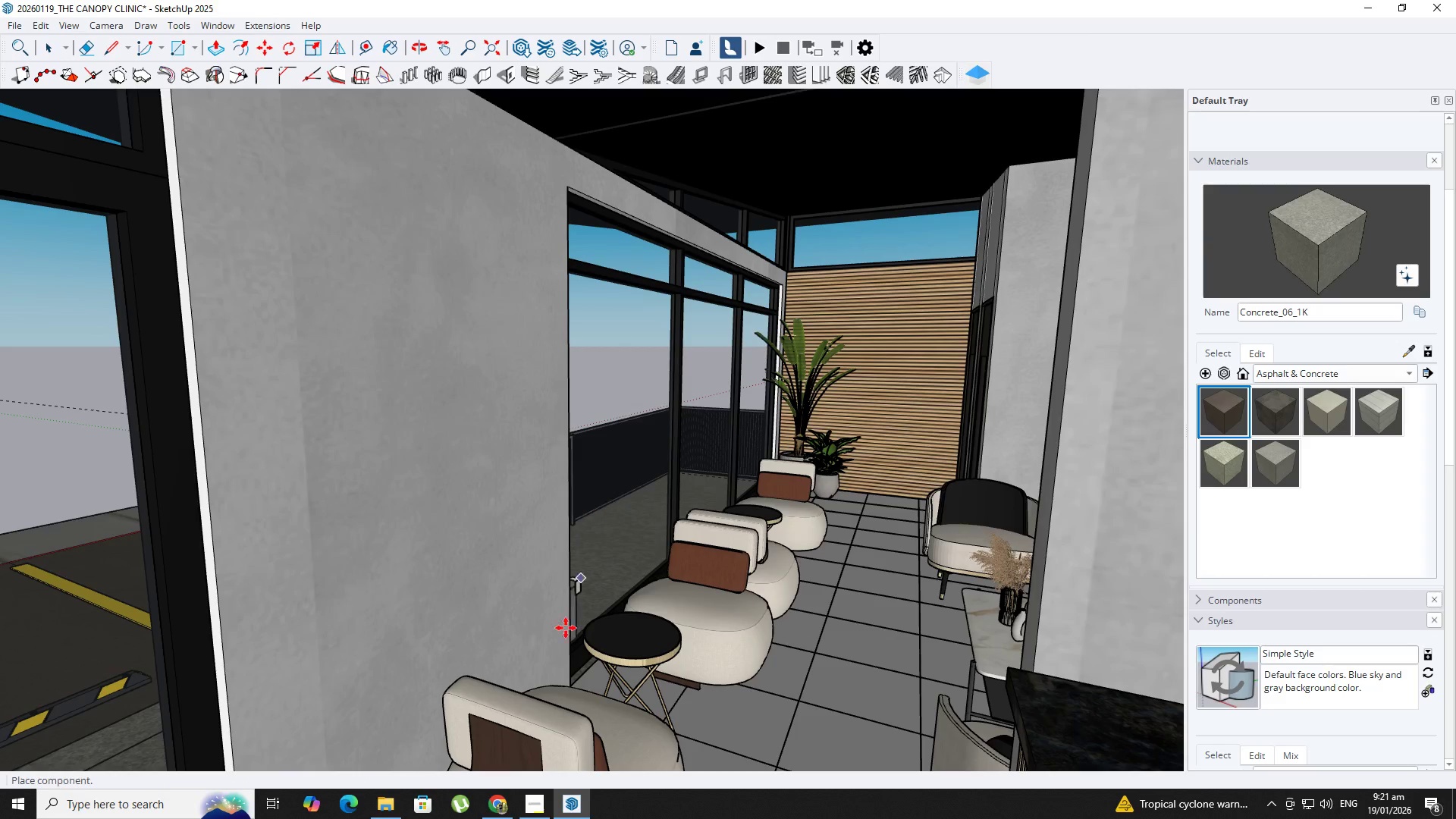 
scroll: coordinate [874, 315], scroll_direction: up, amount: 22.0
 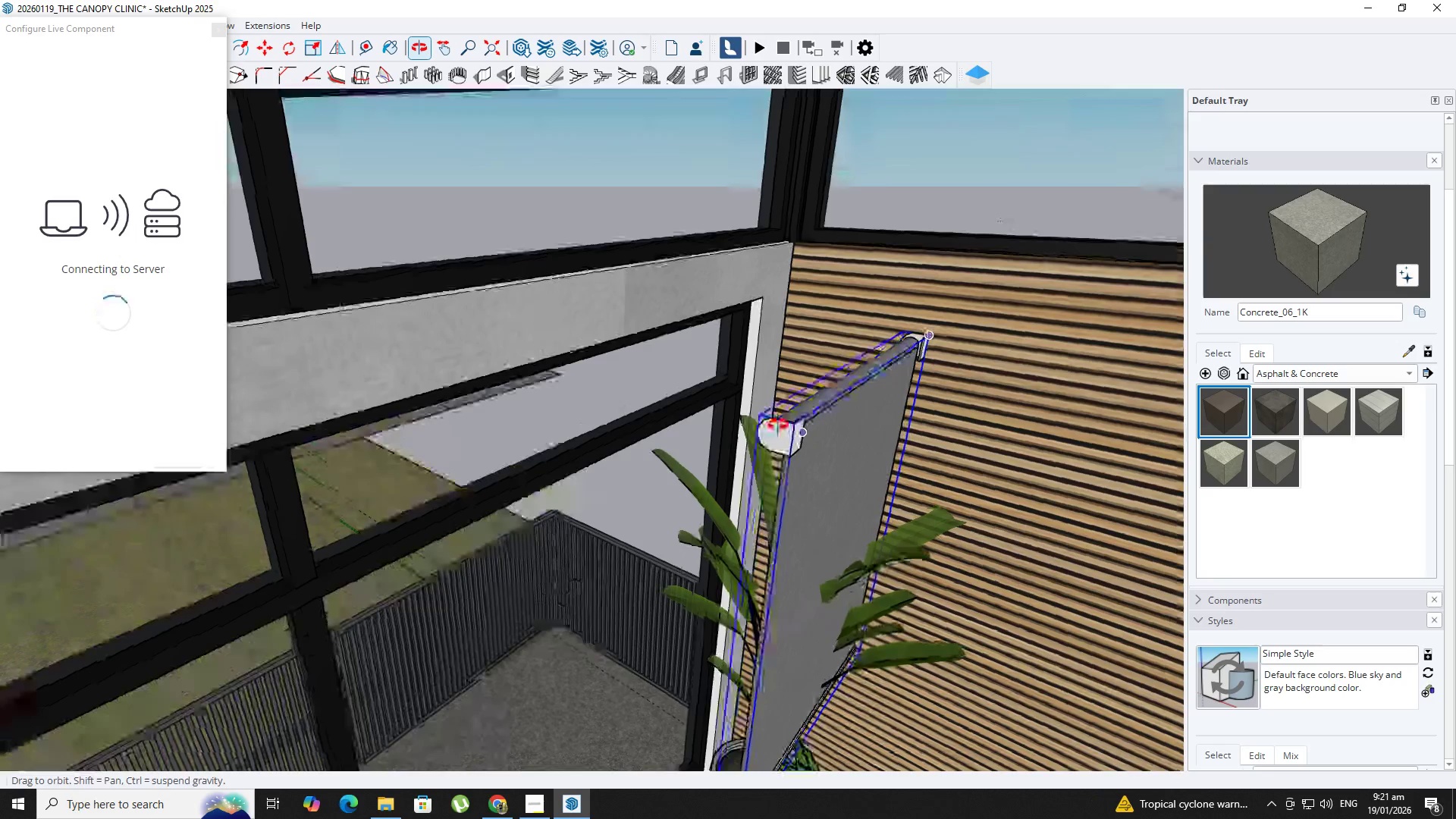 
key(Space)
 